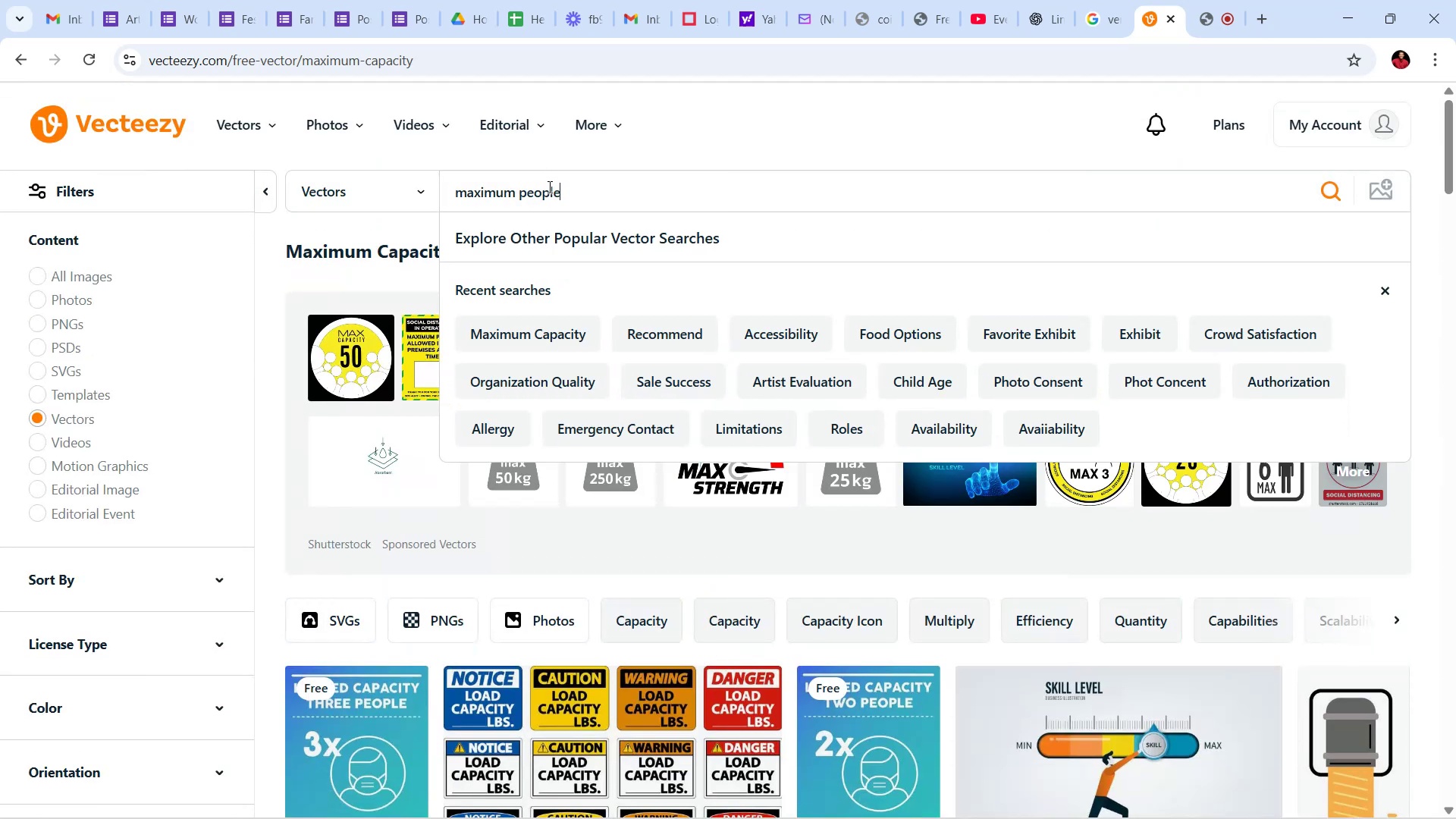 
key(Enter)
 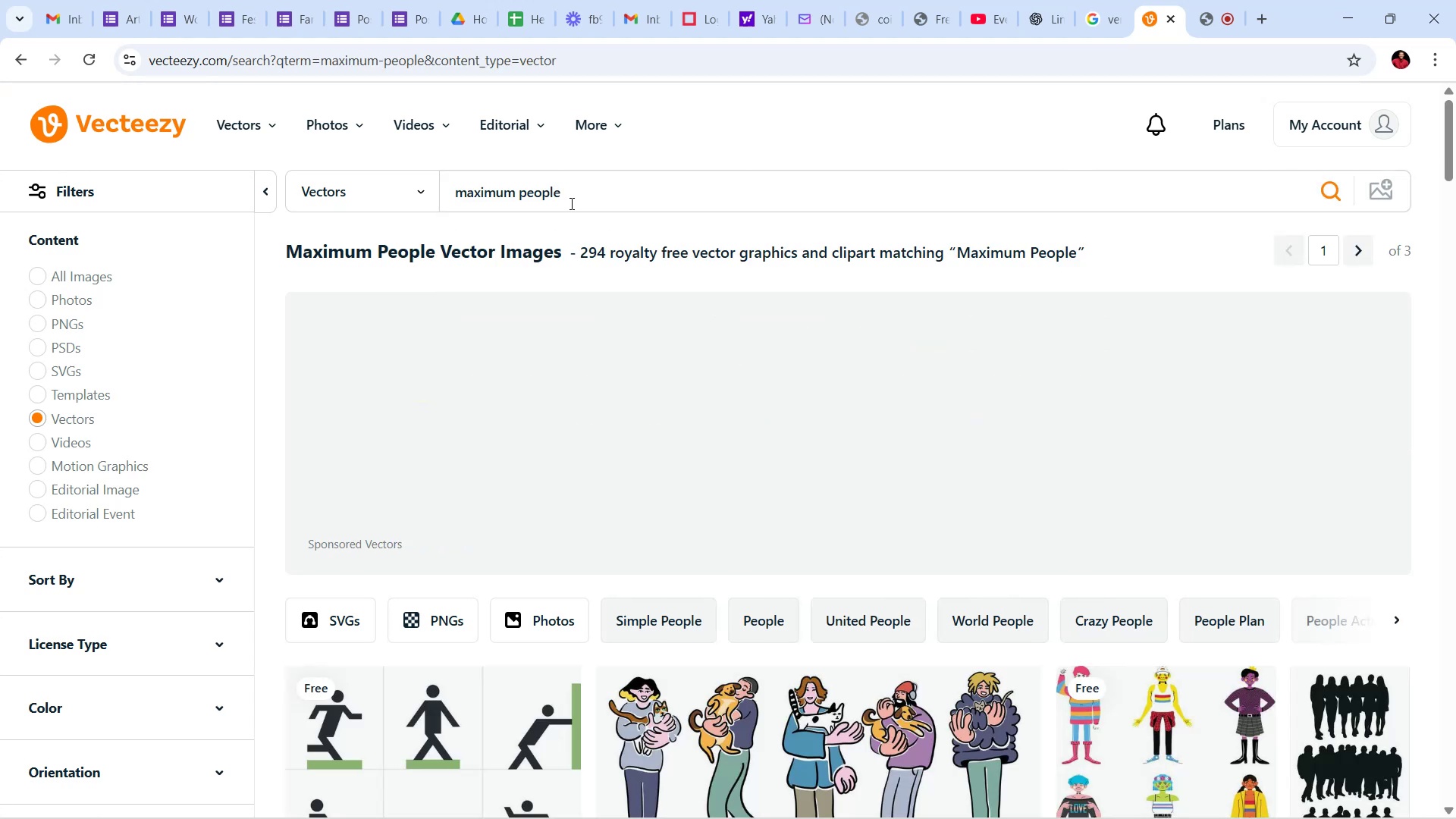 
scroll: coordinate [940, 512], scroll_direction: down, amount: 10.0
 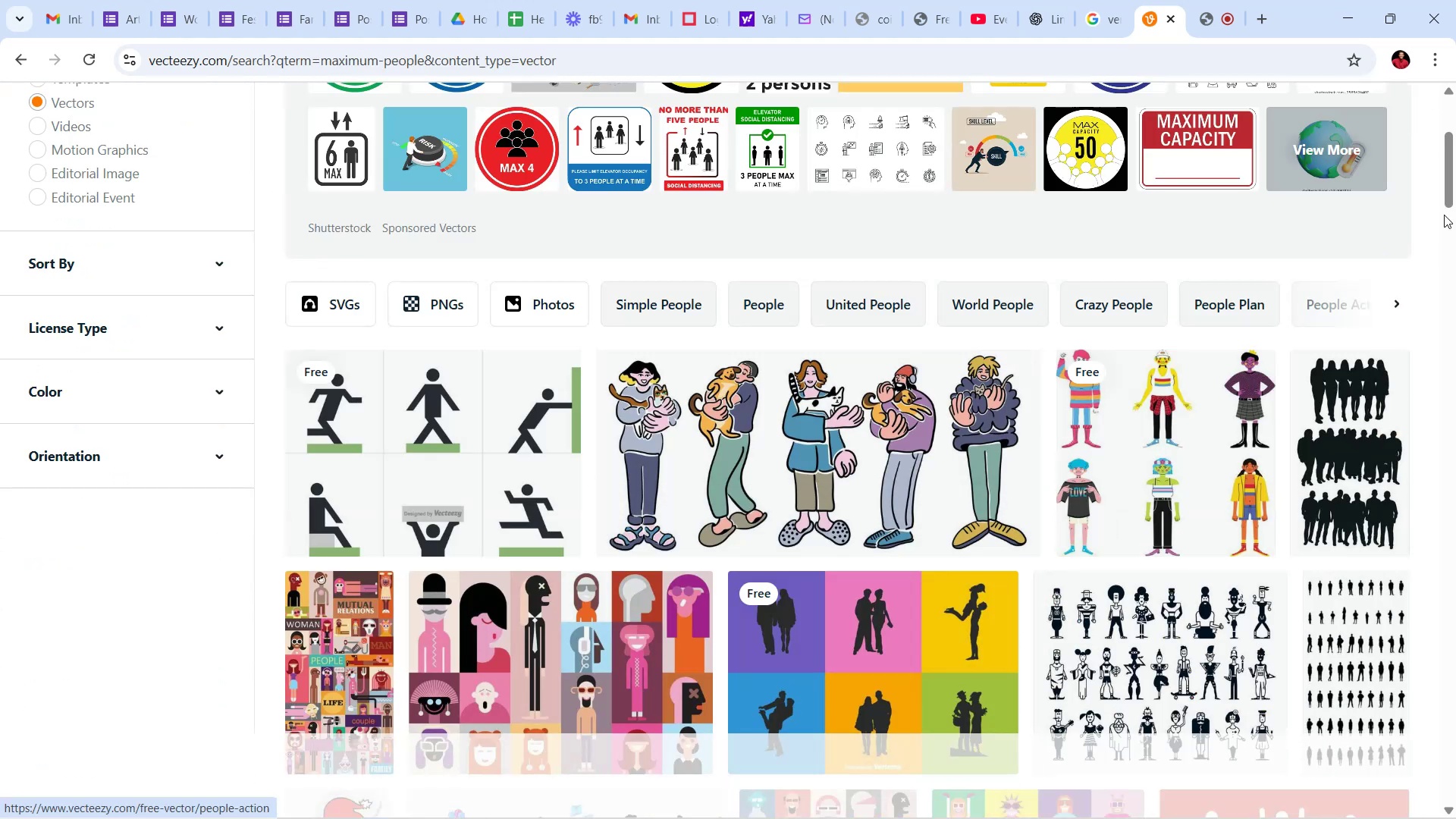 
left_click_drag(start_coordinate=[1451, 170], to_coordinate=[1455, 298])
 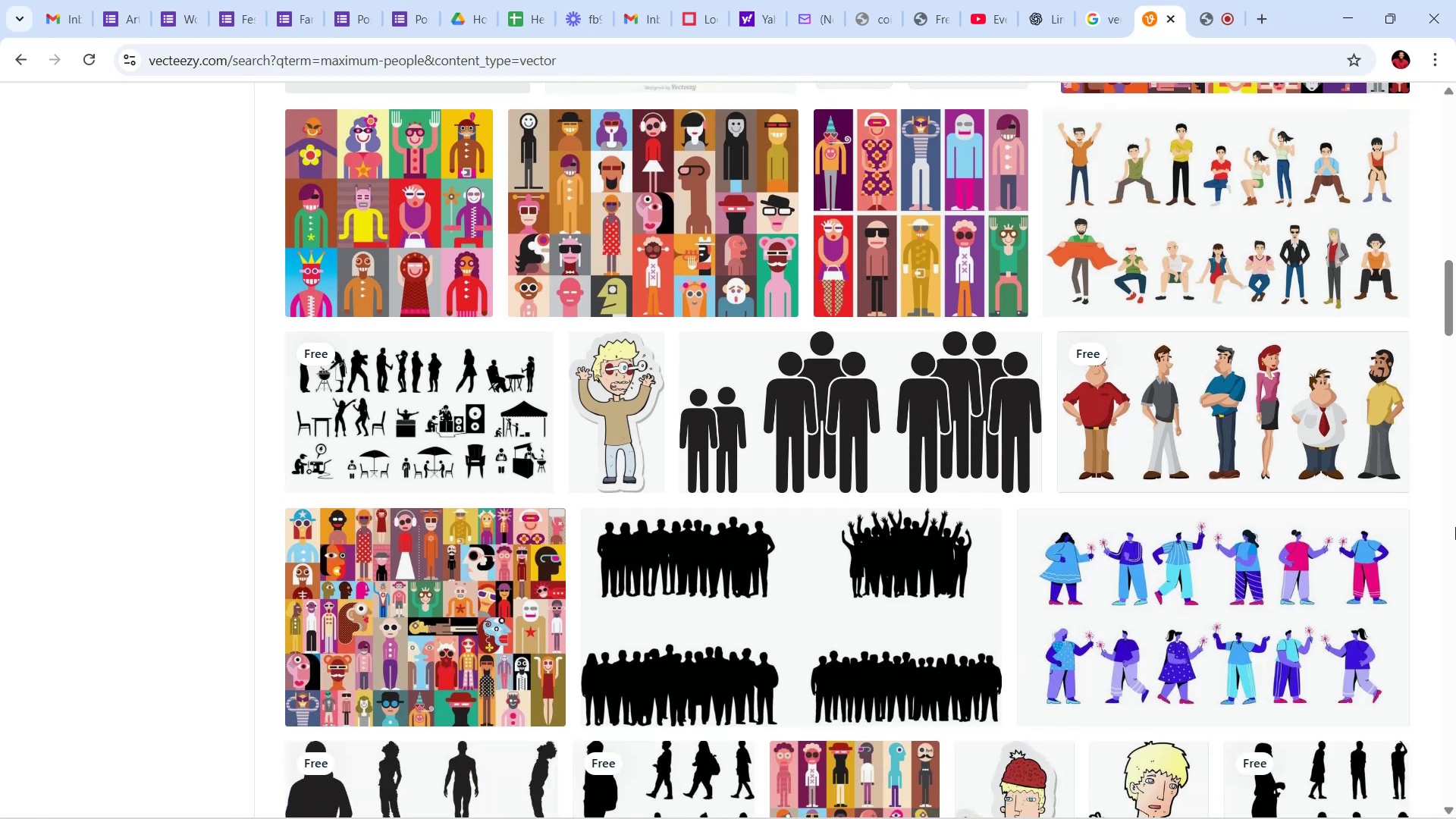 
wait(8.78)
 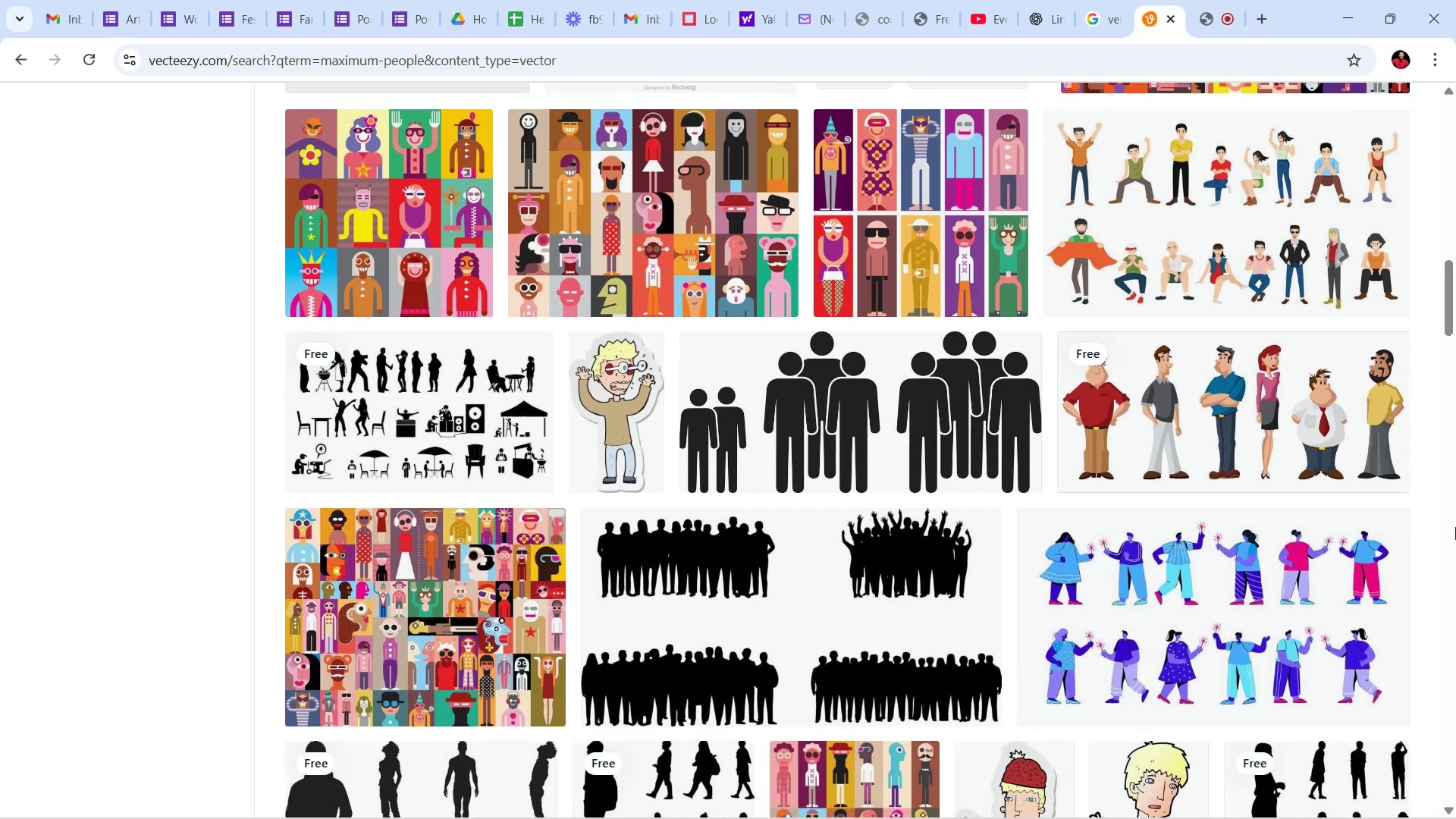 
left_click_drag(start_coordinate=[1455, 309], to_coordinate=[1455, 679])
 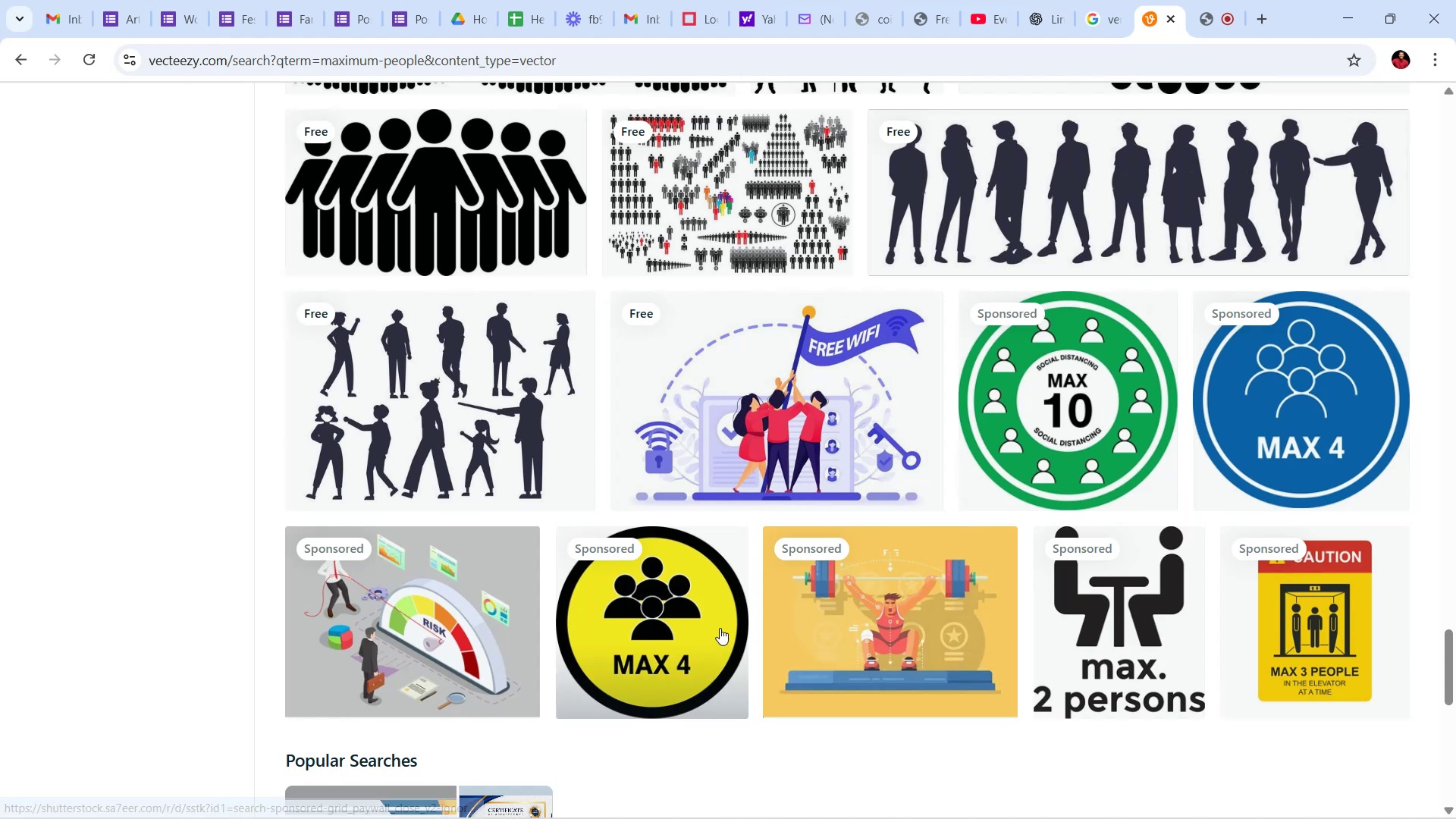 
left_click([715, 624])
 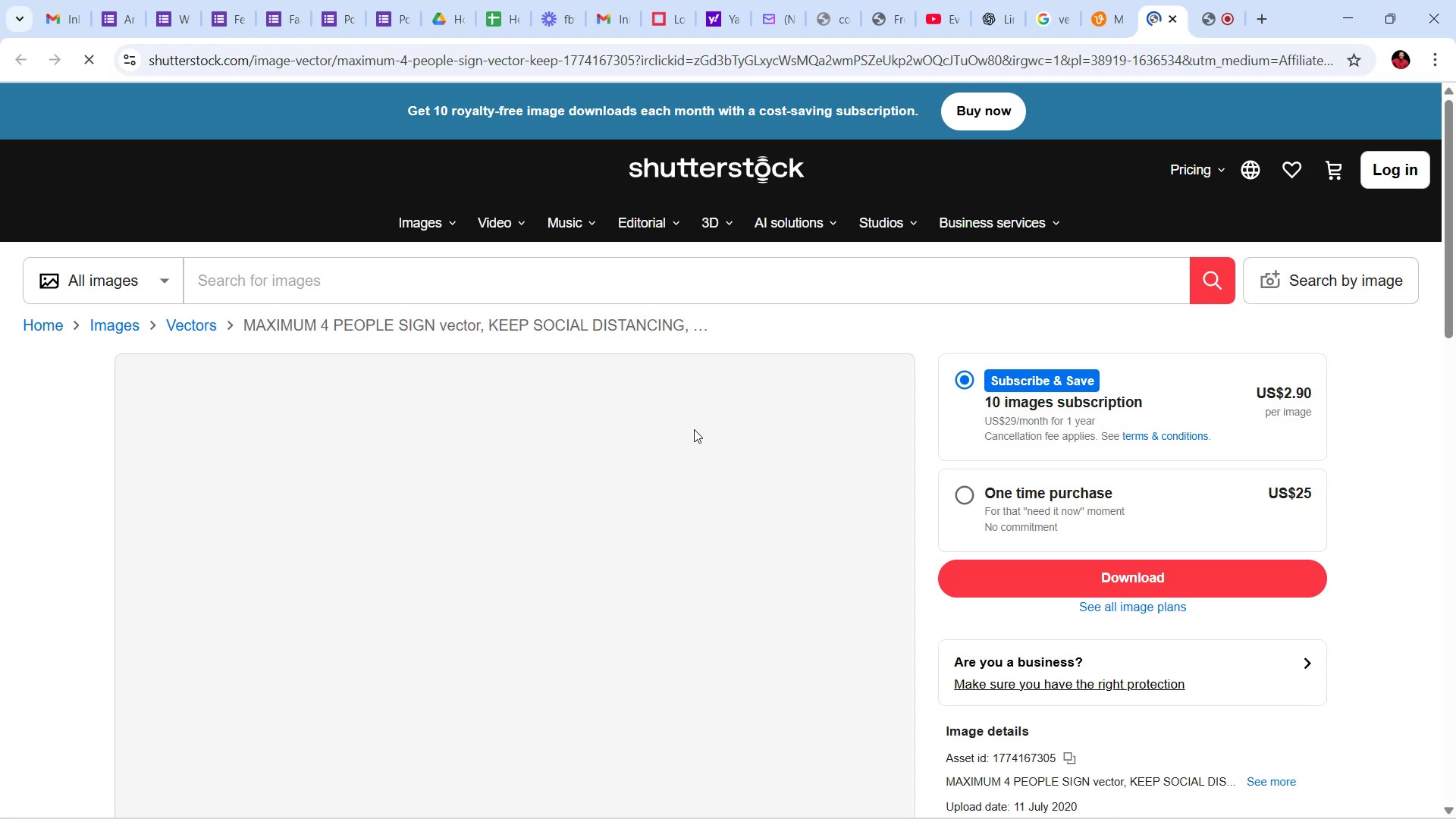 
scroll: coordinate [714, 497], scroll_direction: none, amount: 0.0
 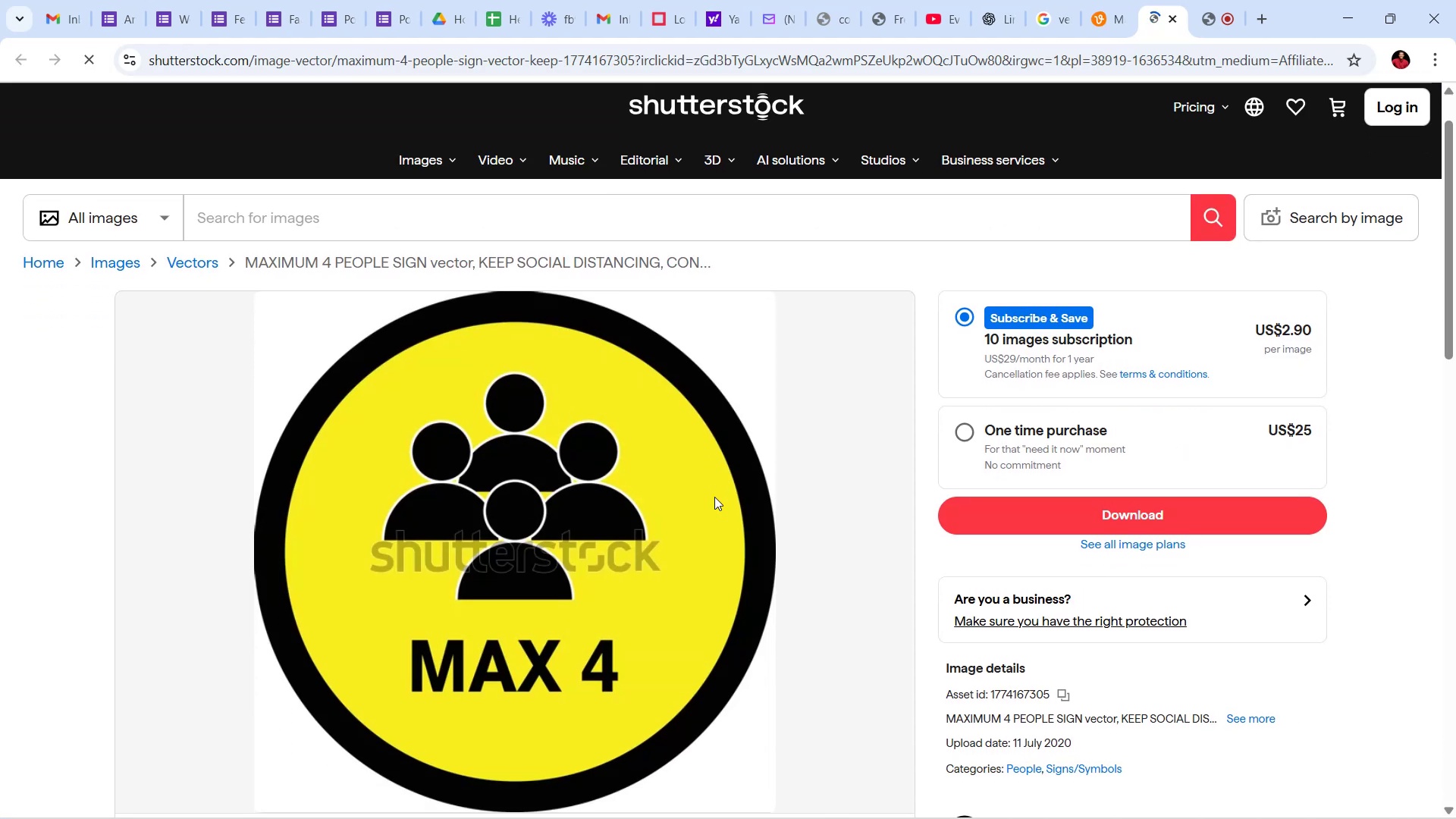 
scroll: coordinate [714, 497], scroll_direction: up, amount: 3.0
 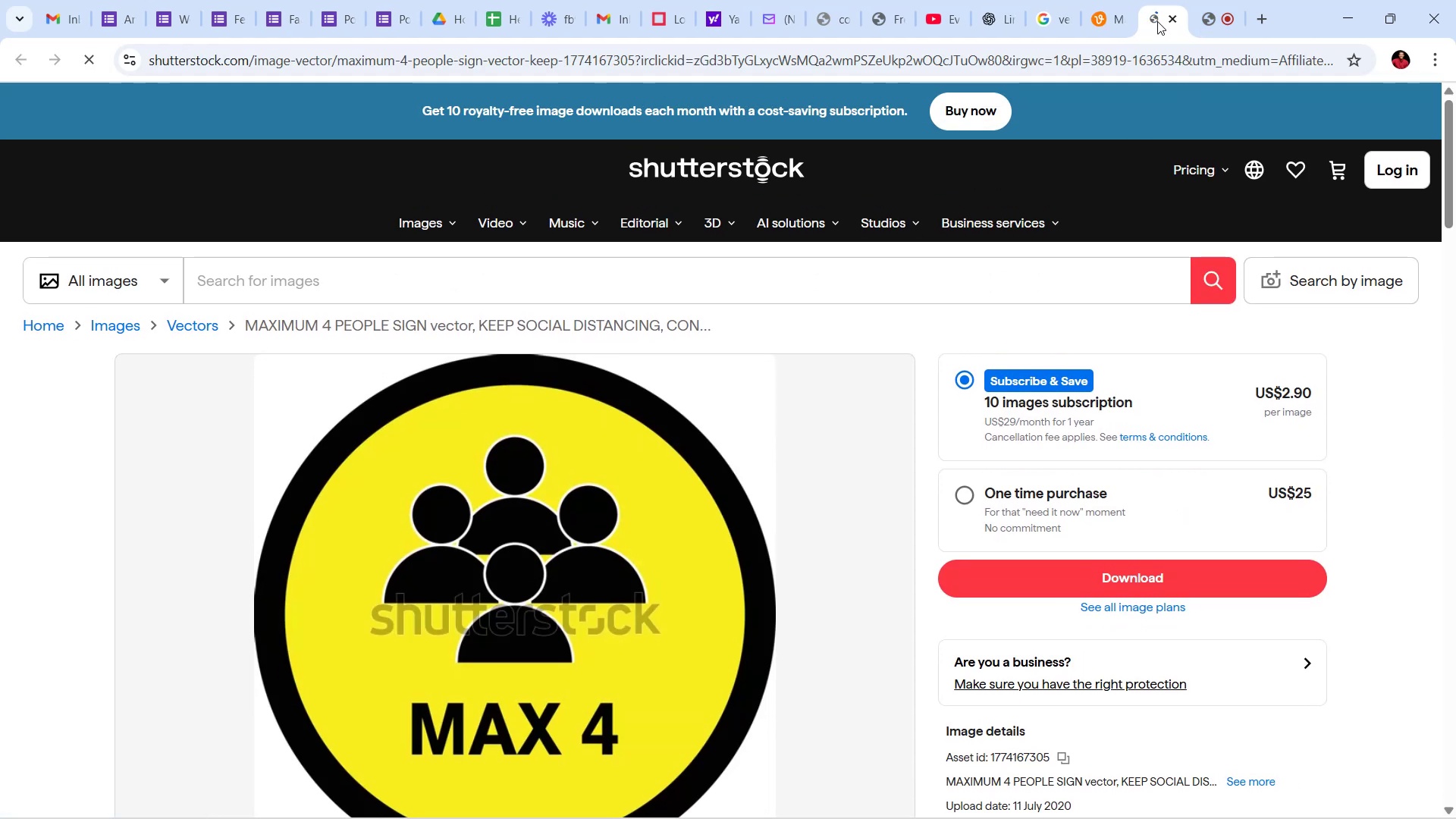 
left_click([1168, 17])
 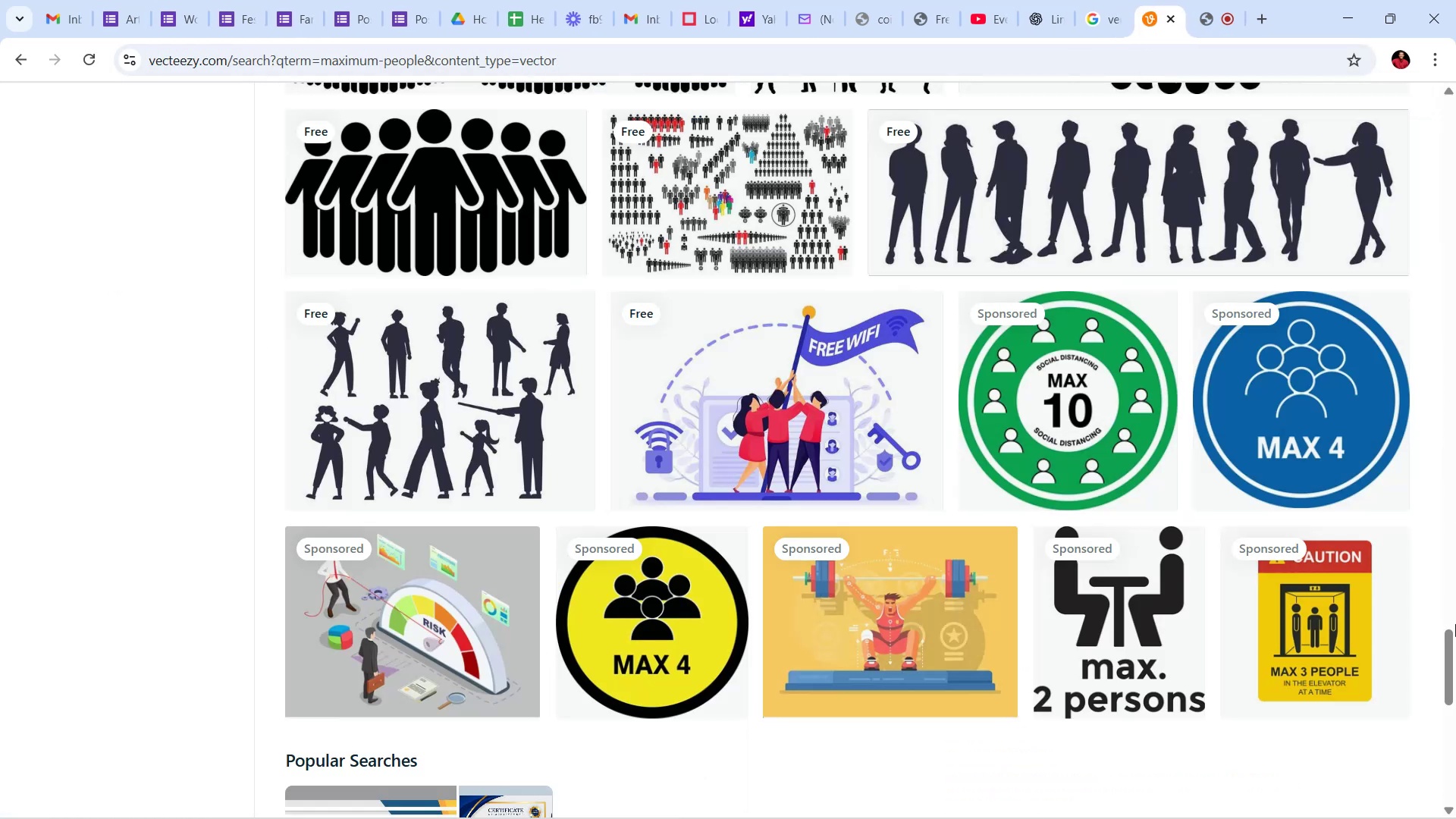 
left_click_drag(start_coordinate=[1452, 654], to_coordinate=[1431, 164])
 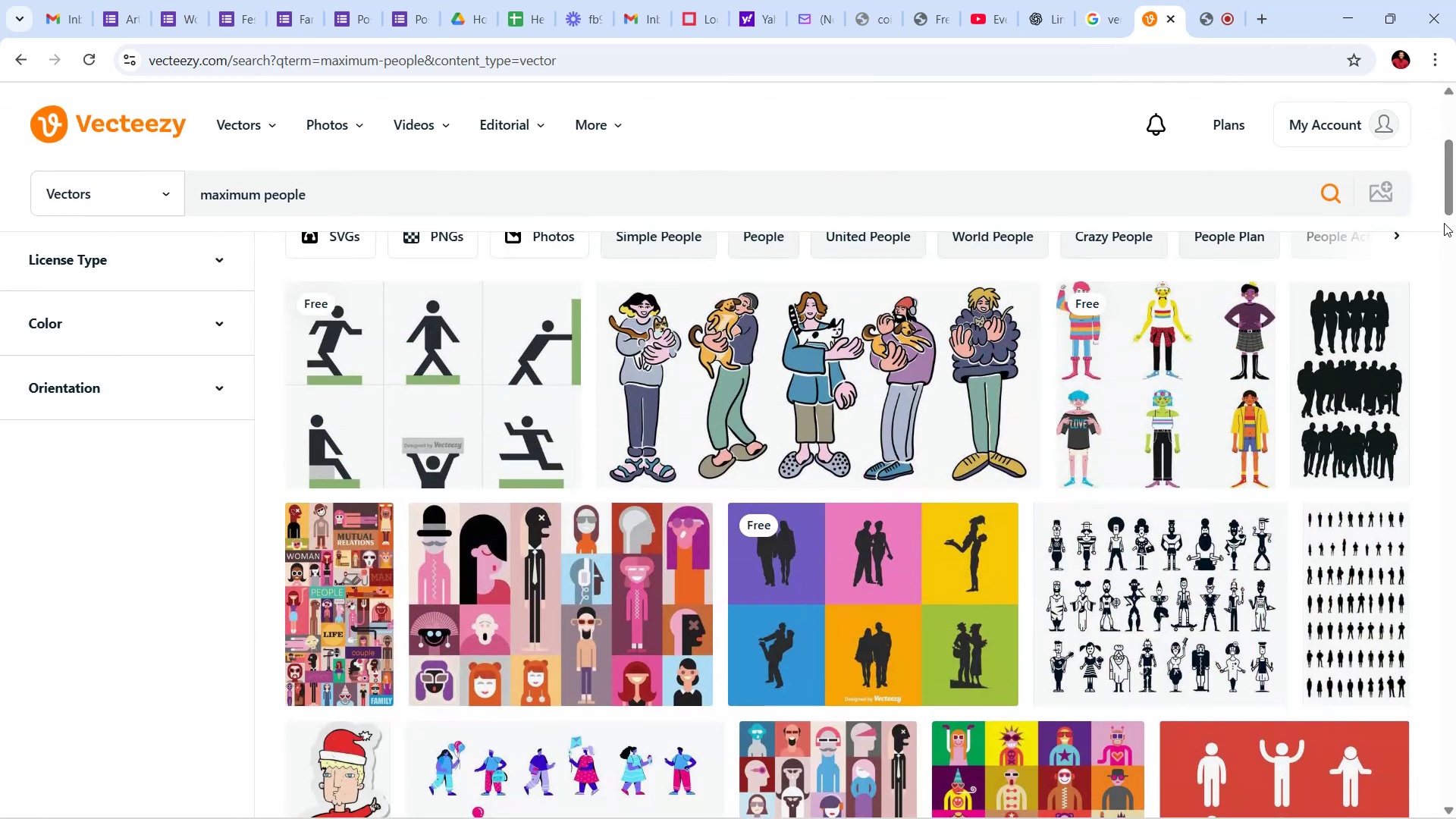 
left_click_drag(start_coordinate=[1448, 198], to_coordinate=[1445, 149])
 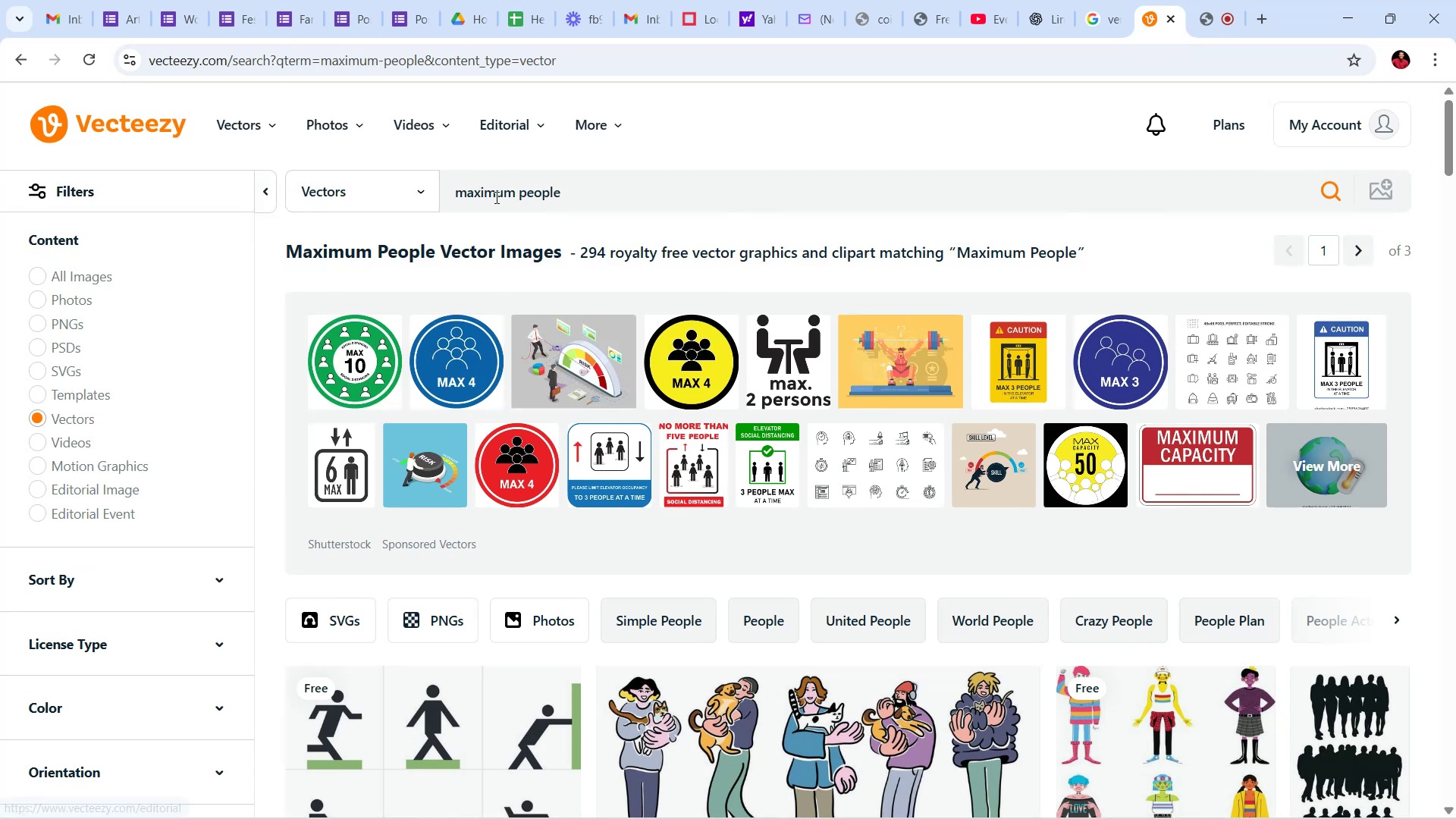 
double_click([495, 197])
 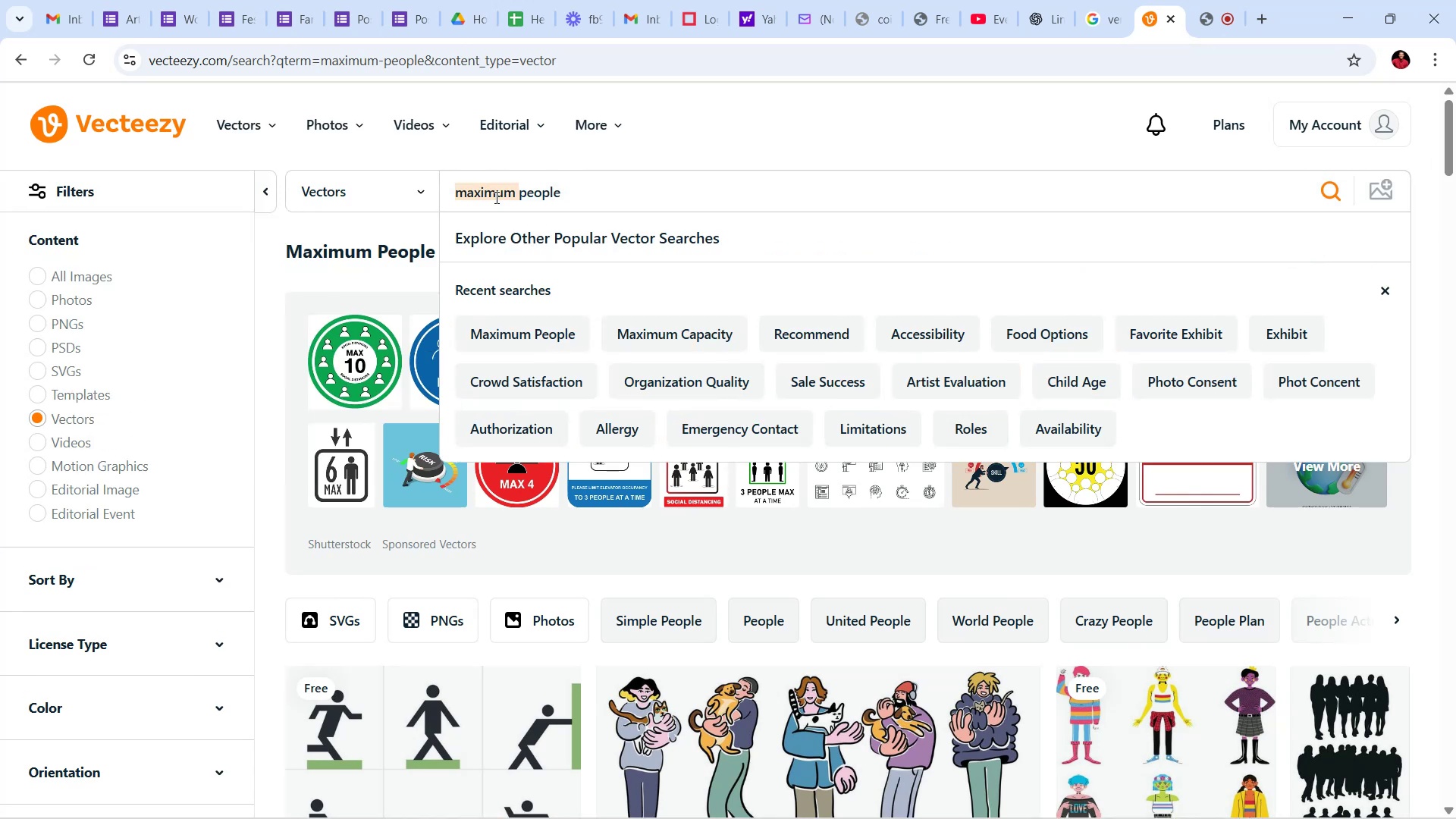 
type(number po)
key(Backspace)
key(Backspace)
type(of )
 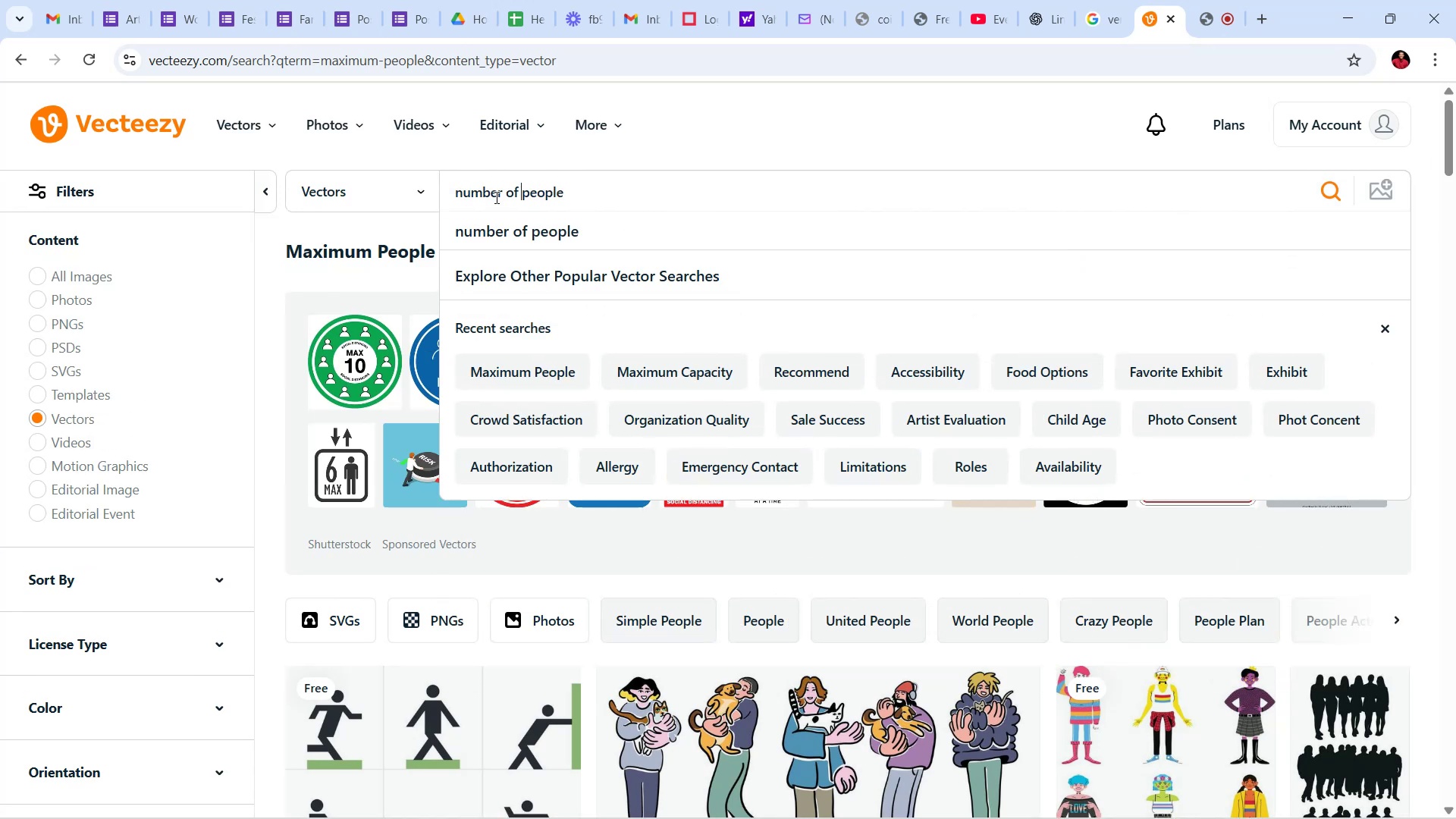 
key(Enter)
 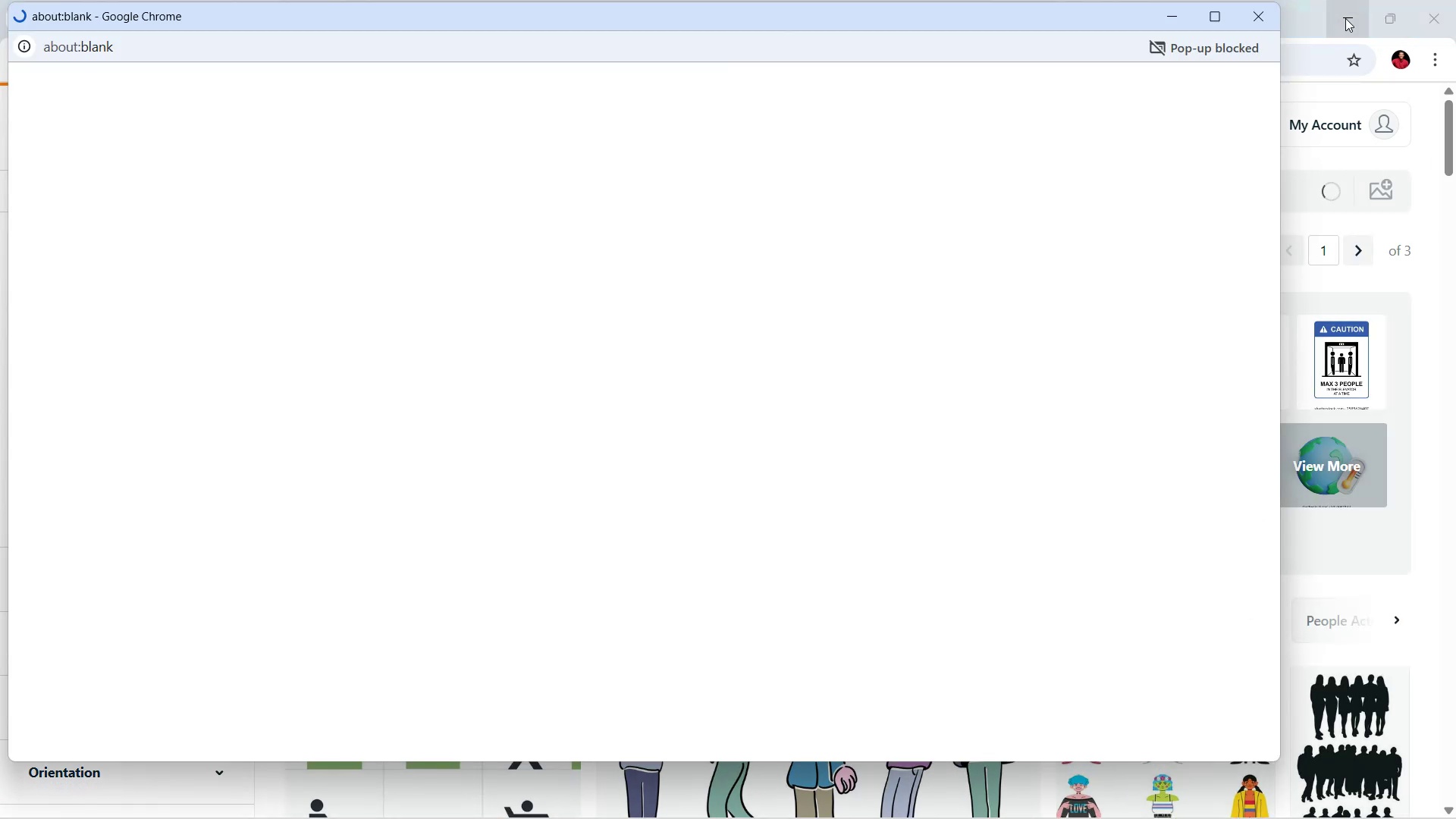 
left_click([1254, 11])
 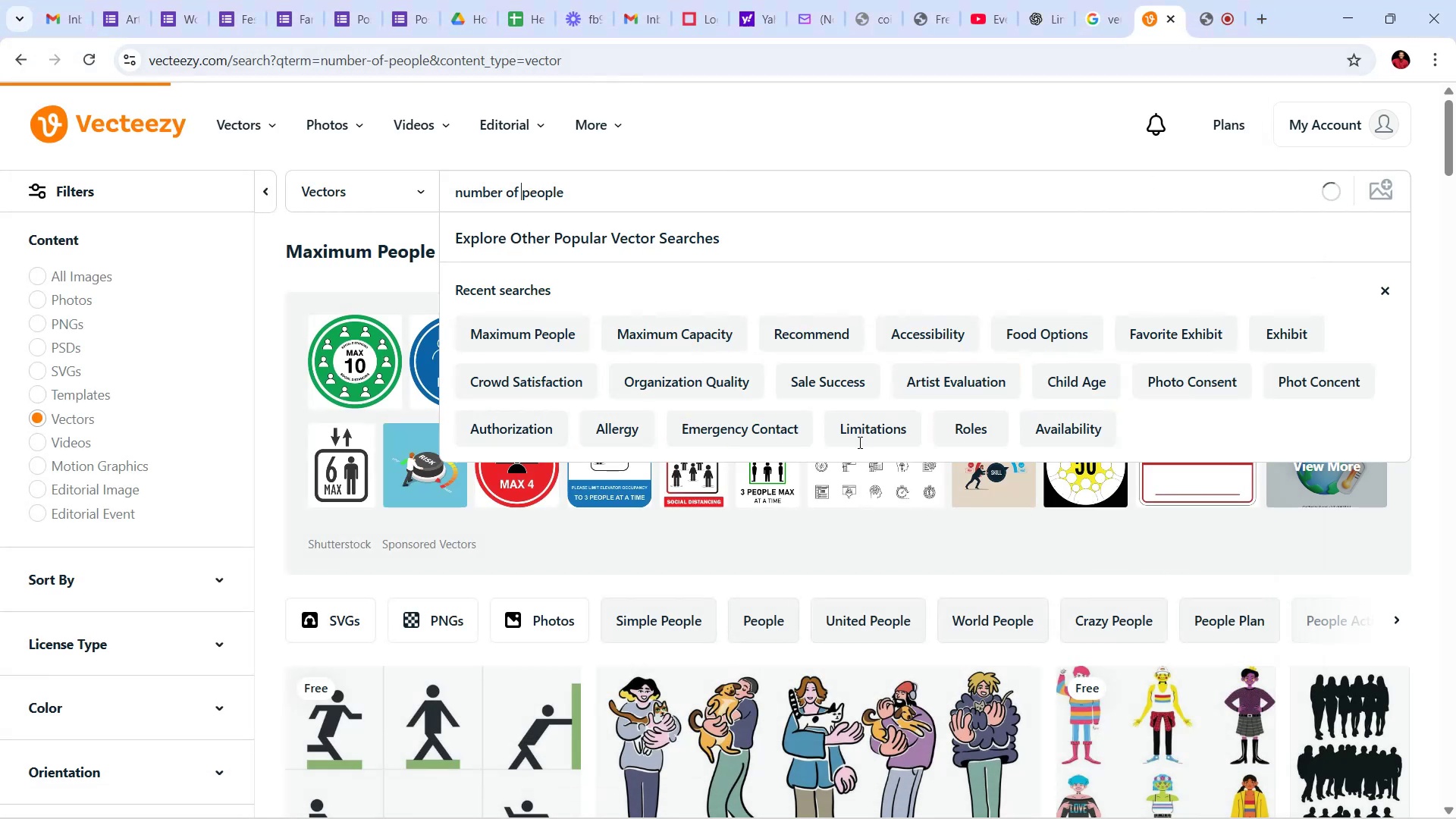 
scroll: coordinate [856, 652], scroll_direction: down, amount: 2.0
 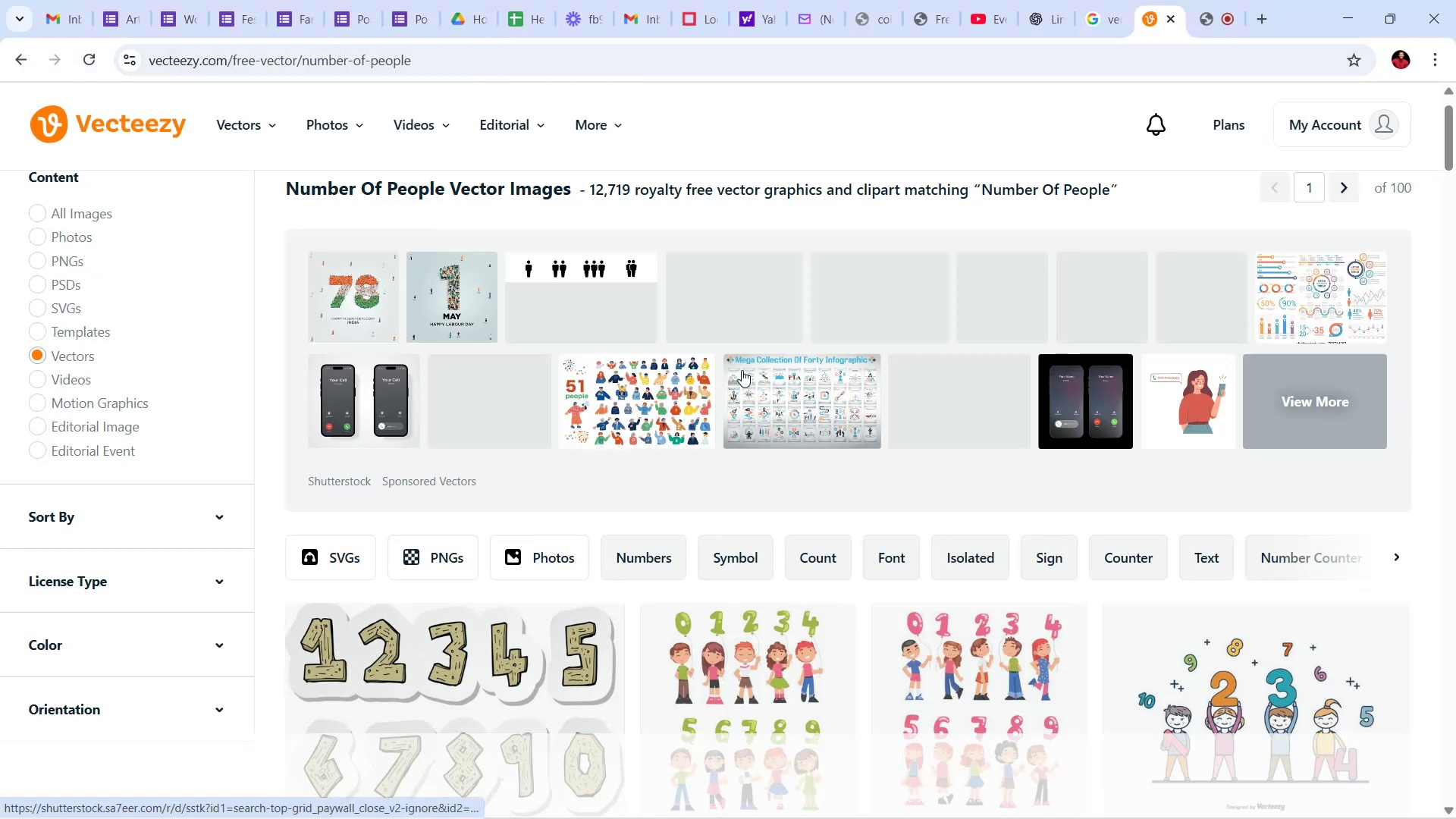 
wait(8.44)
 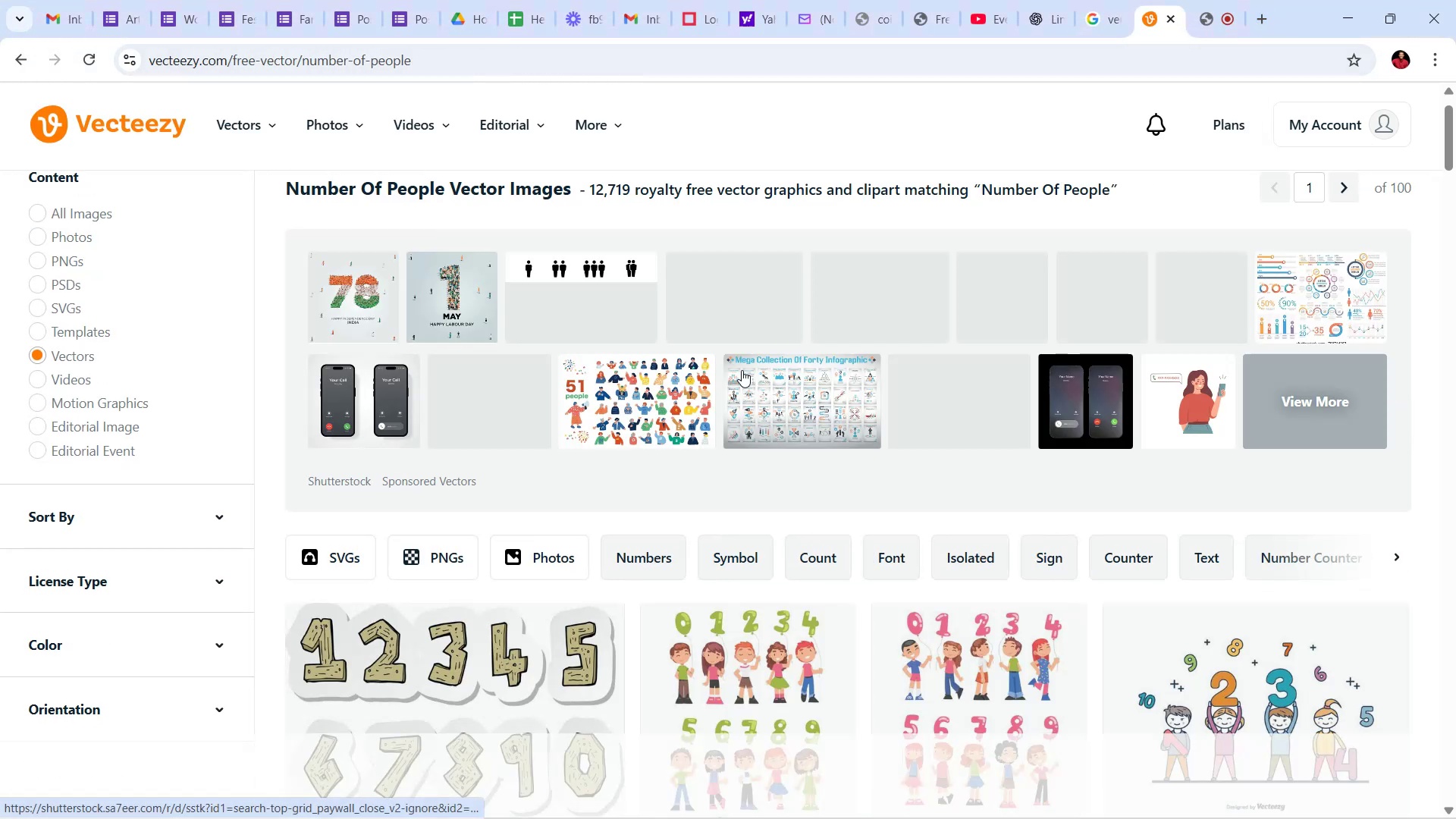 
left_click_drag(start_coordinate=[1451, 157], to_coordinate=[1455, 271])
 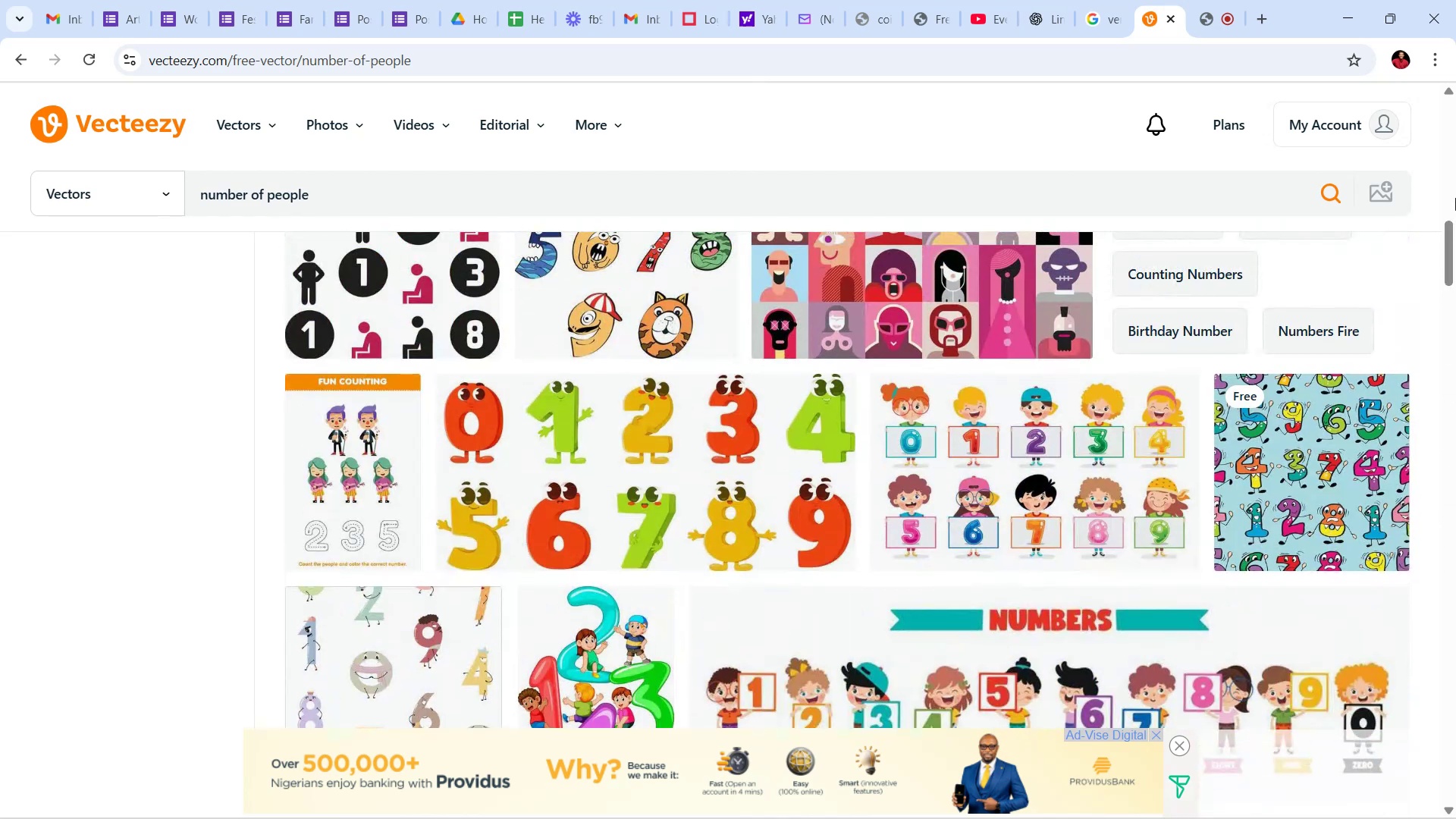 
left_click([1455, 196])
 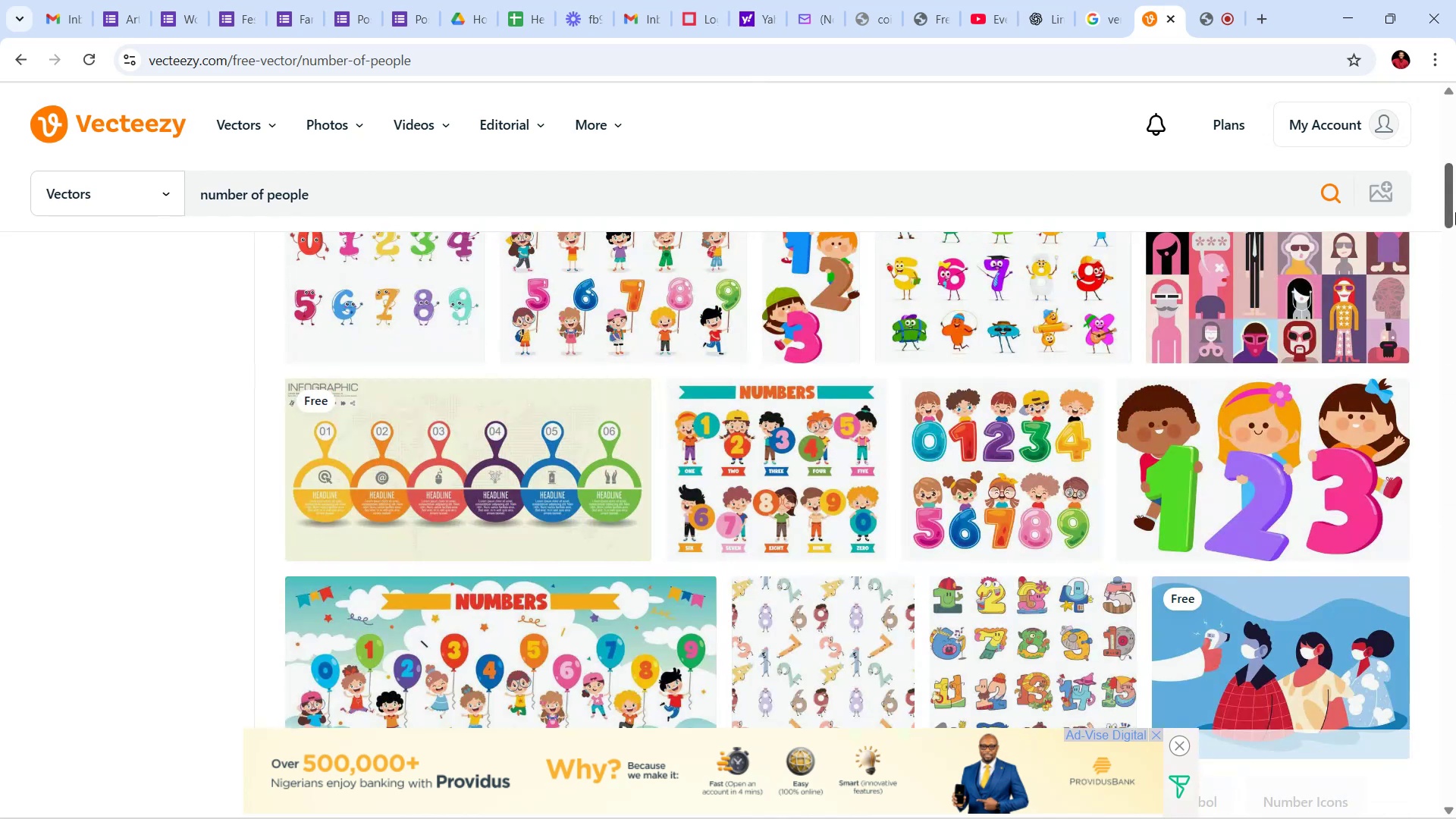 
left_click_drag(start_coordinate=[1455, 212], to_coordinate=[1455, 138])
 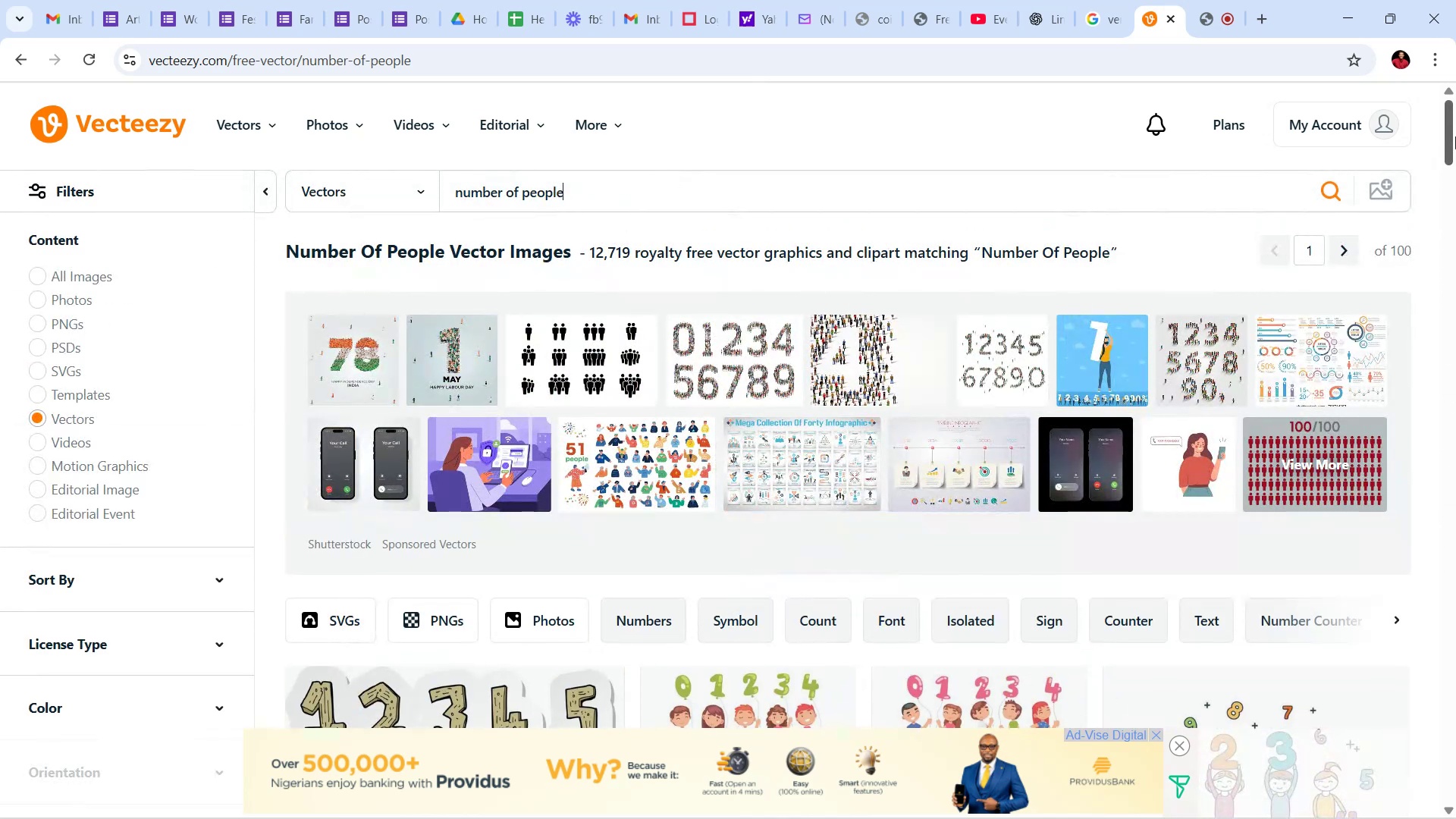 
left_click_drag(start_coordinate=[1450, 153], to_coordinate=[1450, 117])
 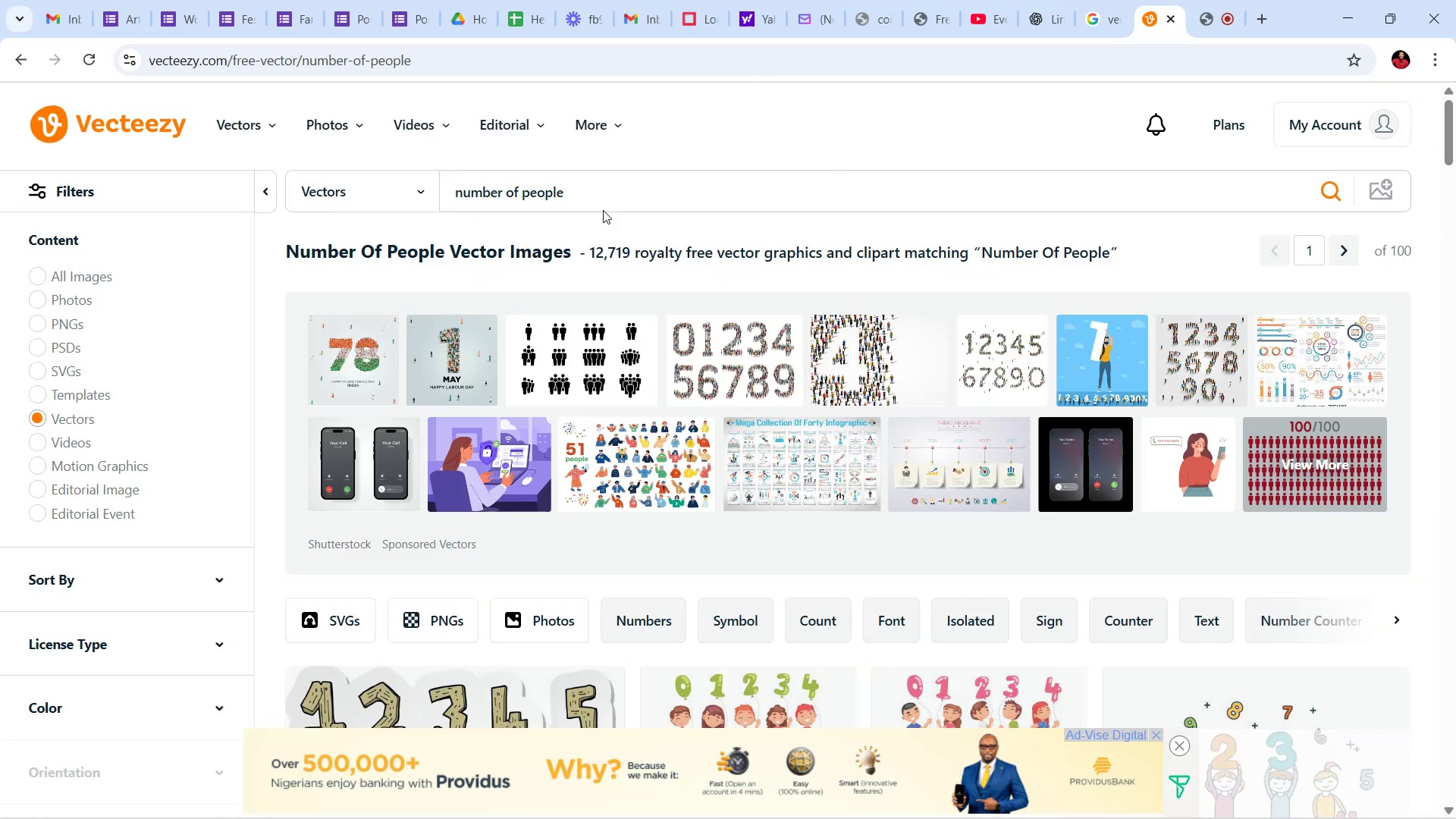 
left_click([610, 197])
 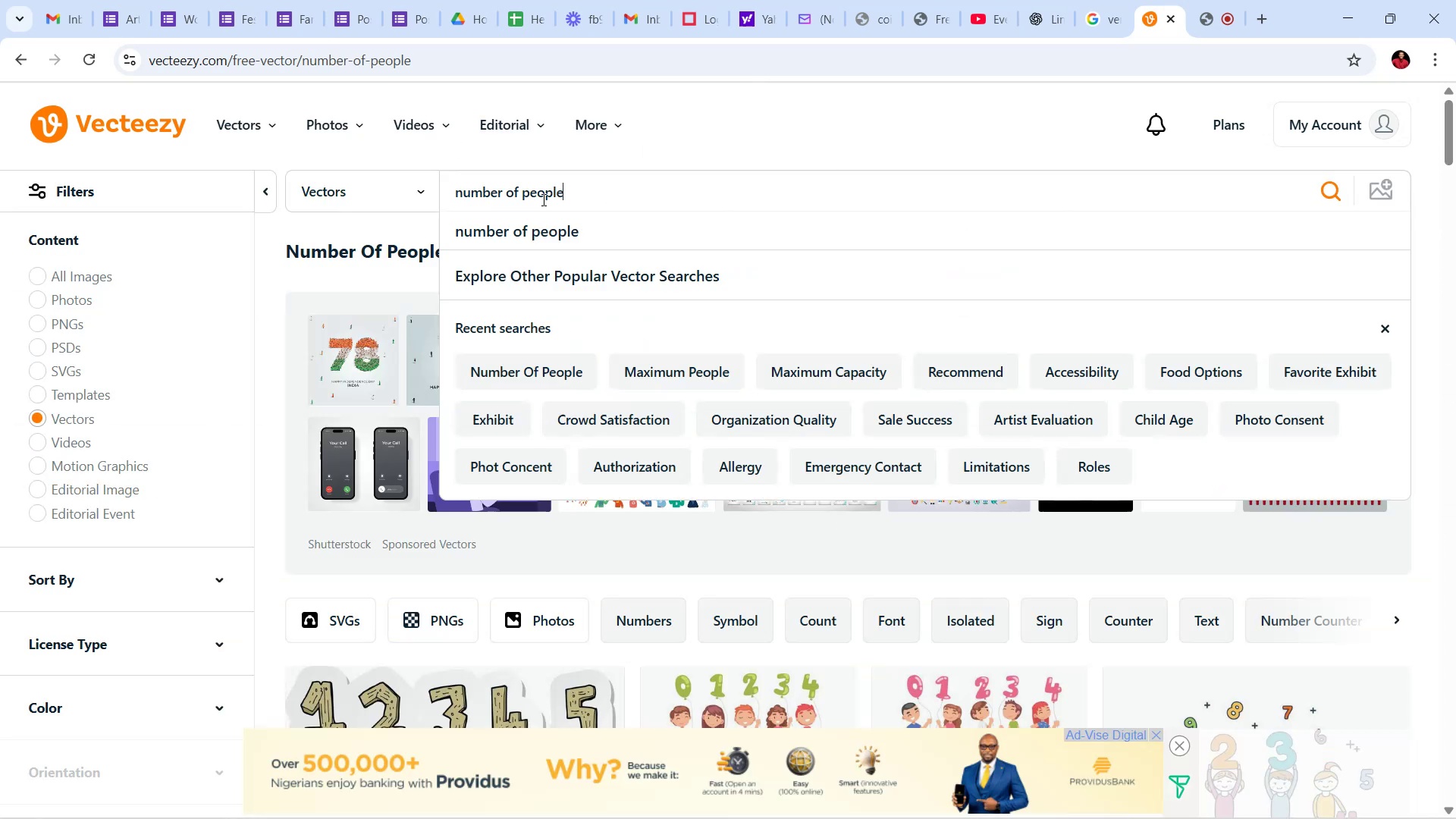 
left_click_drag(start_coordinate=[510, 199], to_coordinate=[472, 196])
 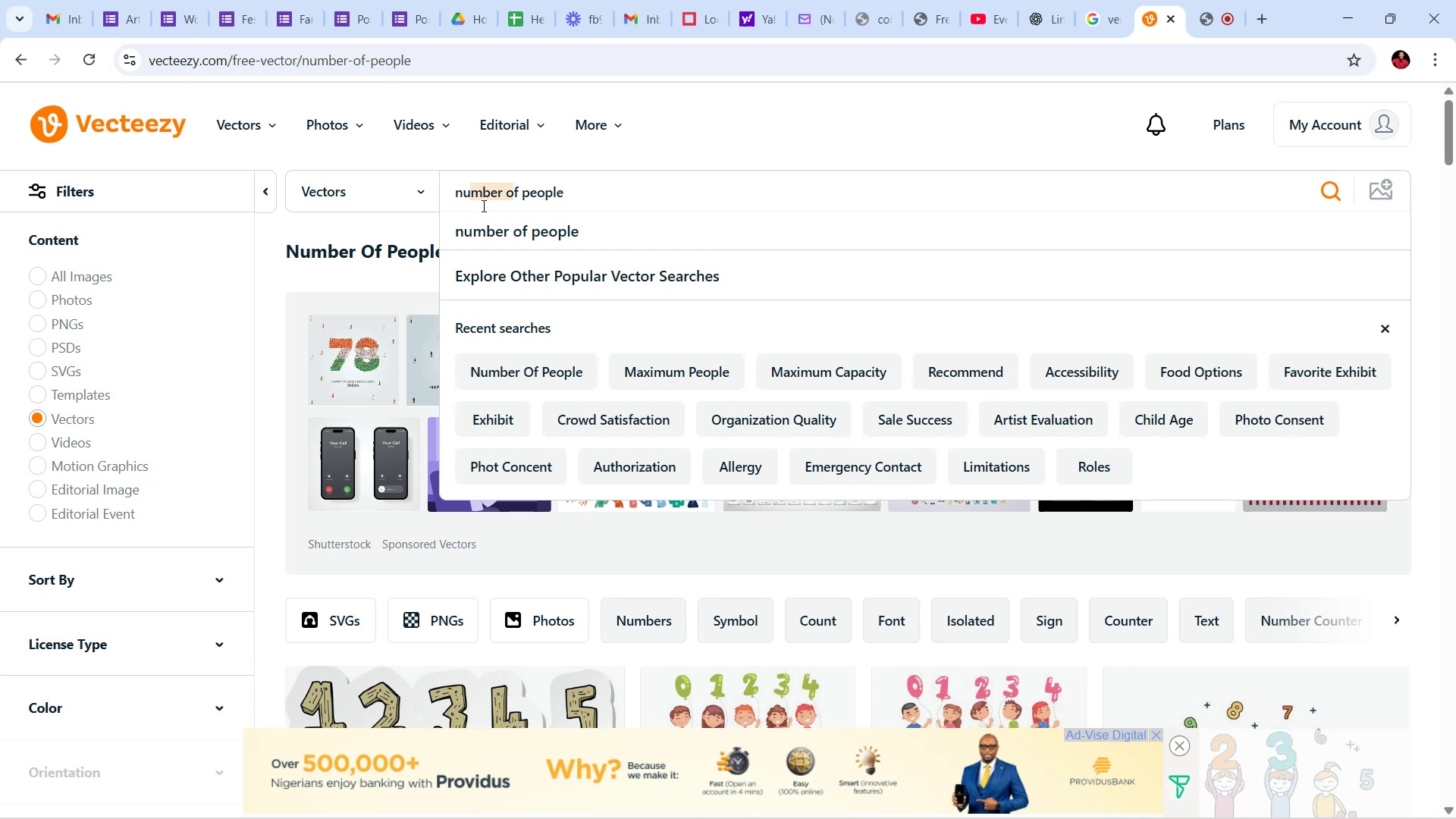 
hold_key(key=ArrowRight, duration=0.75)
 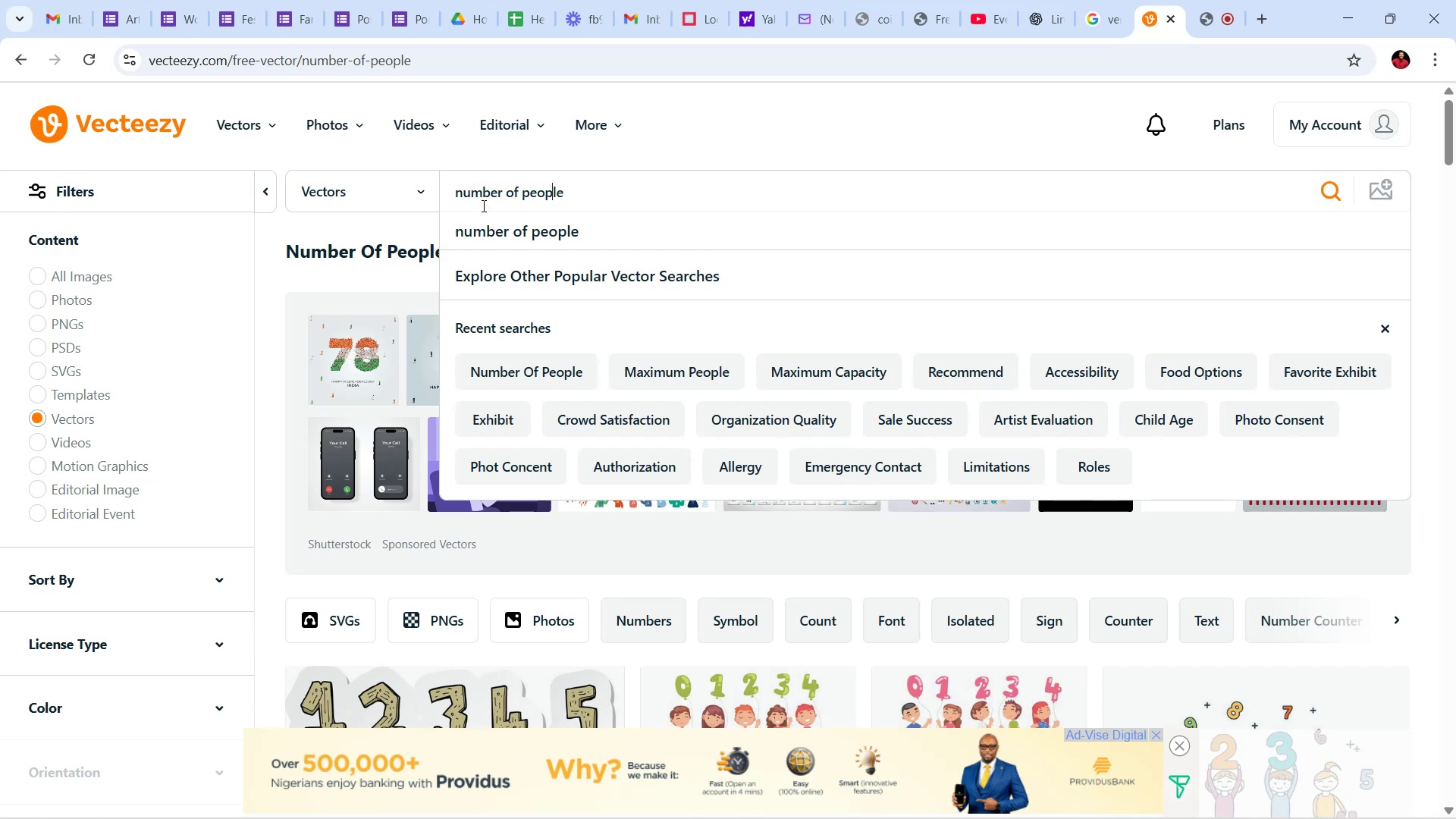 
key(ArrowRight)
 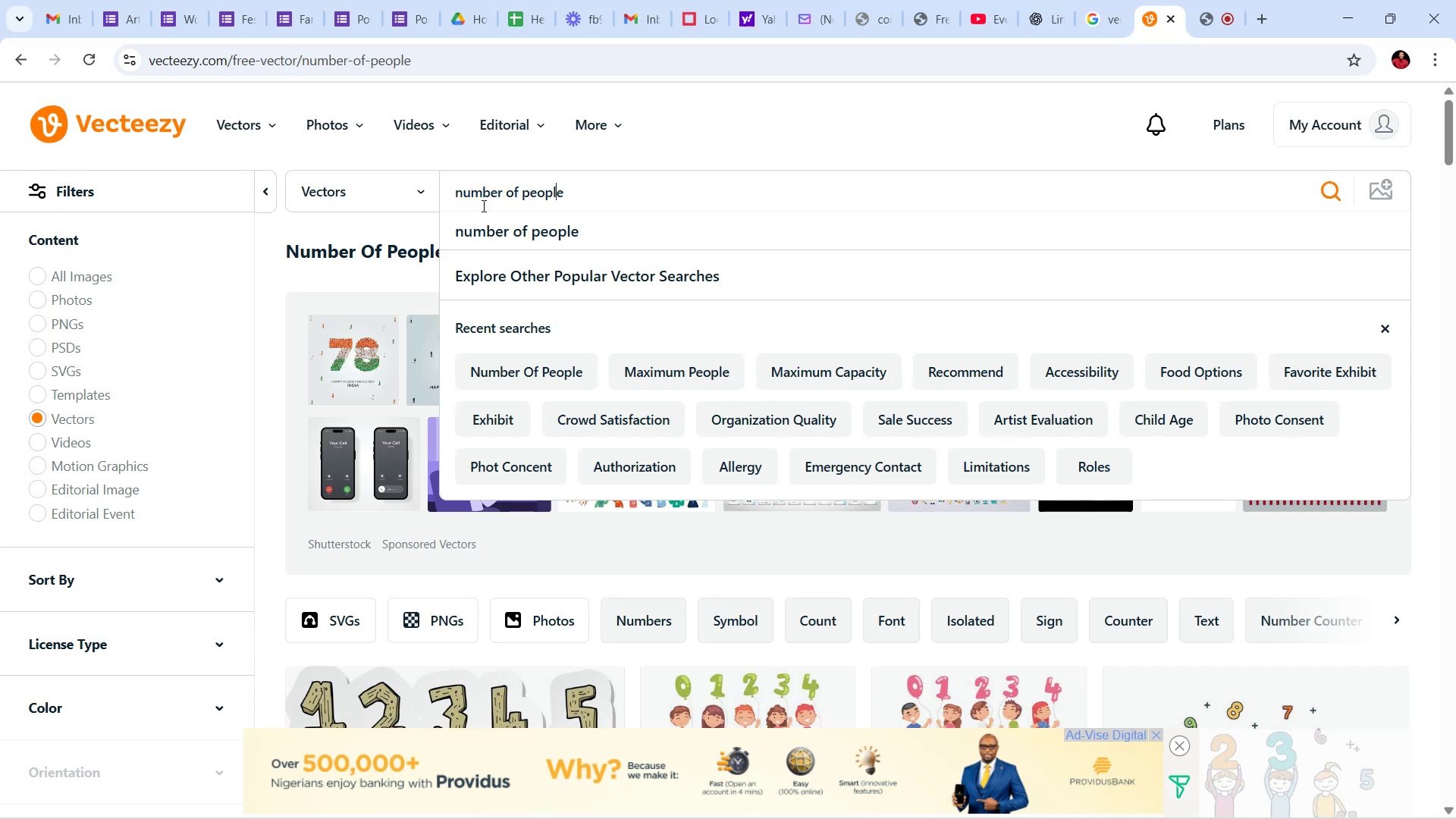 
key(ArrowRight)
 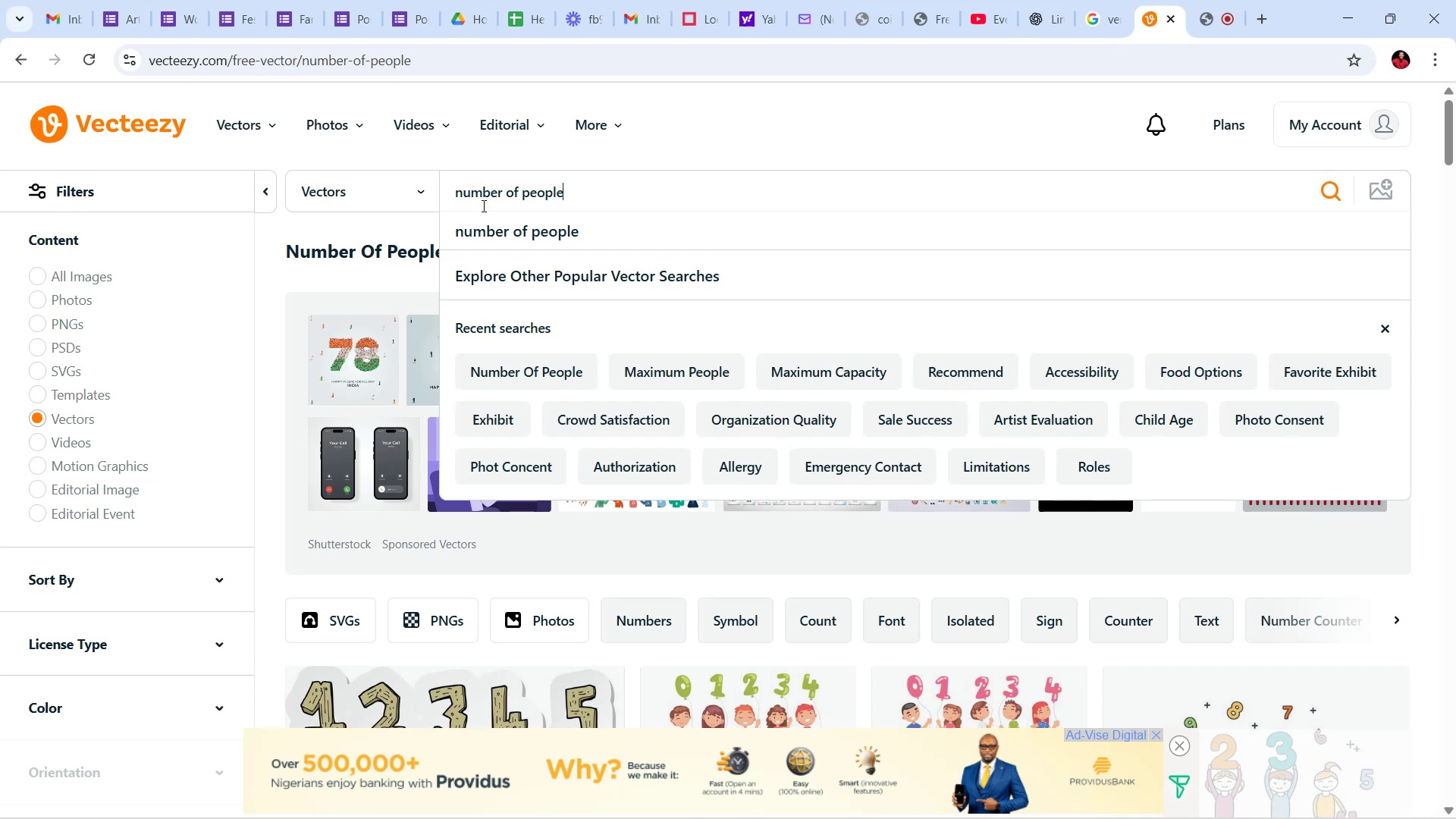 
hold_key(key=Backspace, duration=1.33)
 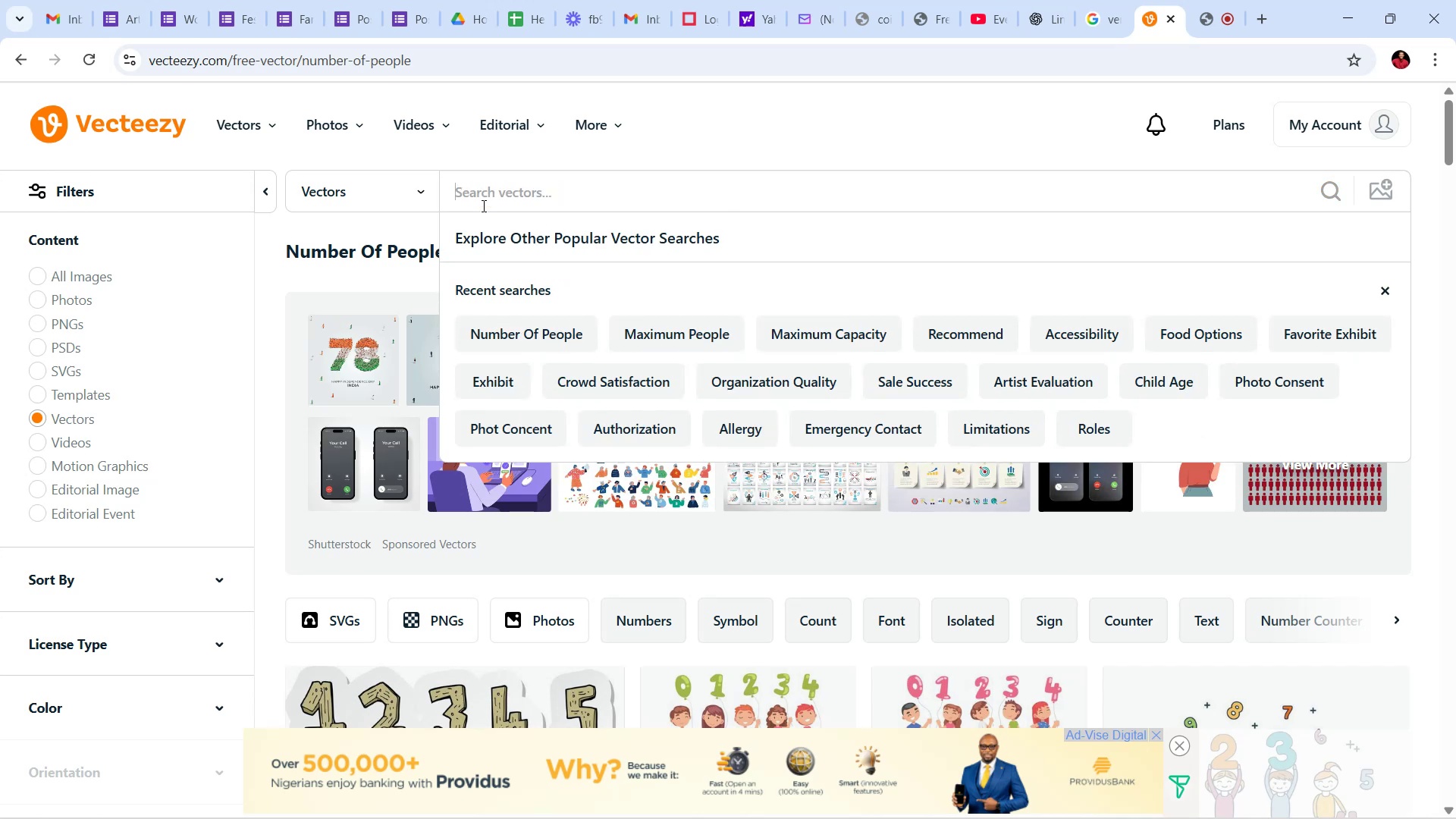 
type(max in a group)
 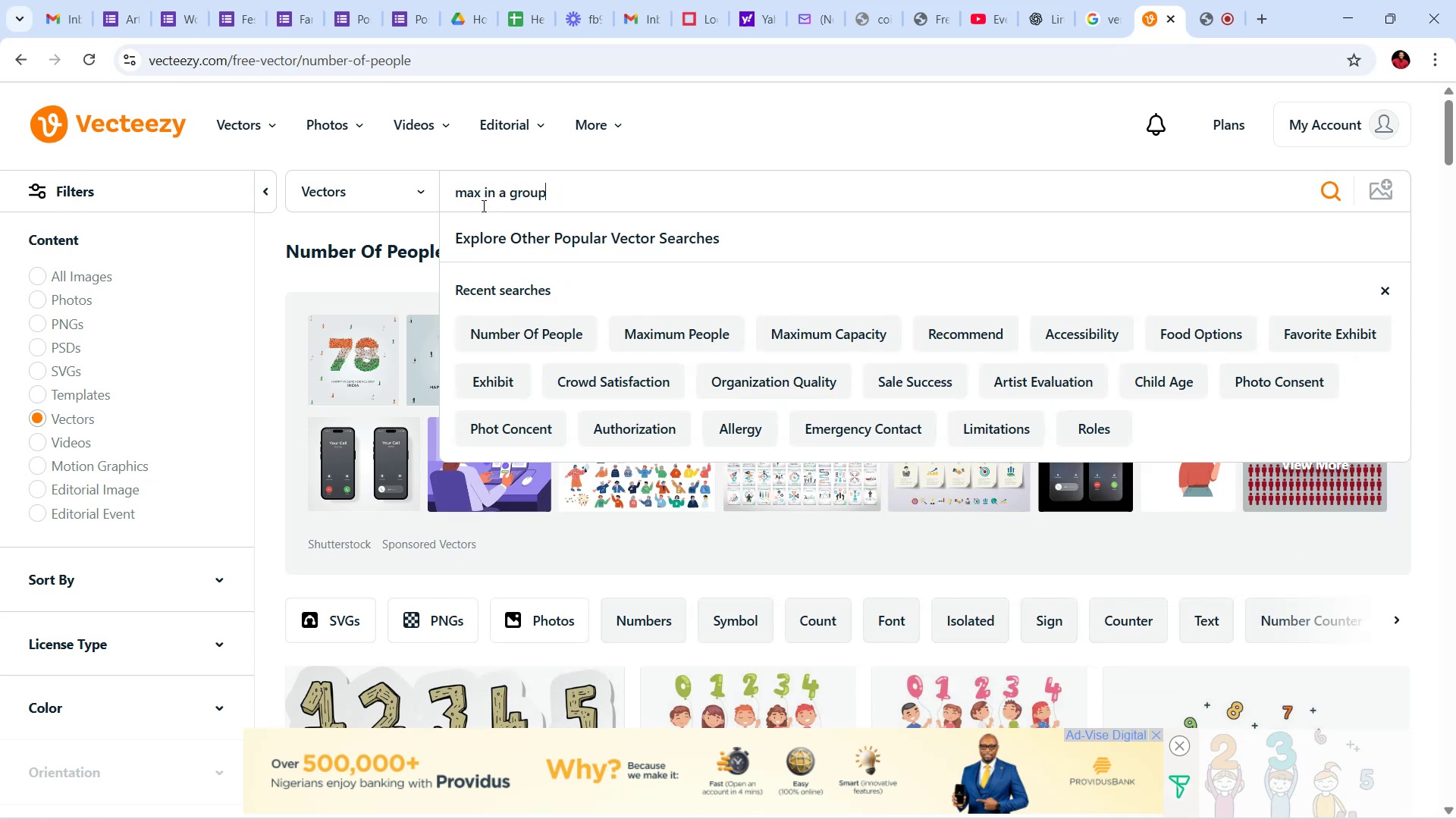 
key(Enter)
 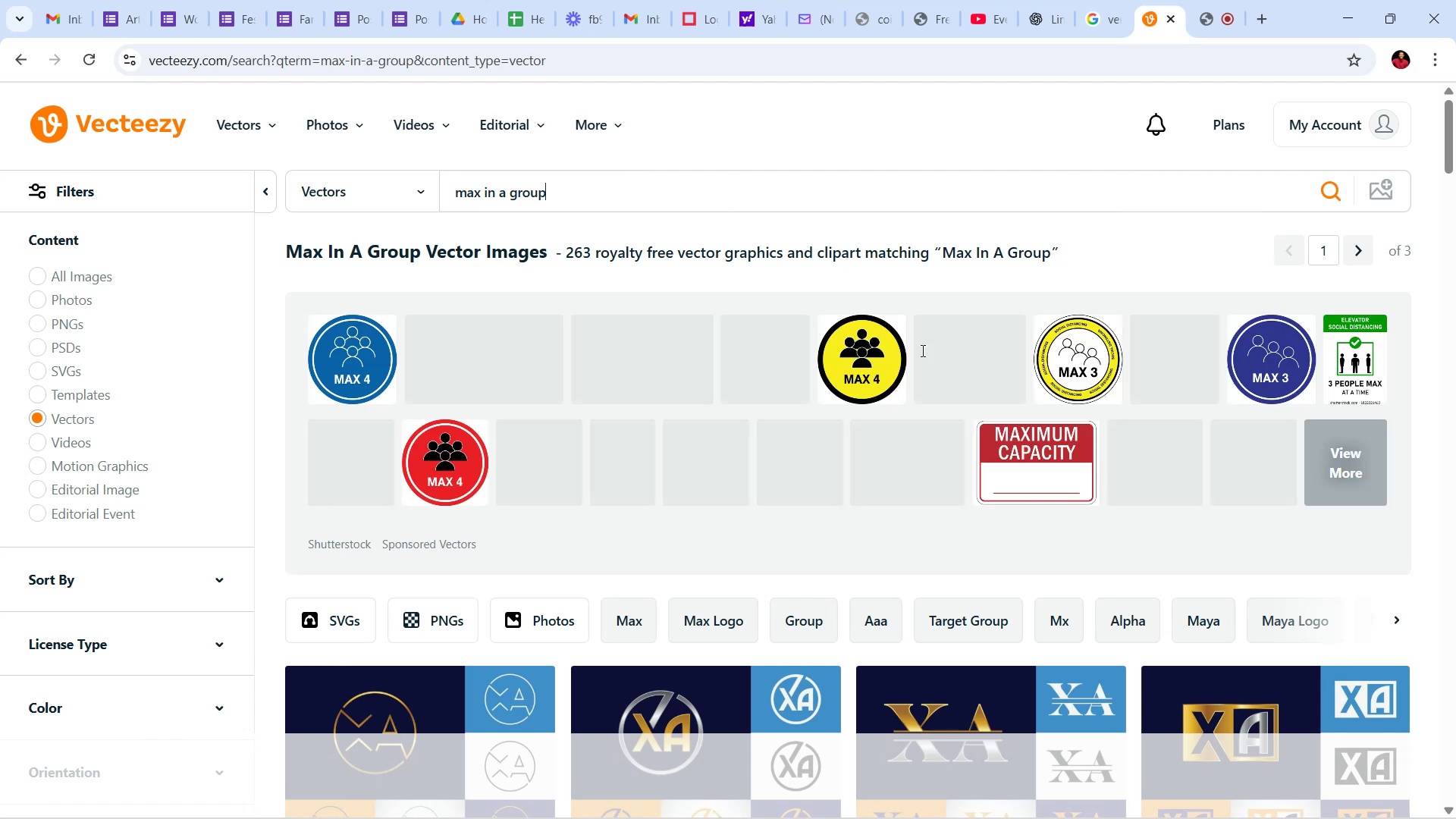 
left_click_drag(start_coordinate=[1455, 136], to_coordinate=[1451, 101])
 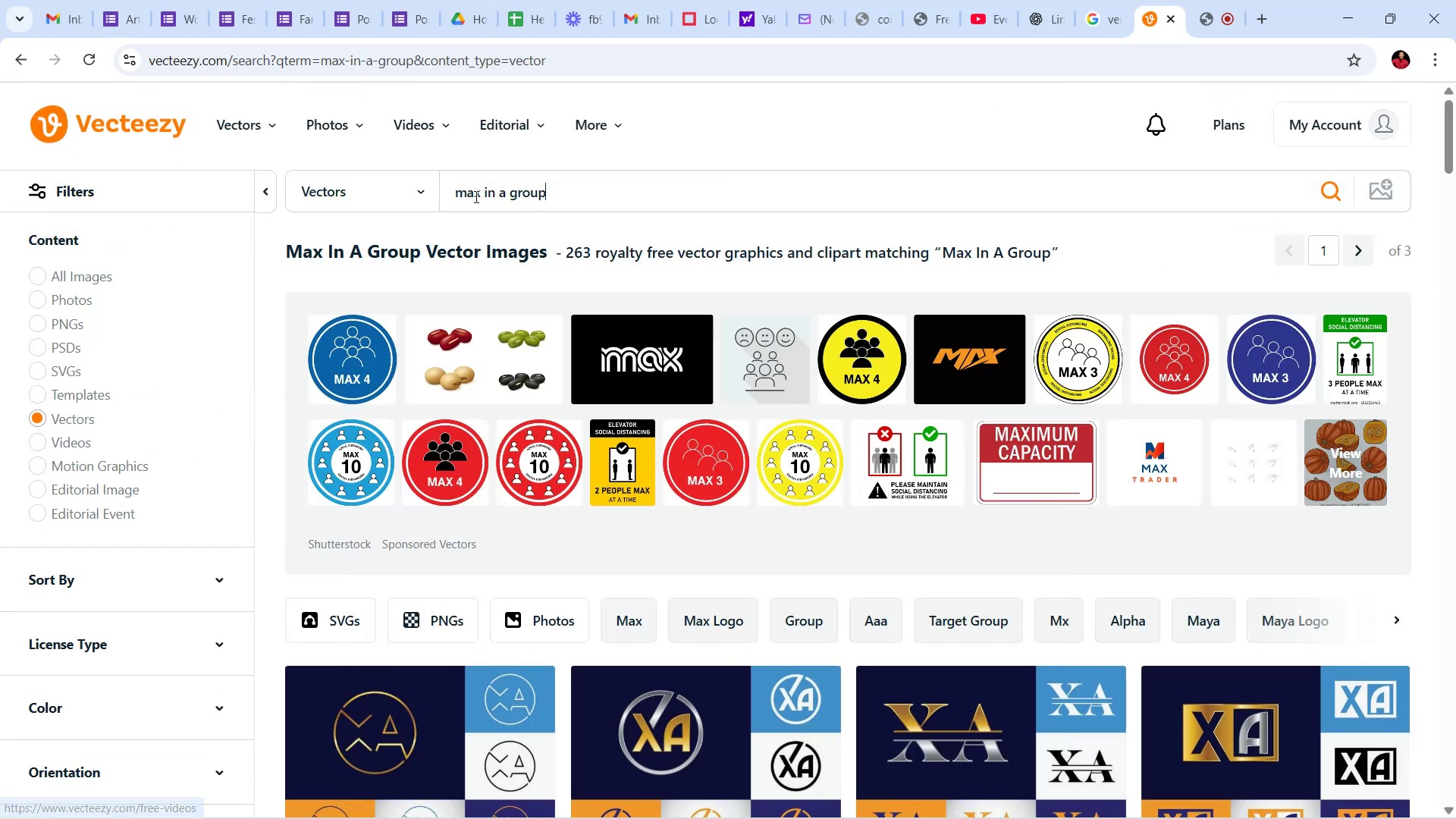 
left_click([479, 192])
 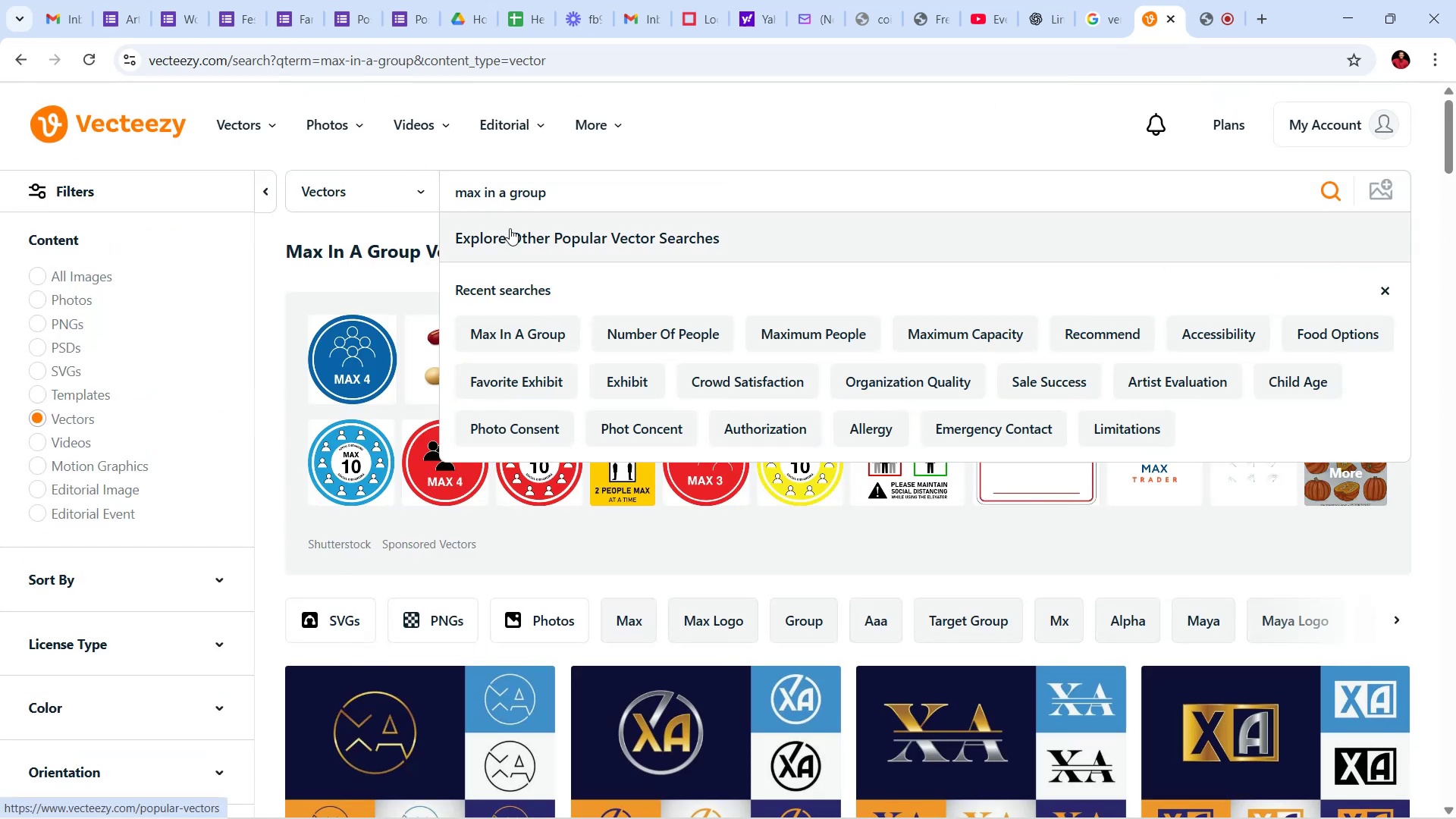 
type(im)
key(Backspace)
type(mum)
 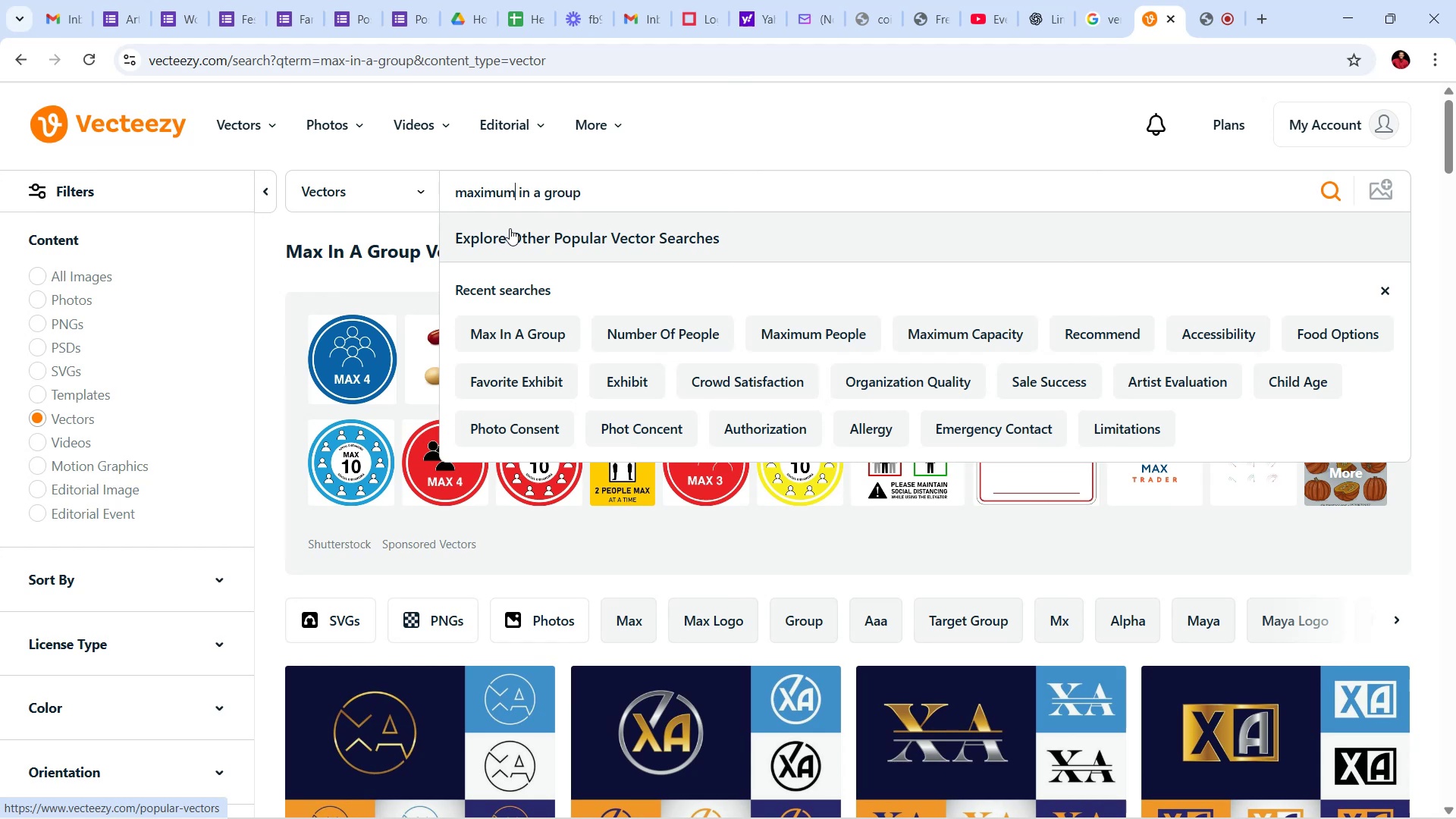 
key(Enter)
 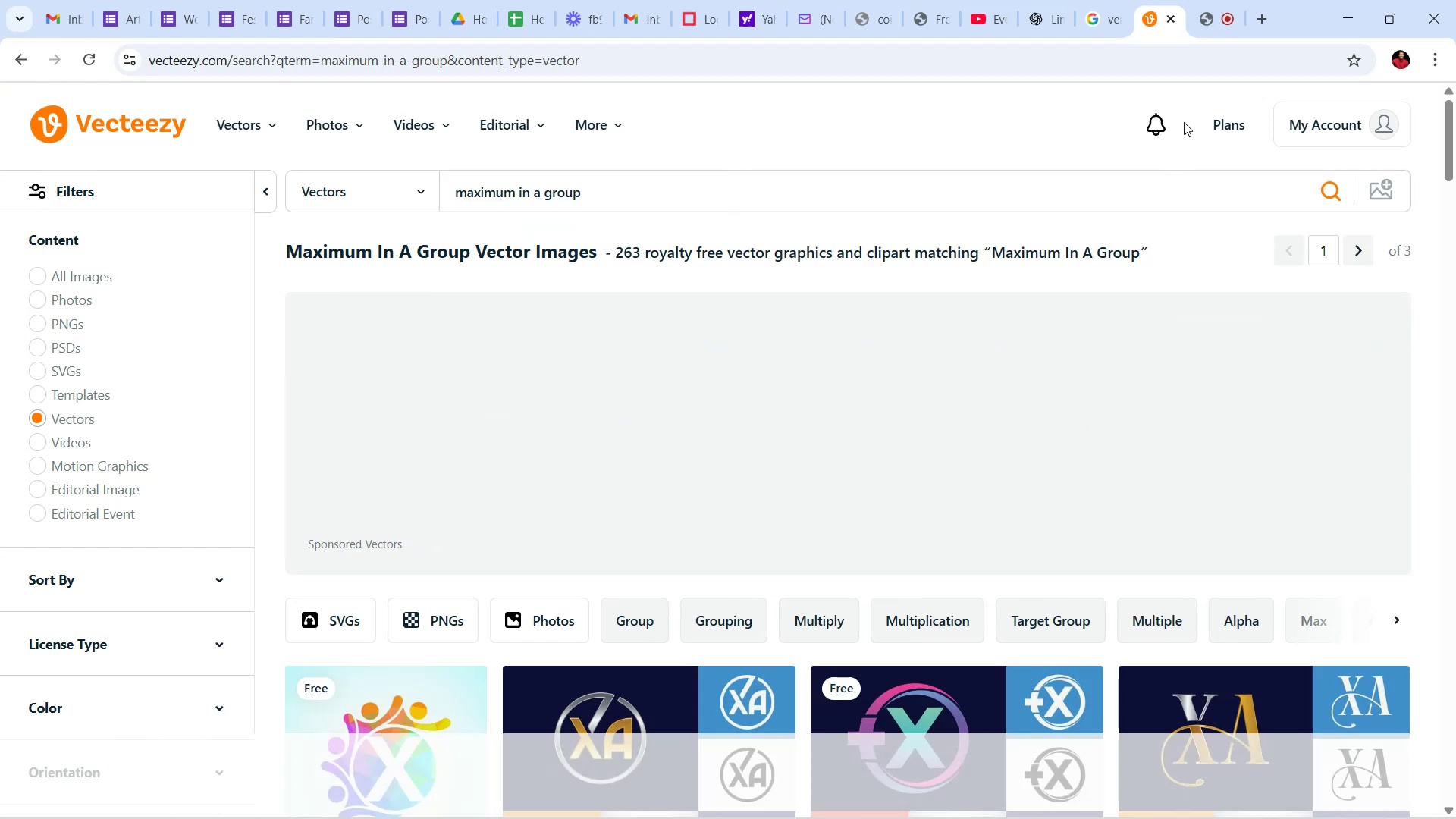 
left_click_drag(start_coordinate=[1455, 147], to_coordinate=[1449, 98])
 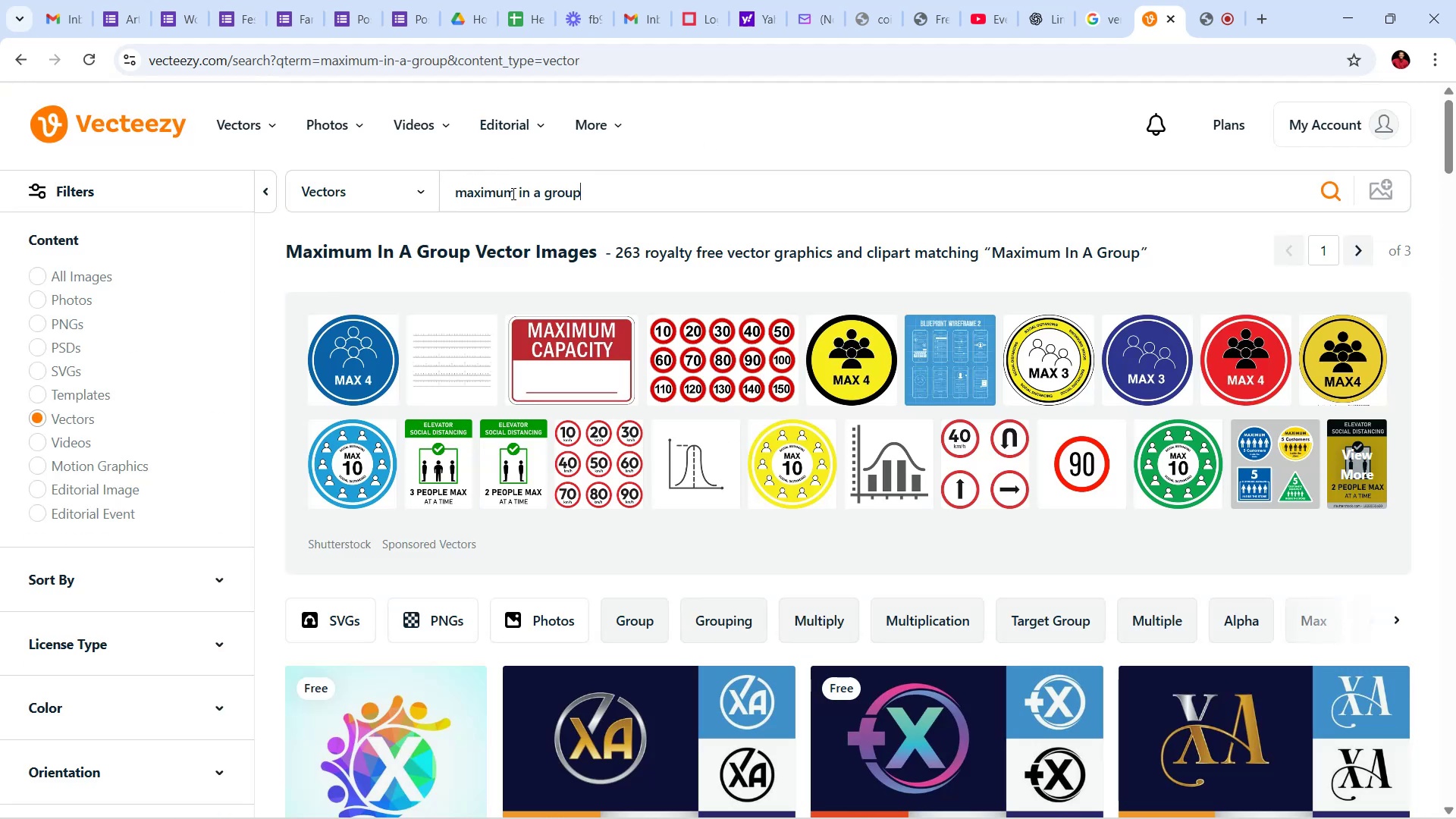 
left_click([514, 193])
 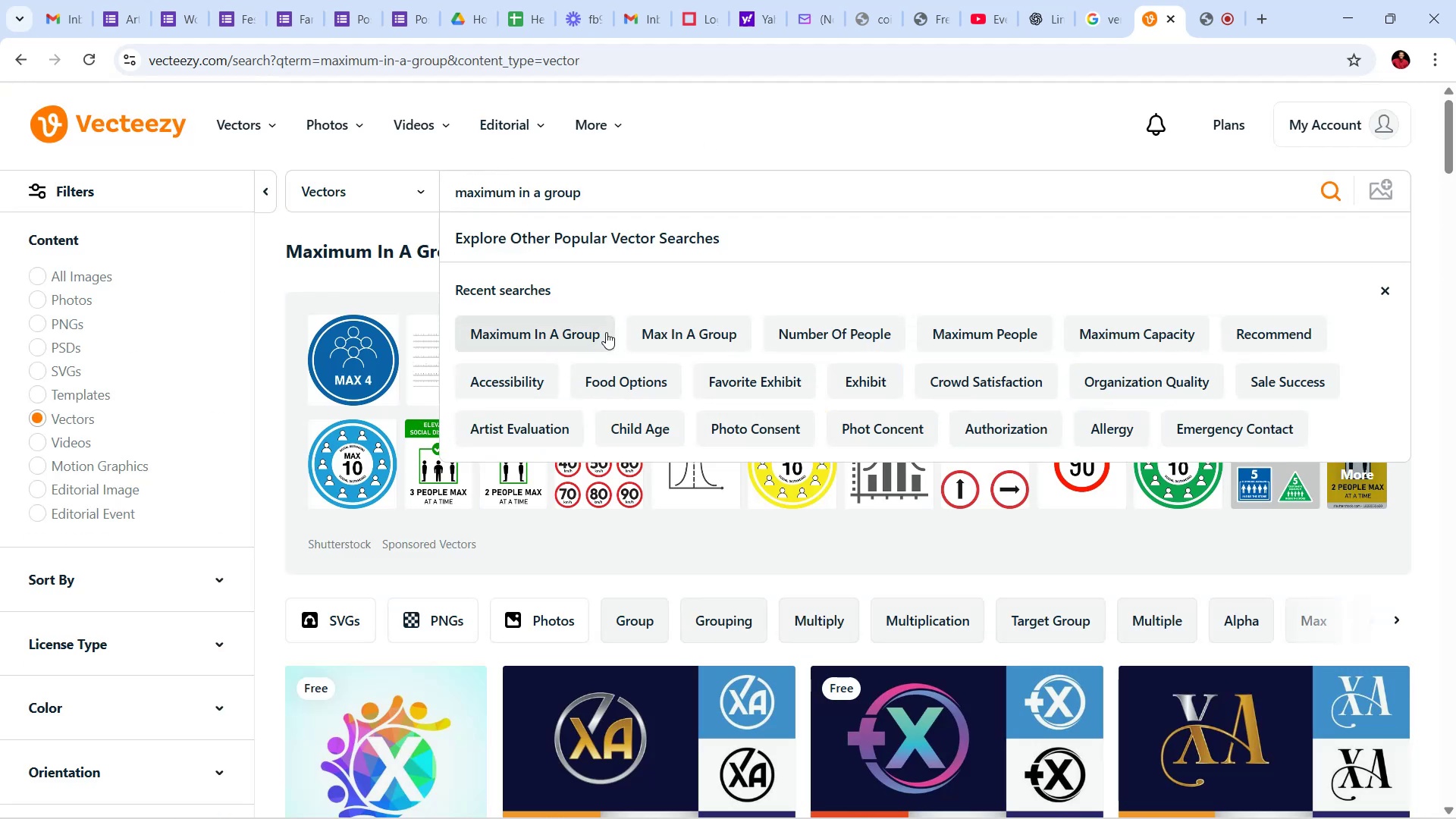 
type( people)
 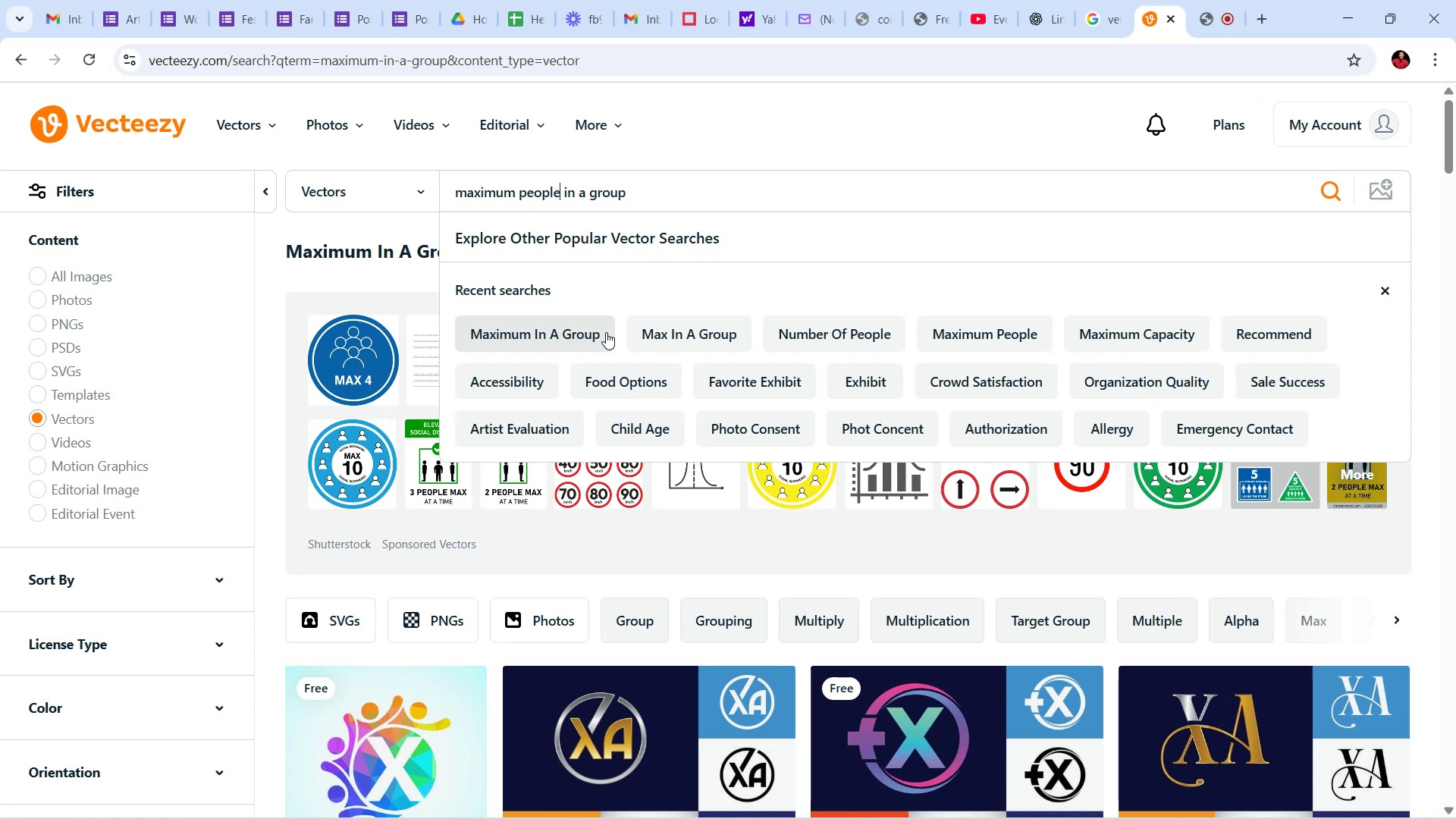 
key(Enter)
 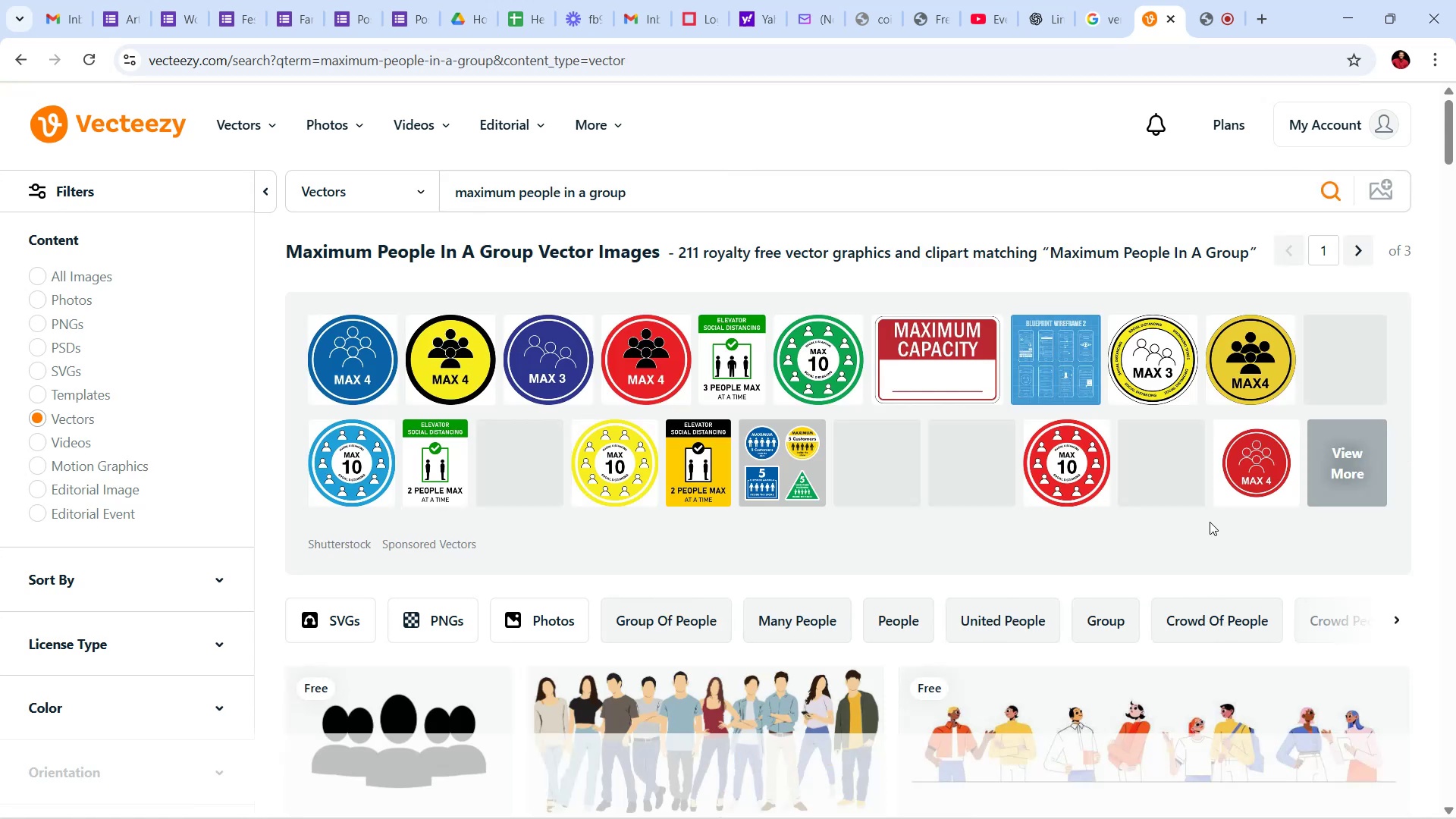 
left_click_drag(start_coordinate=[1455, 129], to_coordinate=[1455, 301])
 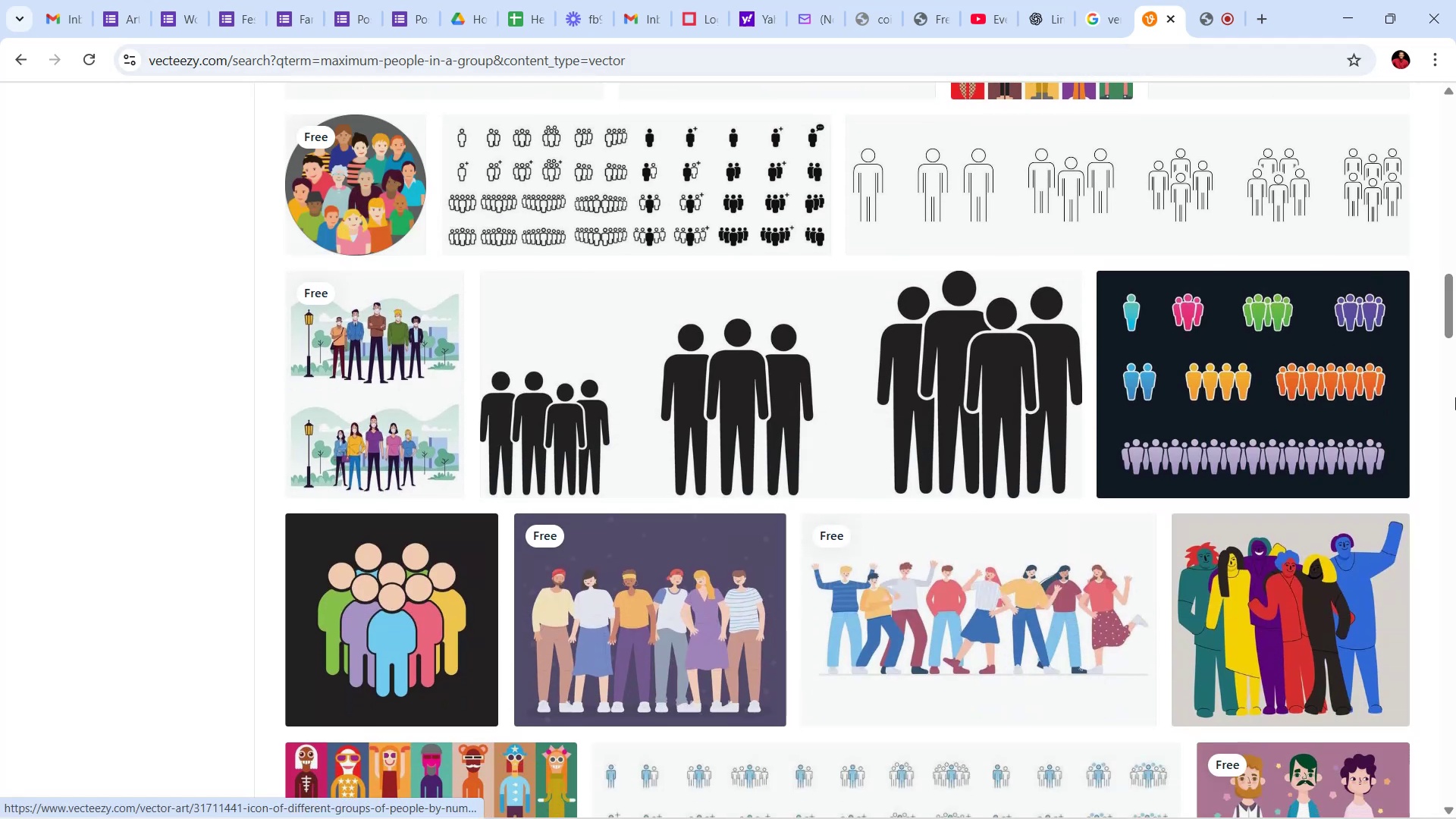 
left_click_drag(start_coordinate=[1449, 313], to_coordinate=[1455, 286])
 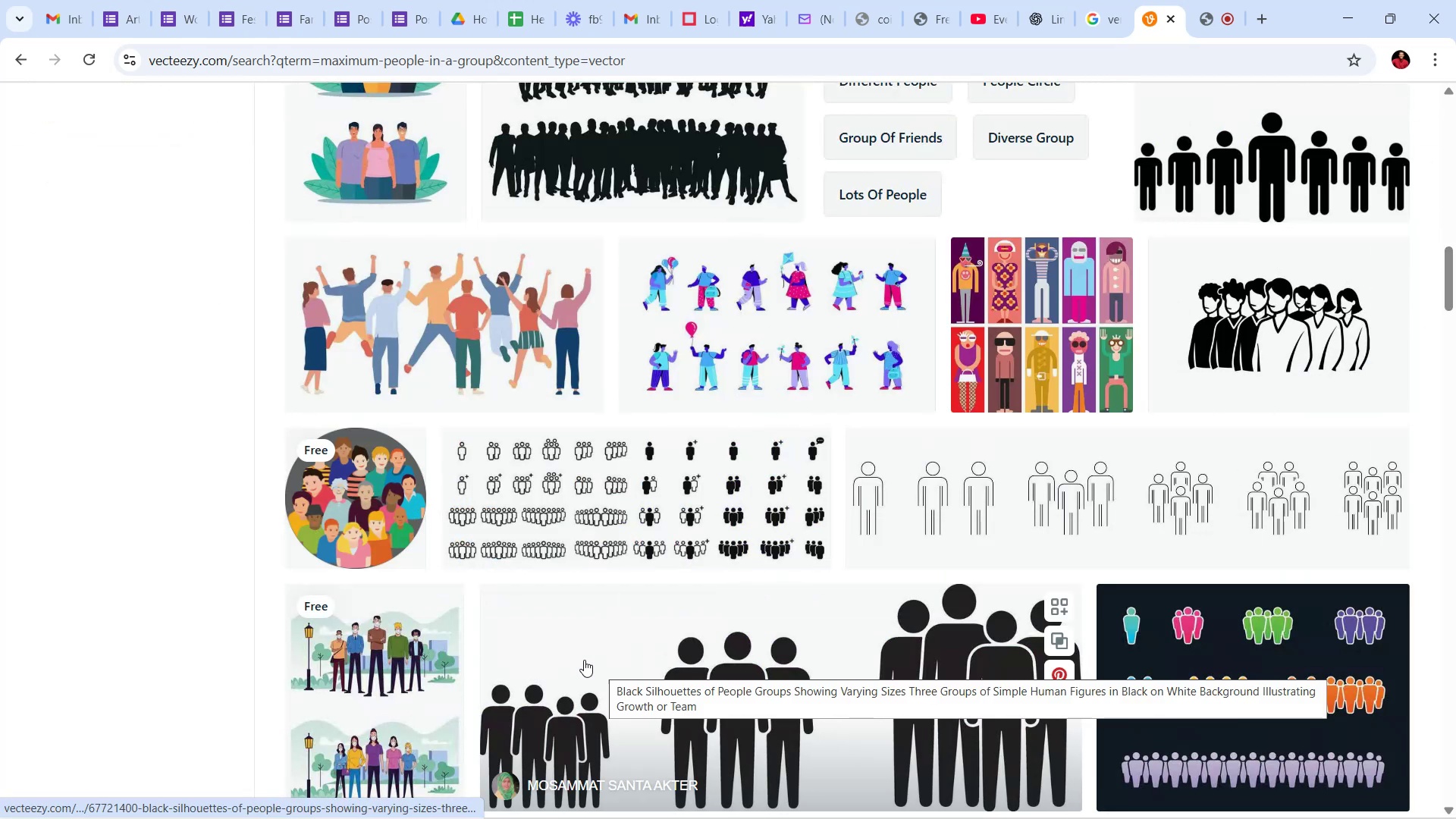 
wait(5.33)
 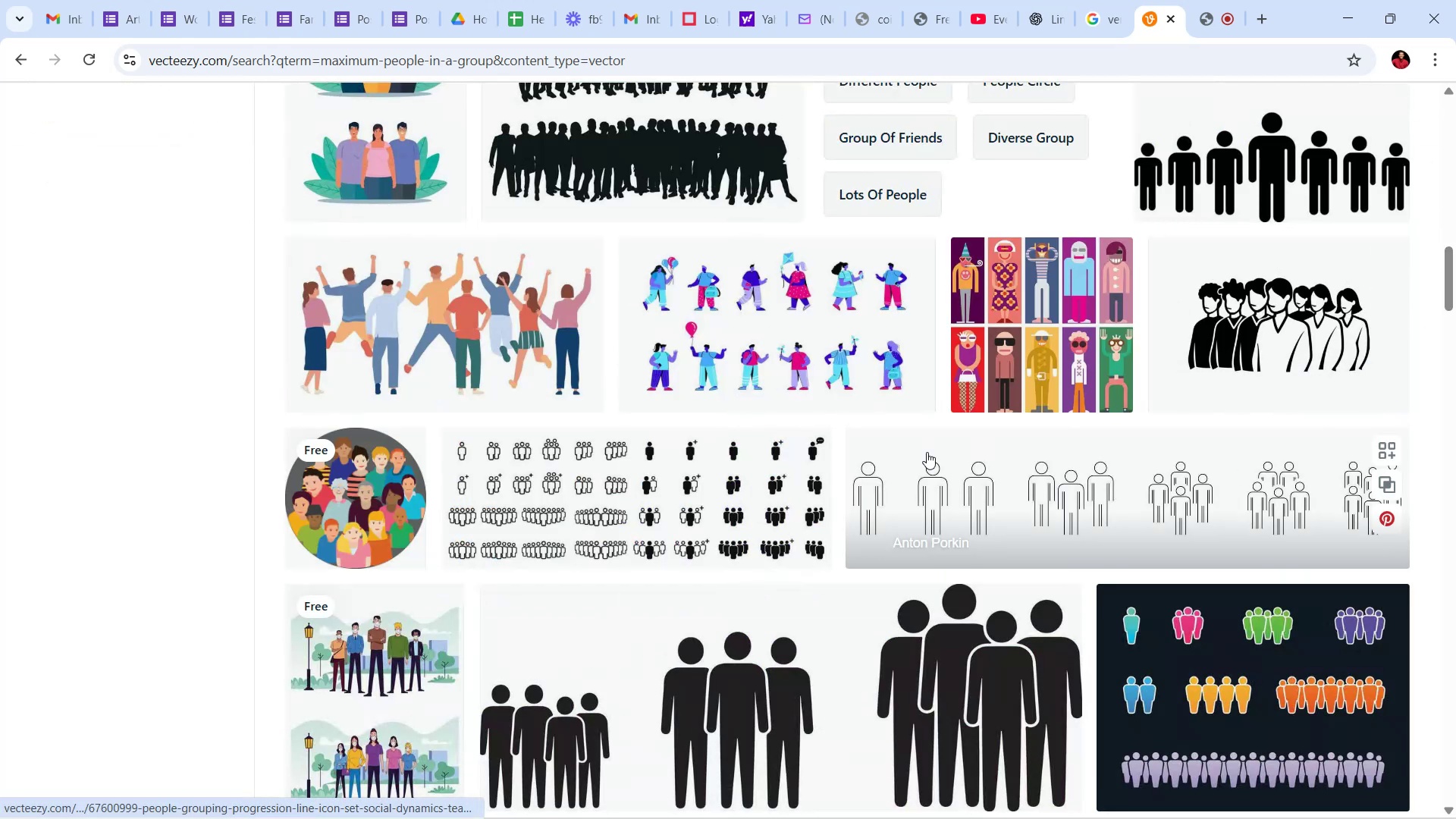 
left_click([336, 496])
 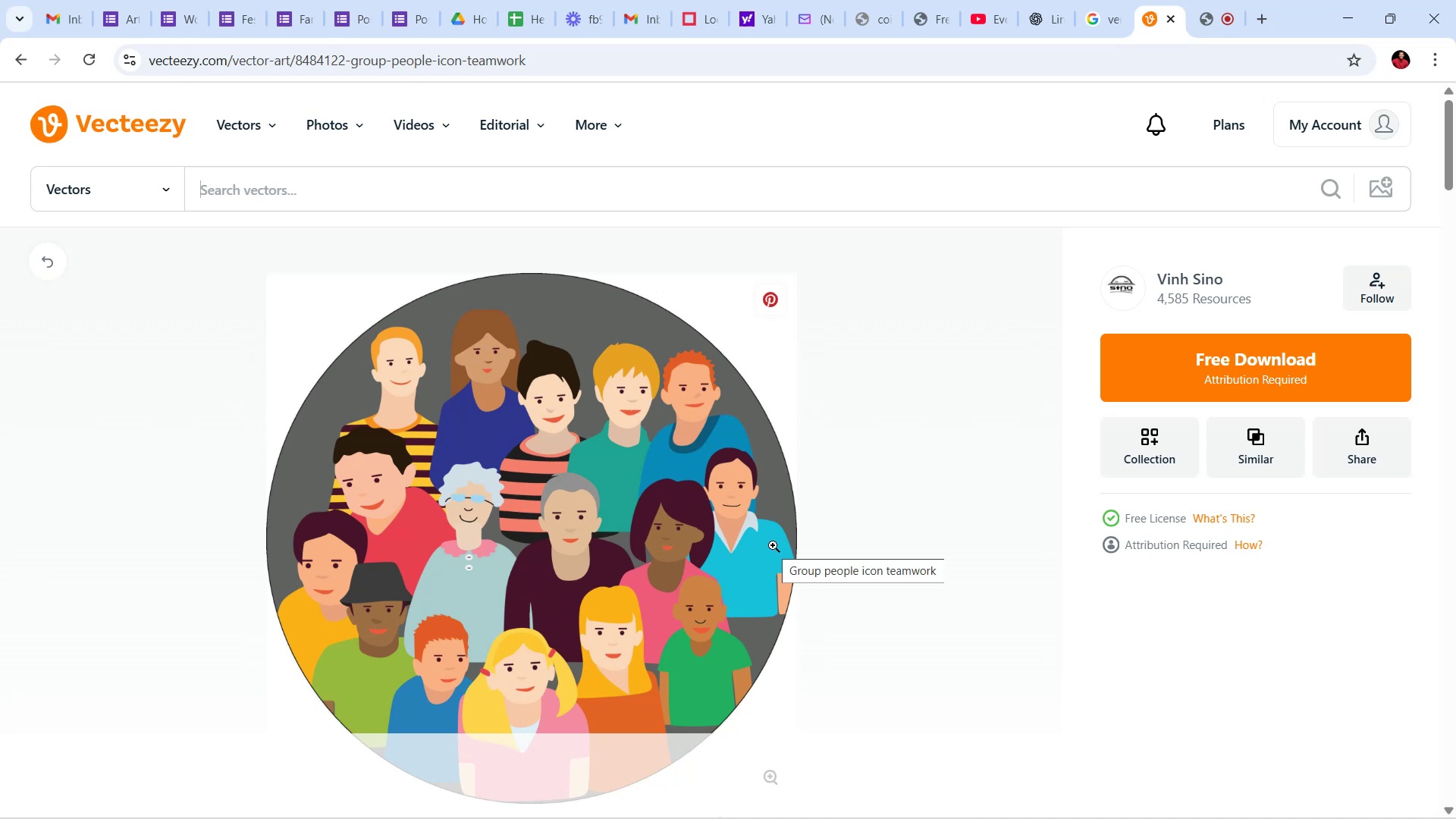 
mouse_move([762, 540])
 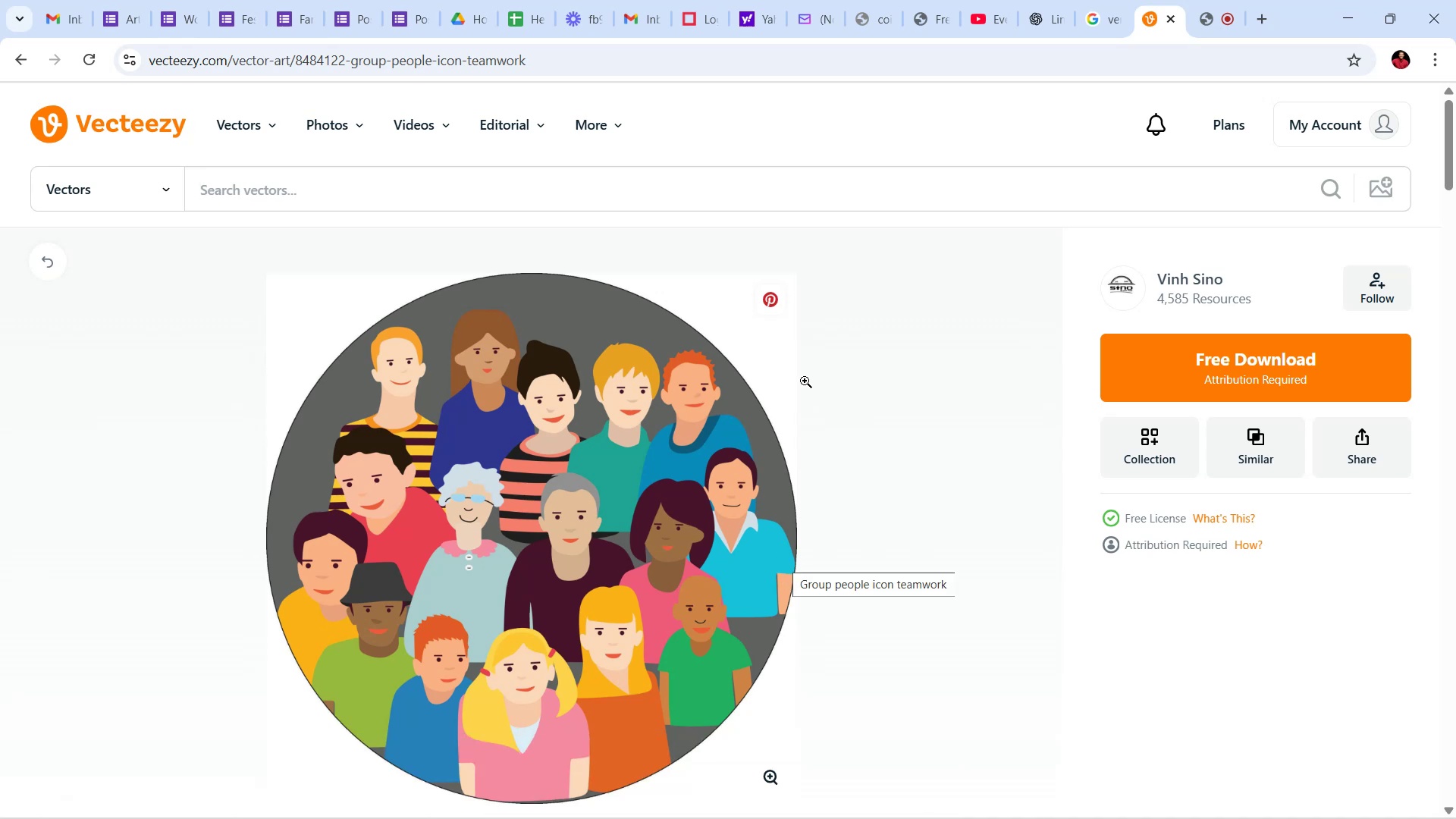 
scroll: coordinate [810, 408], scroll_direction: down, amount: 3.0
 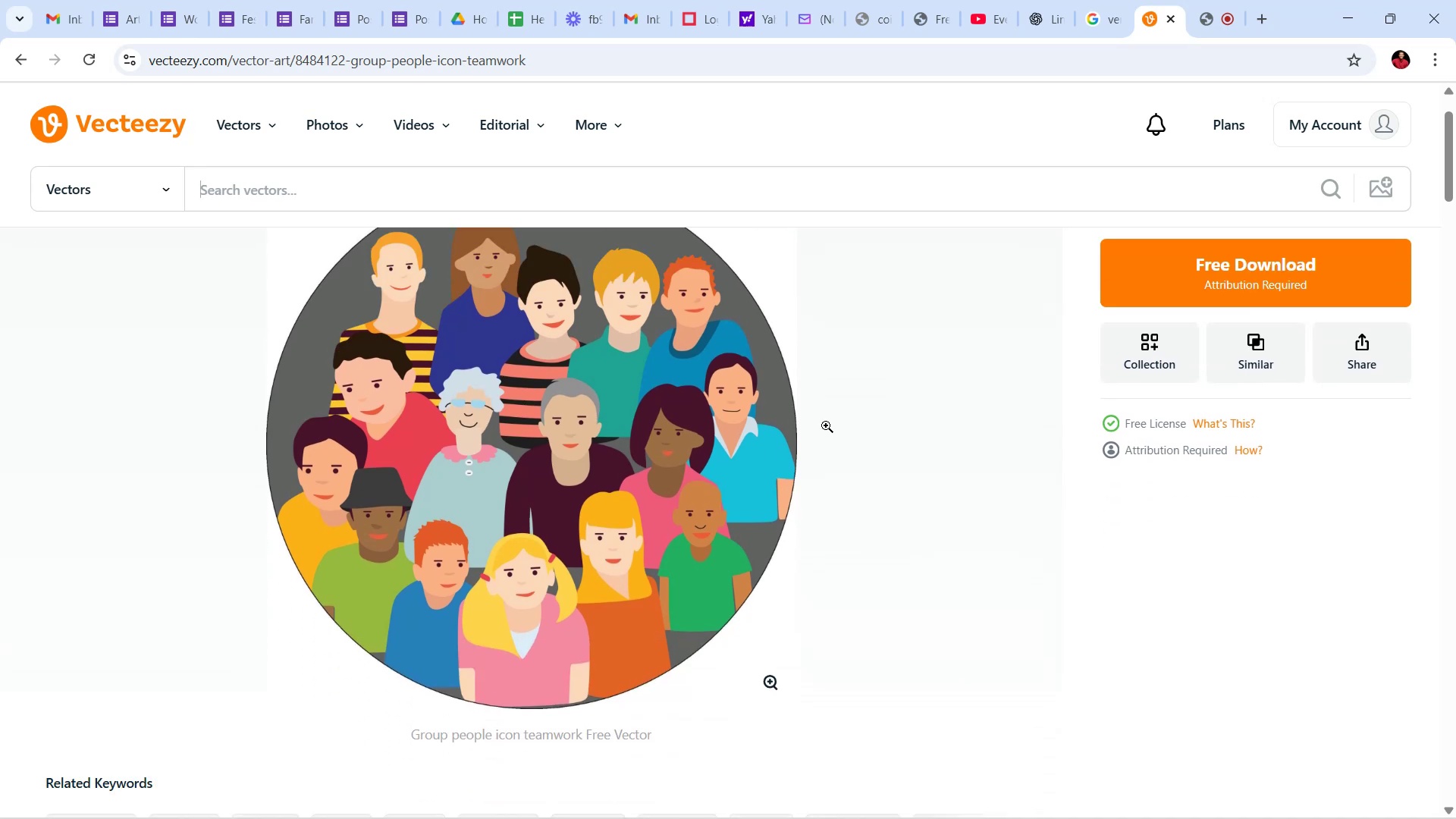 
scroll: coordinate [932, 485], scroll_direction: up, amount: 2.0
 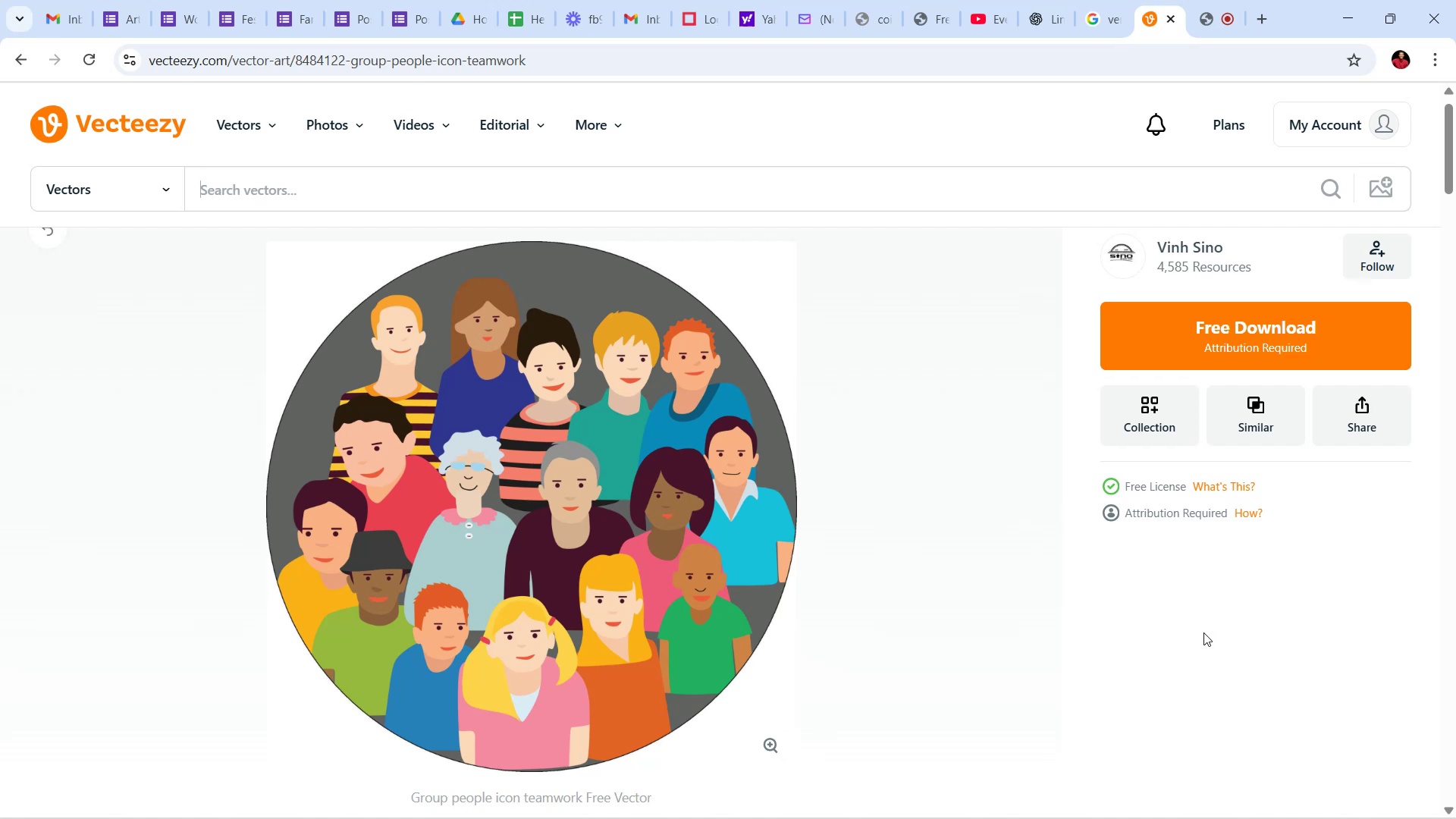 
wait(6.35)
 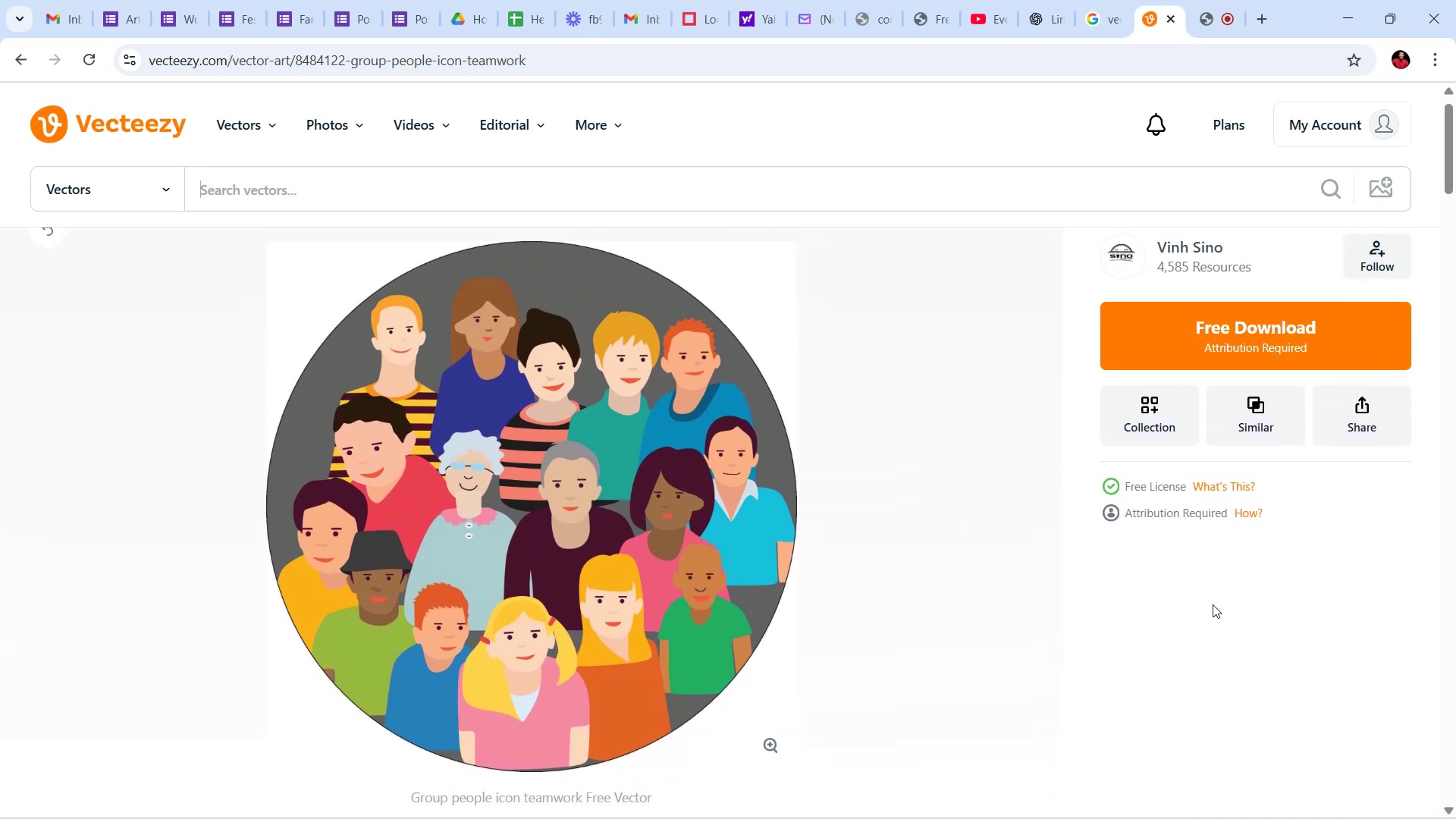 
mouse_move([1084, 798])
 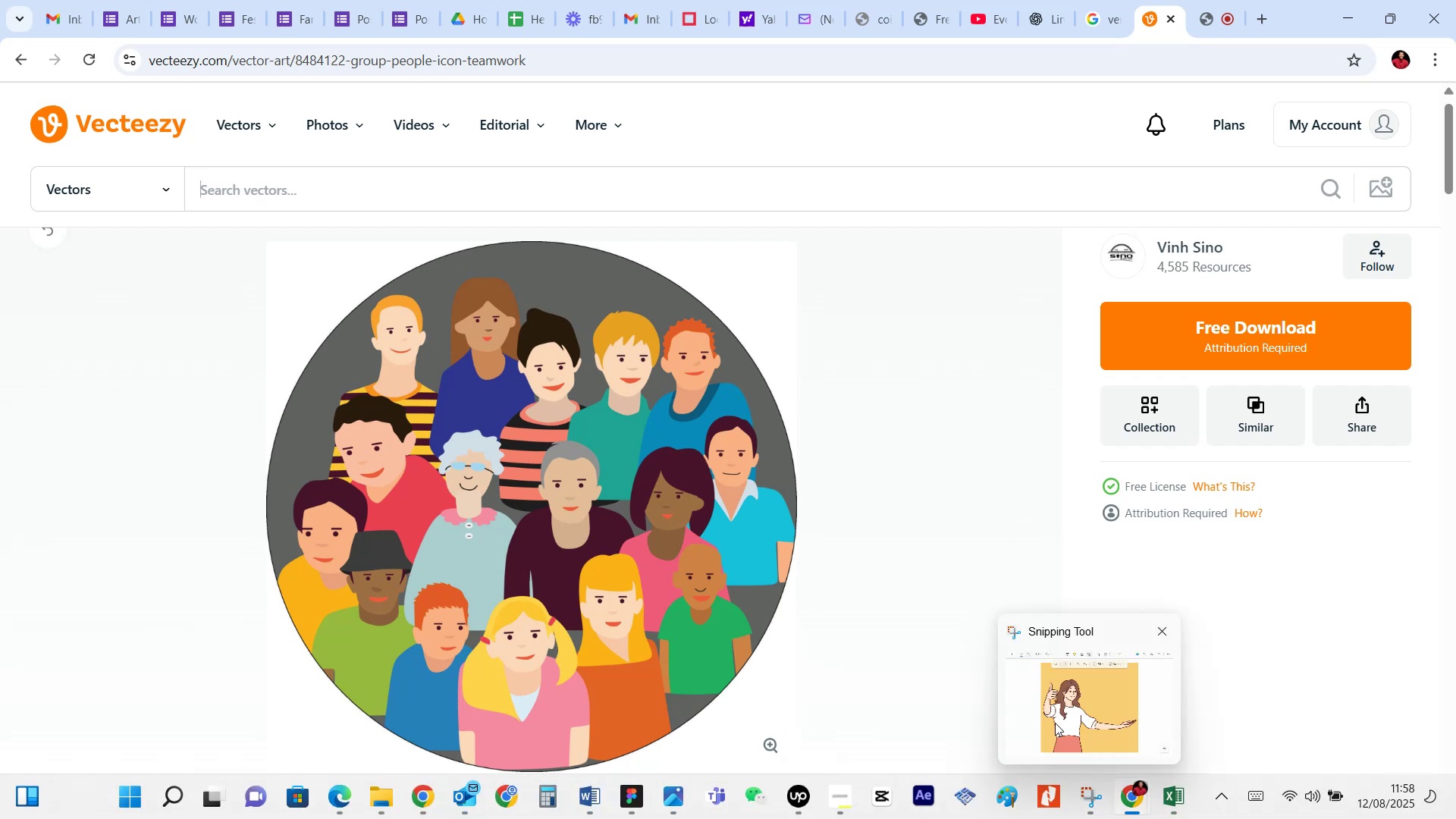 
left_click([1055, 723])
 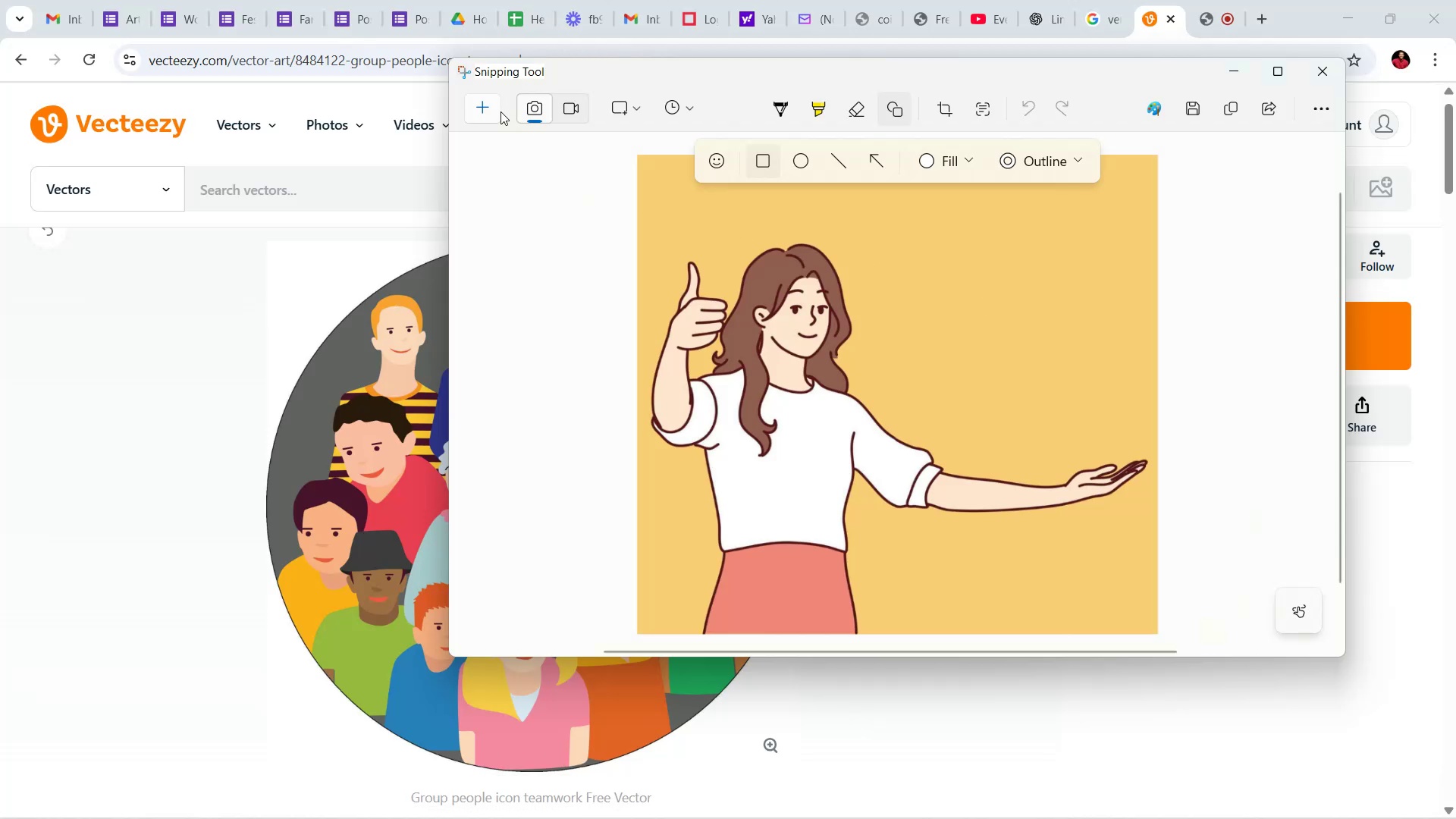 
left_click([479, 110])
 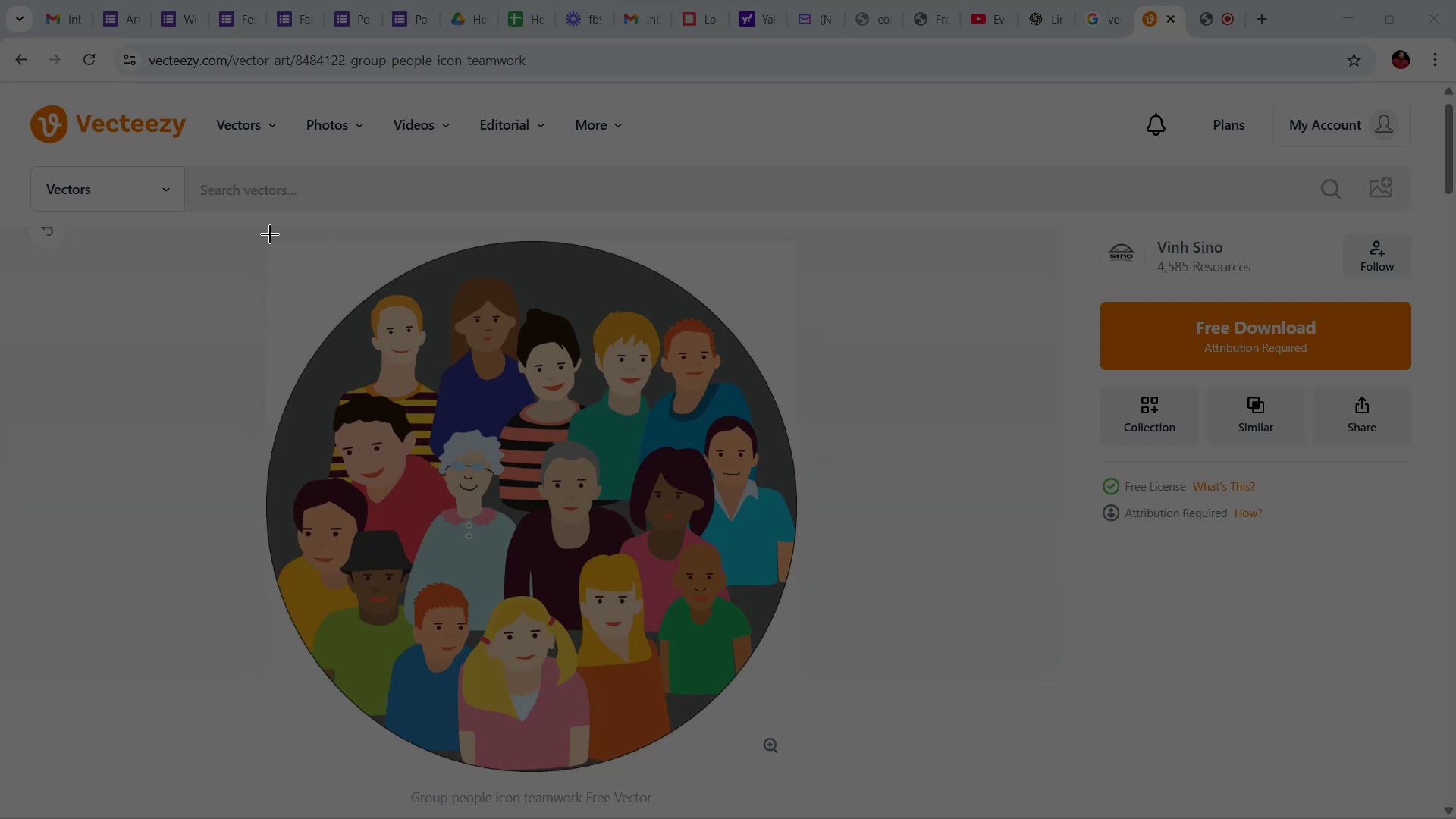 
wait(60.0)
 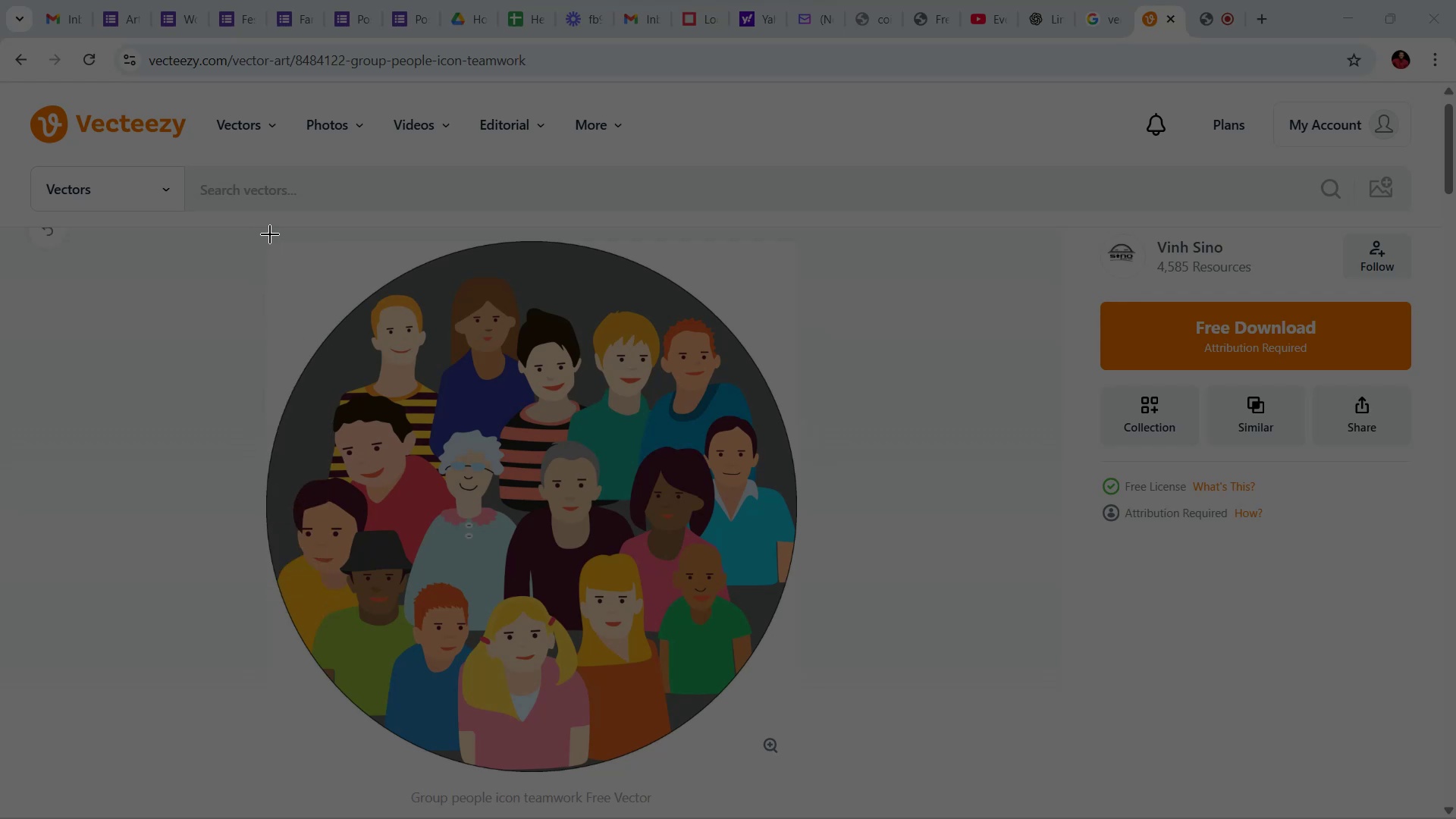 
left_click_drag(start_coordinate=[265, 242], to_coordinate=[795, 774])
 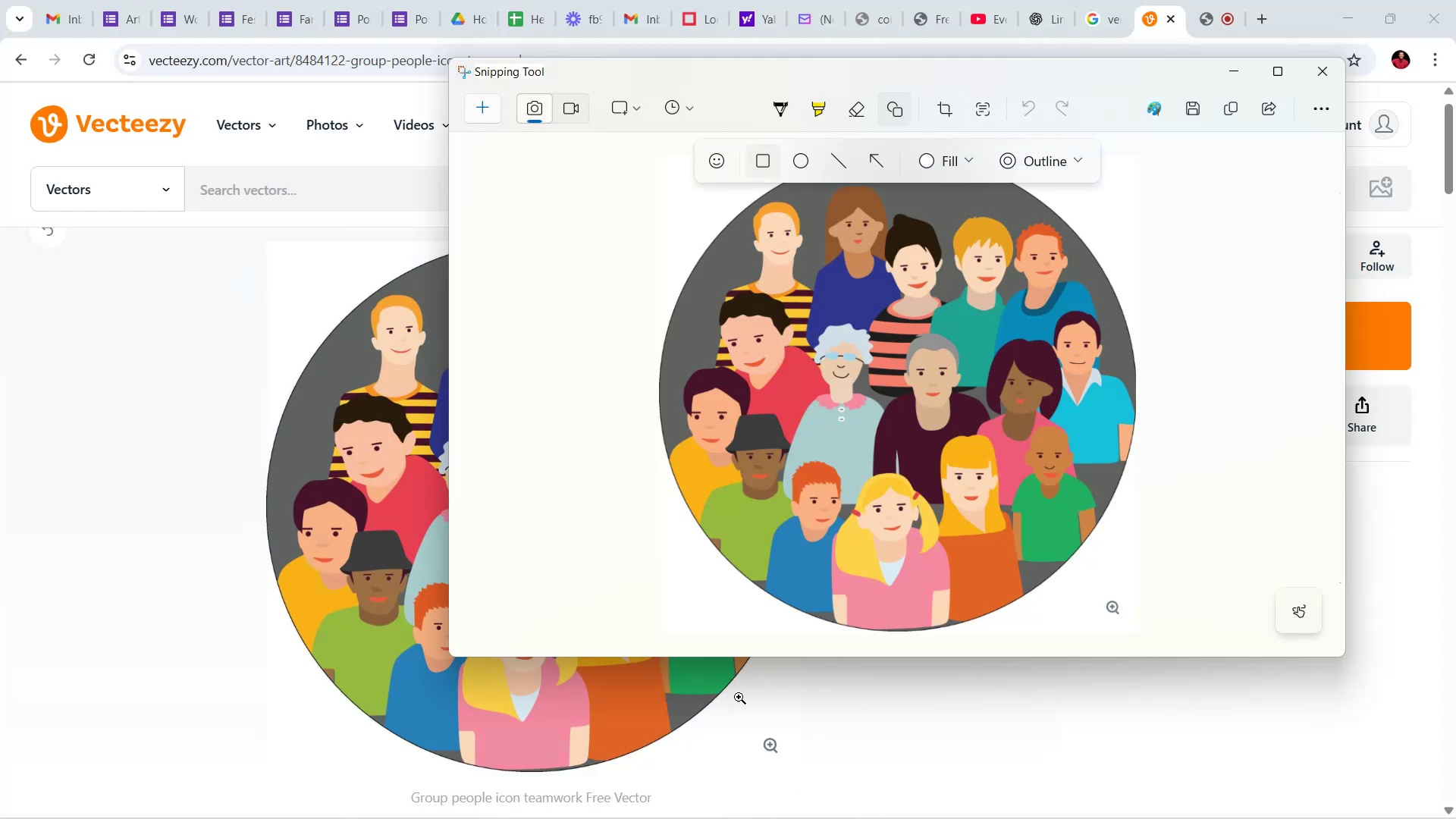 
wait(6.79)
 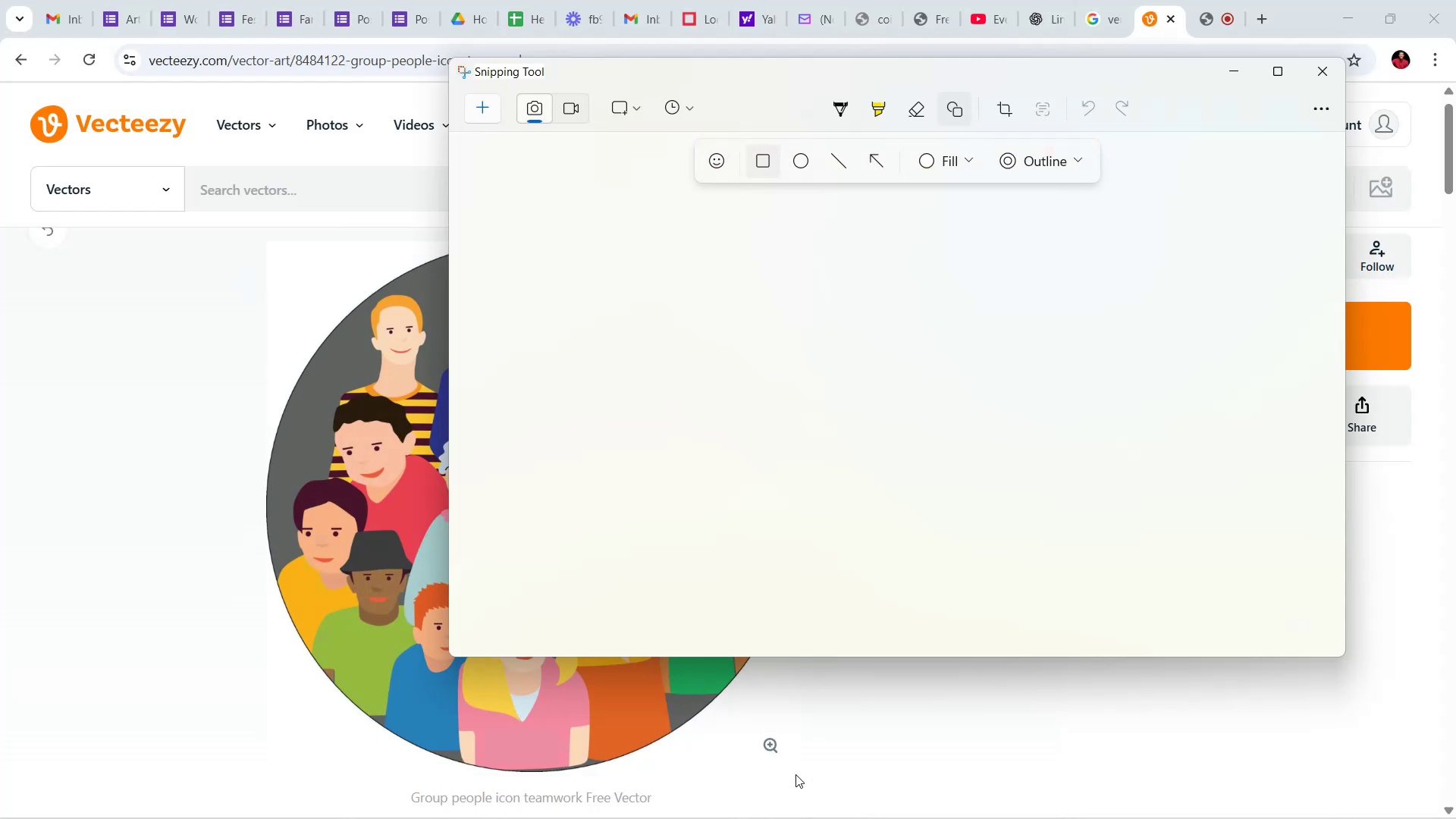 
left_click_drag(start_coordinate=[1100, 580], to_coordinate=[1134, 627])
 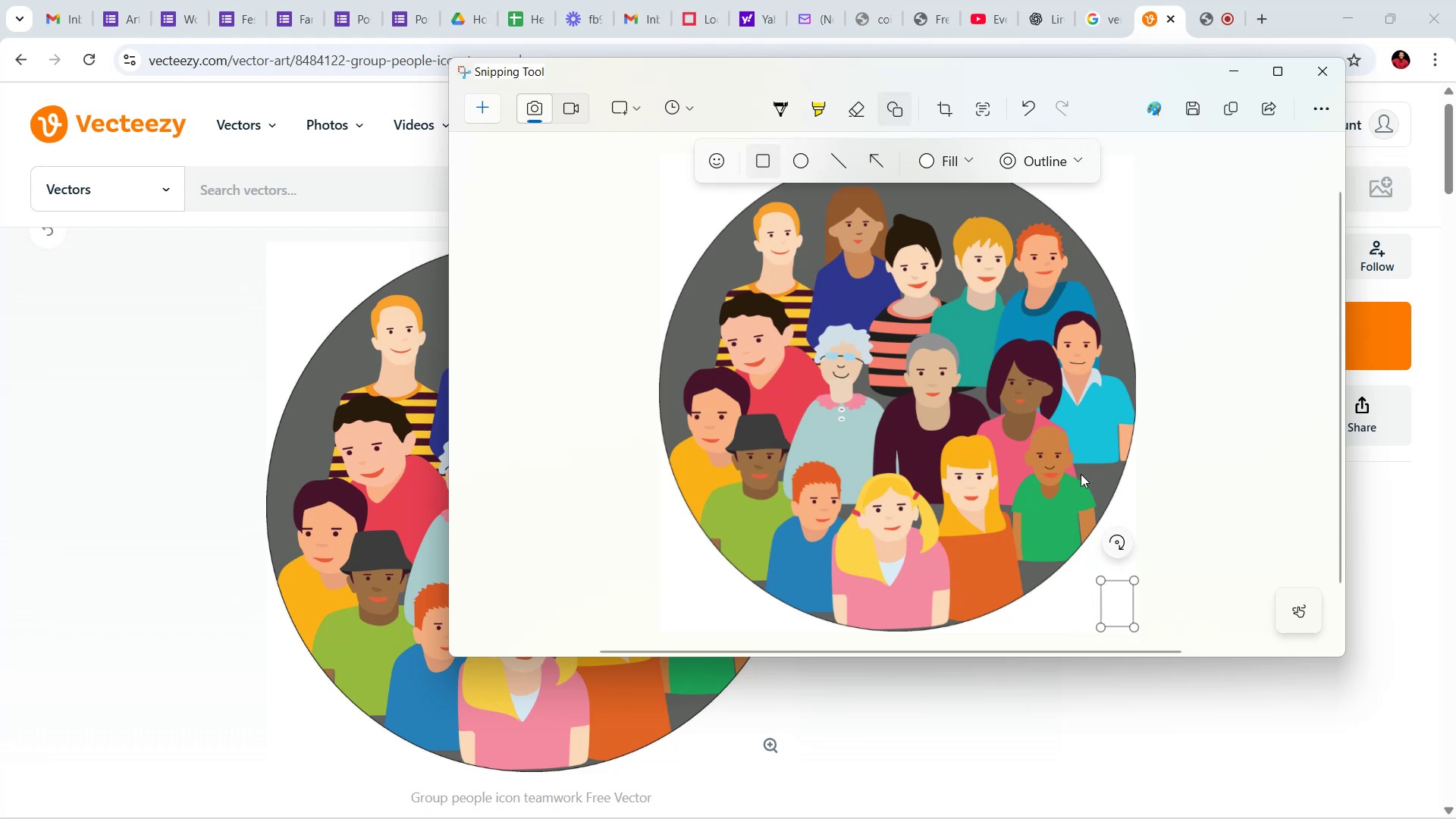 
left_click([1221, 359])
 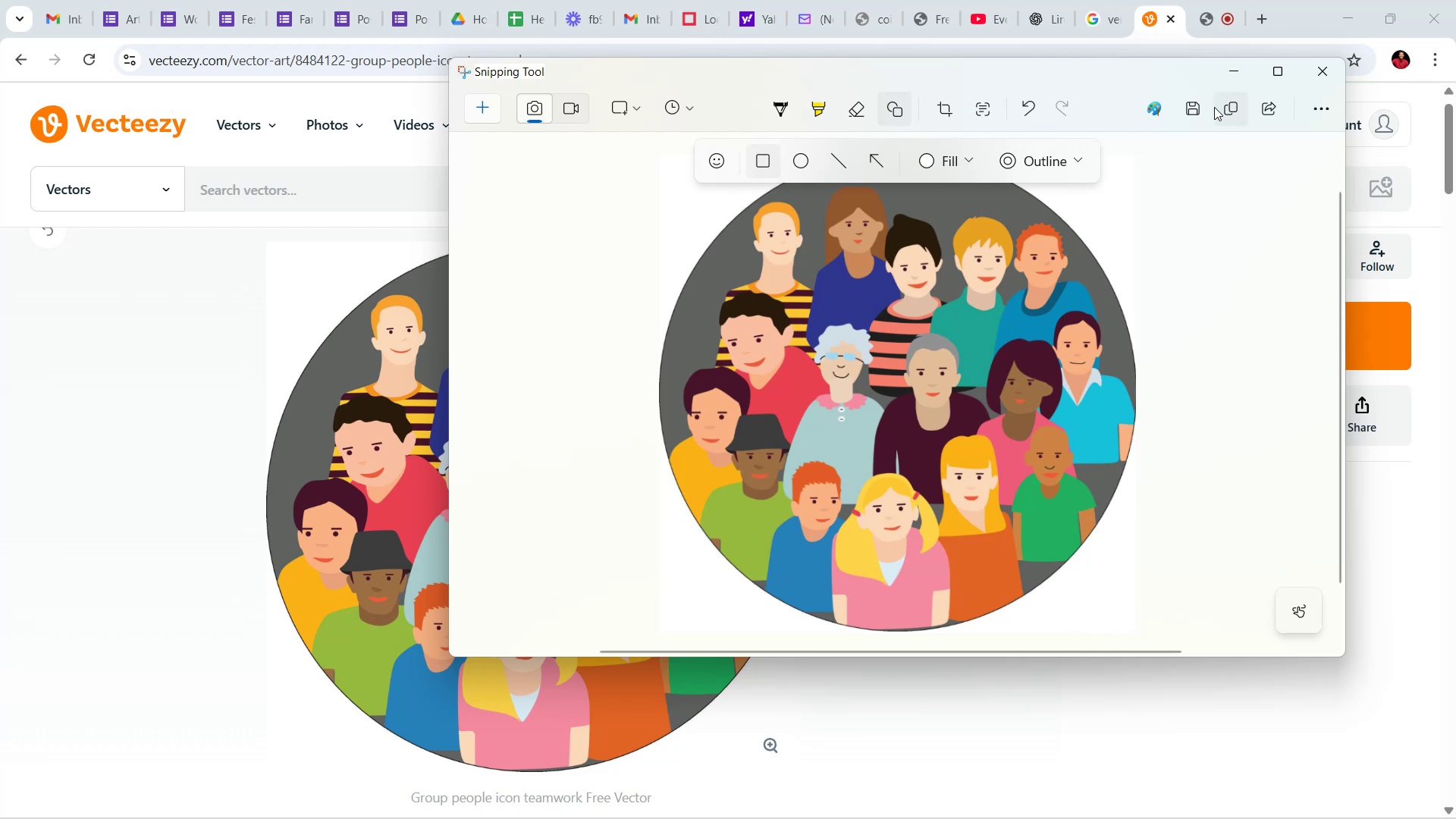 
left_click([1189, 105])
 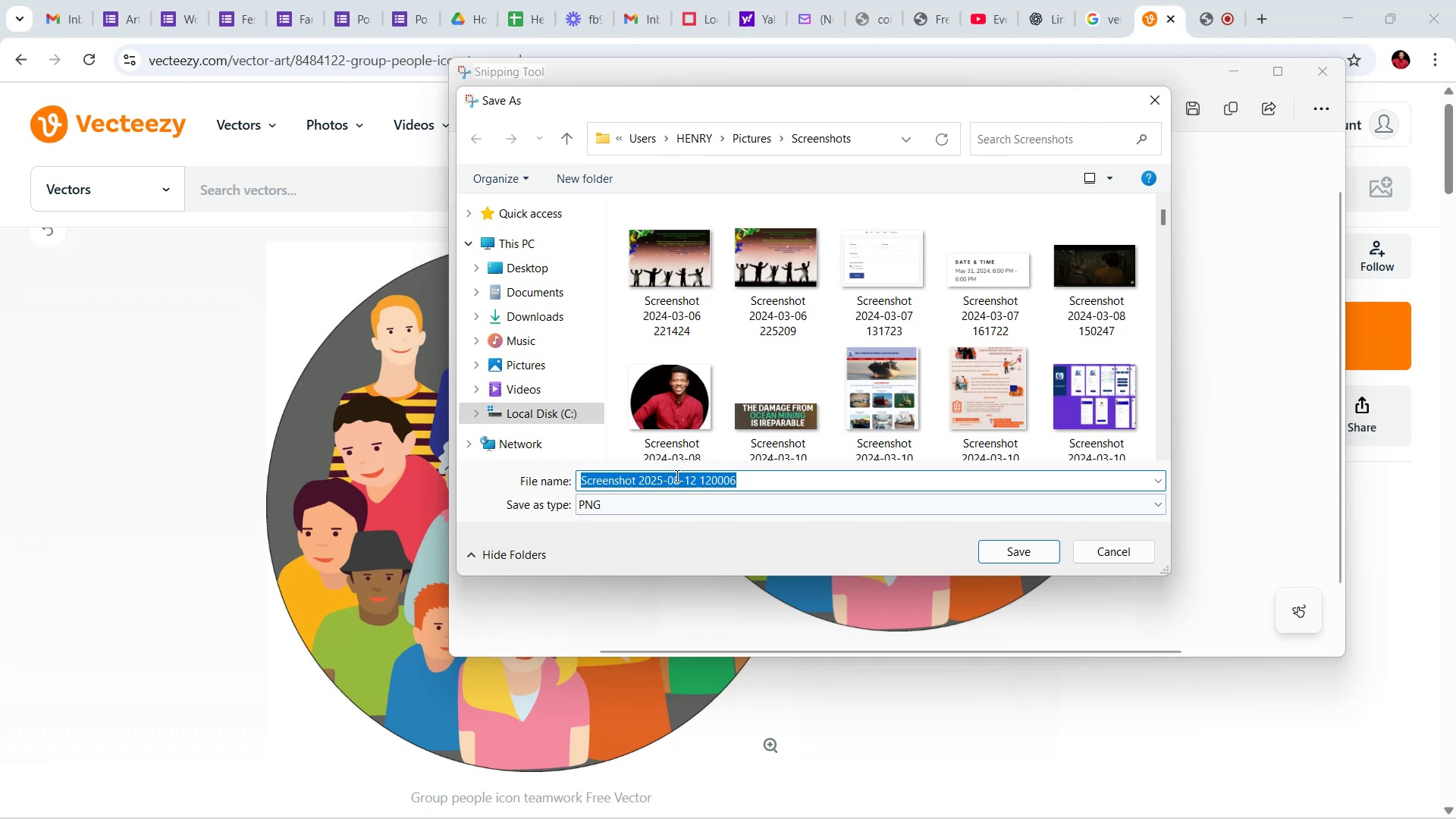 
left_click([527, 322])
 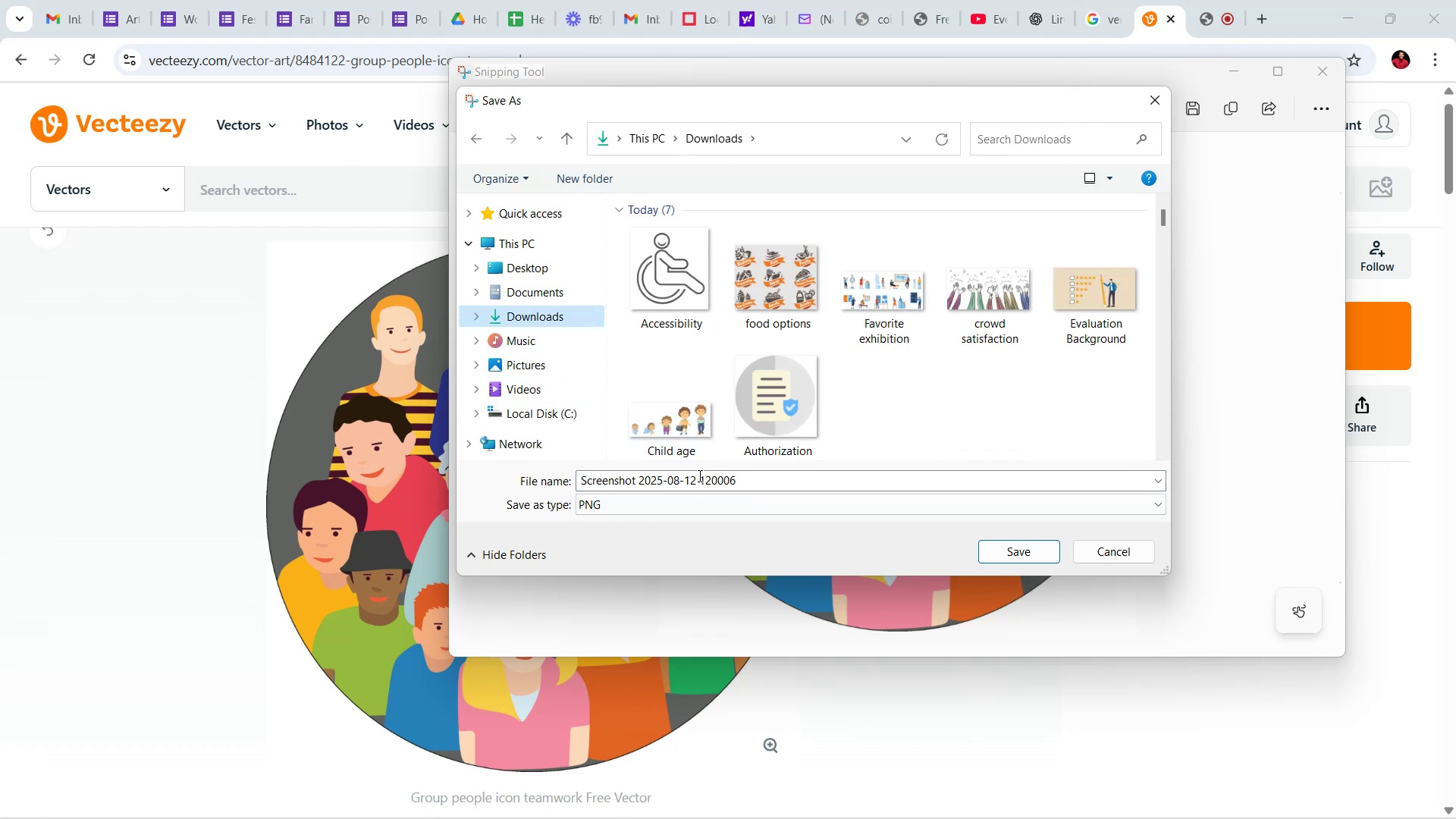 
left_click([697, 481])
 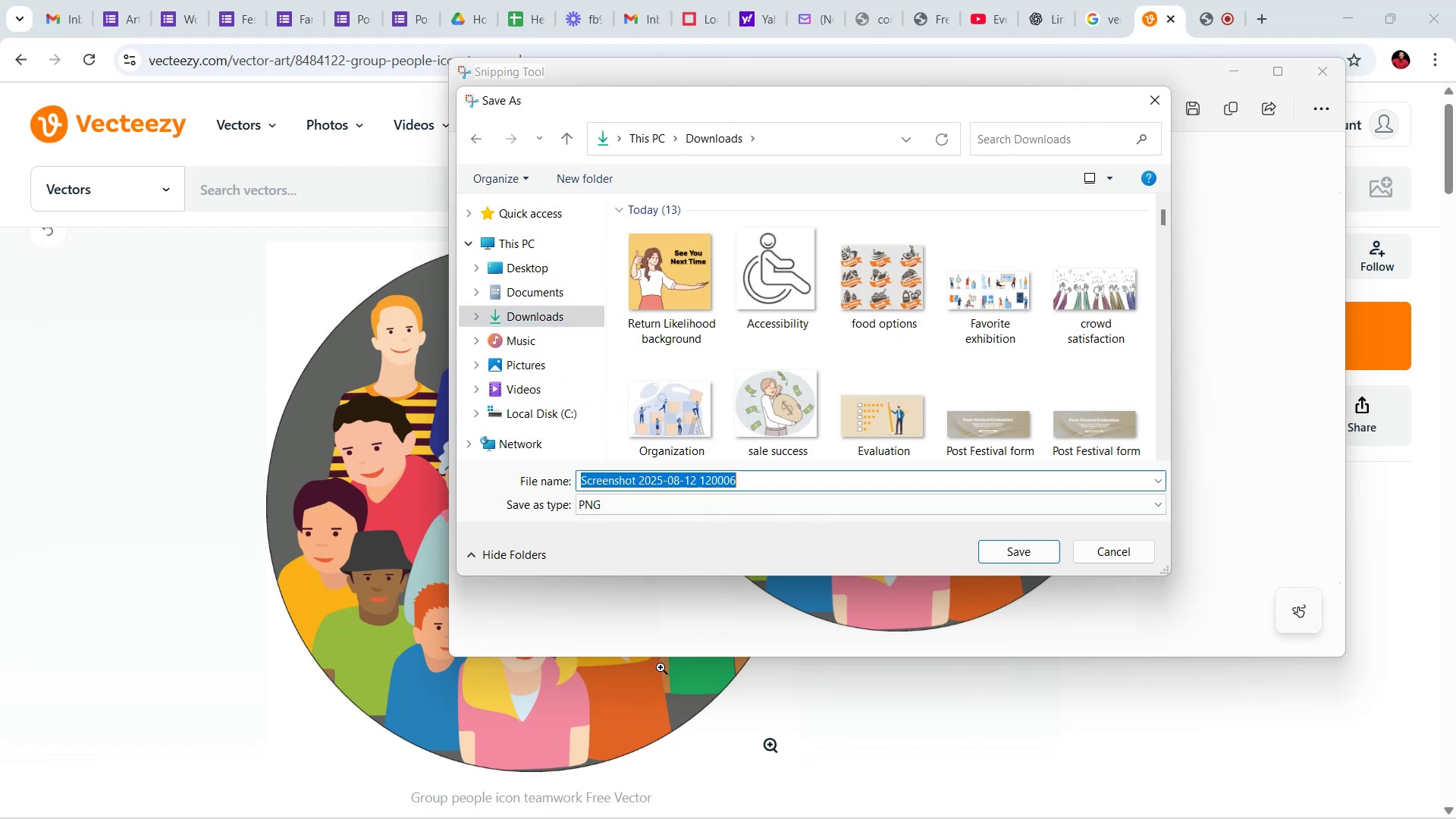 
type(Max )
key(Backspace)
type(imum in group)
 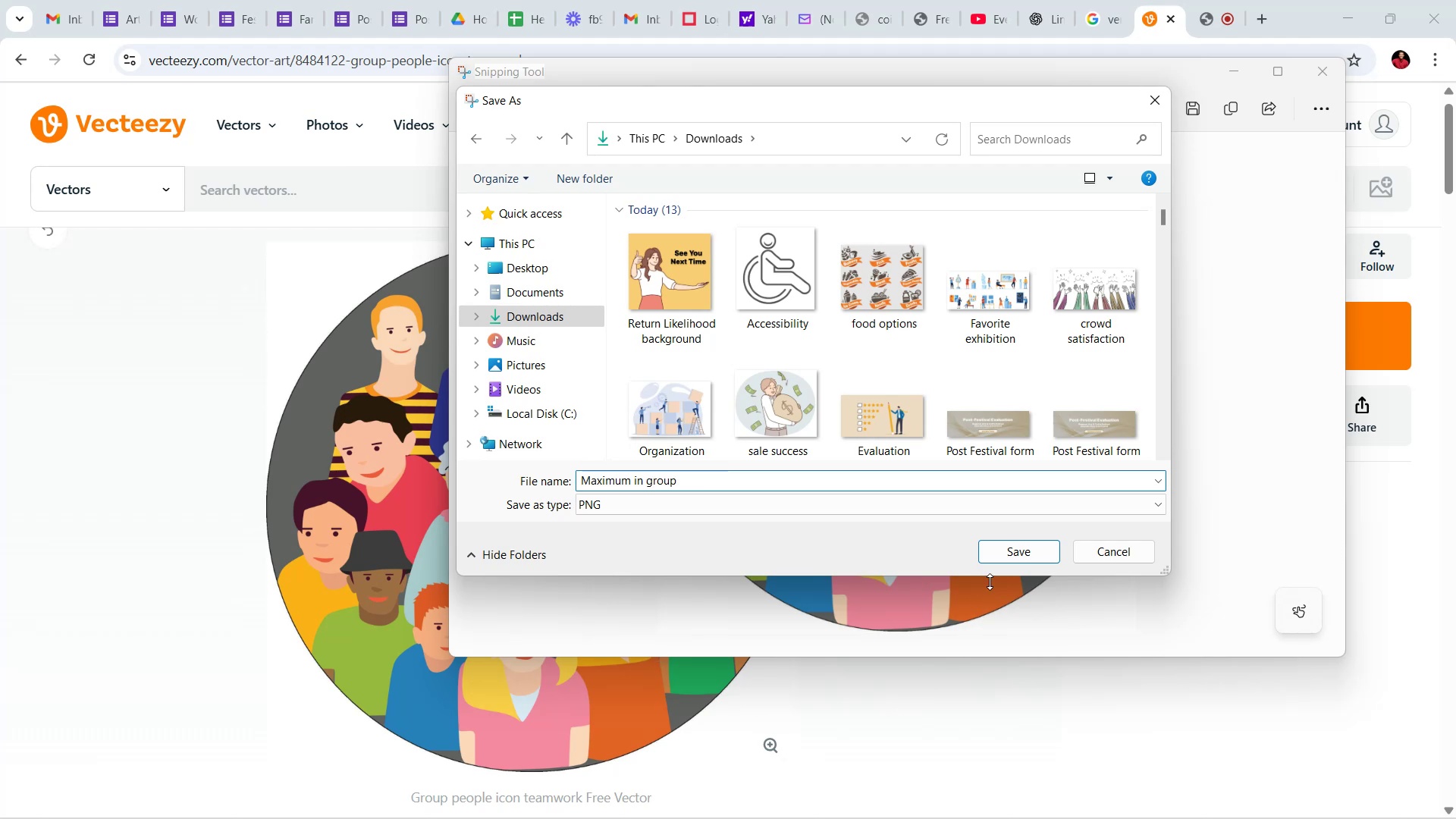 
left_click([1021, 554])
 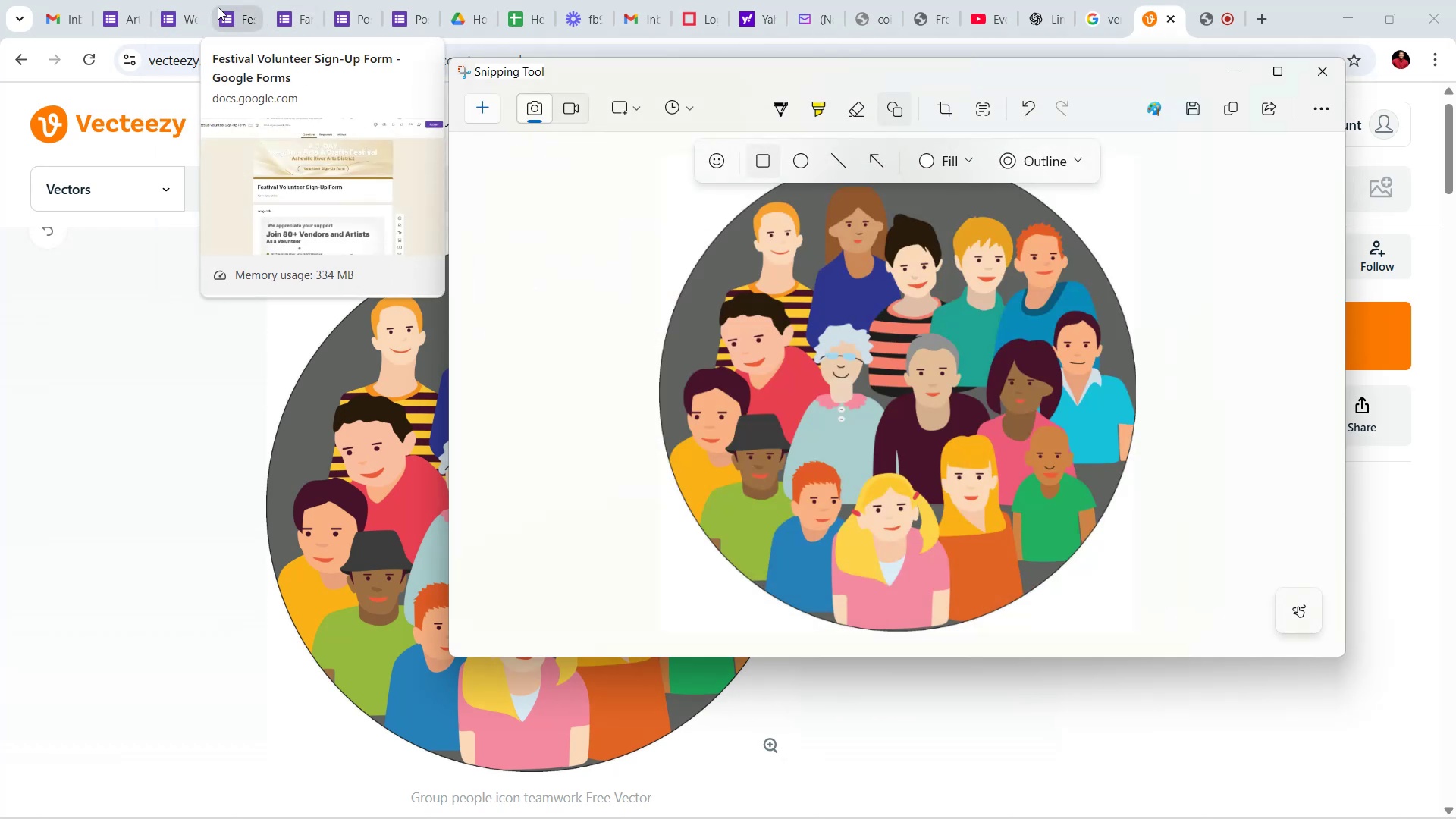 
wait(7.2)
 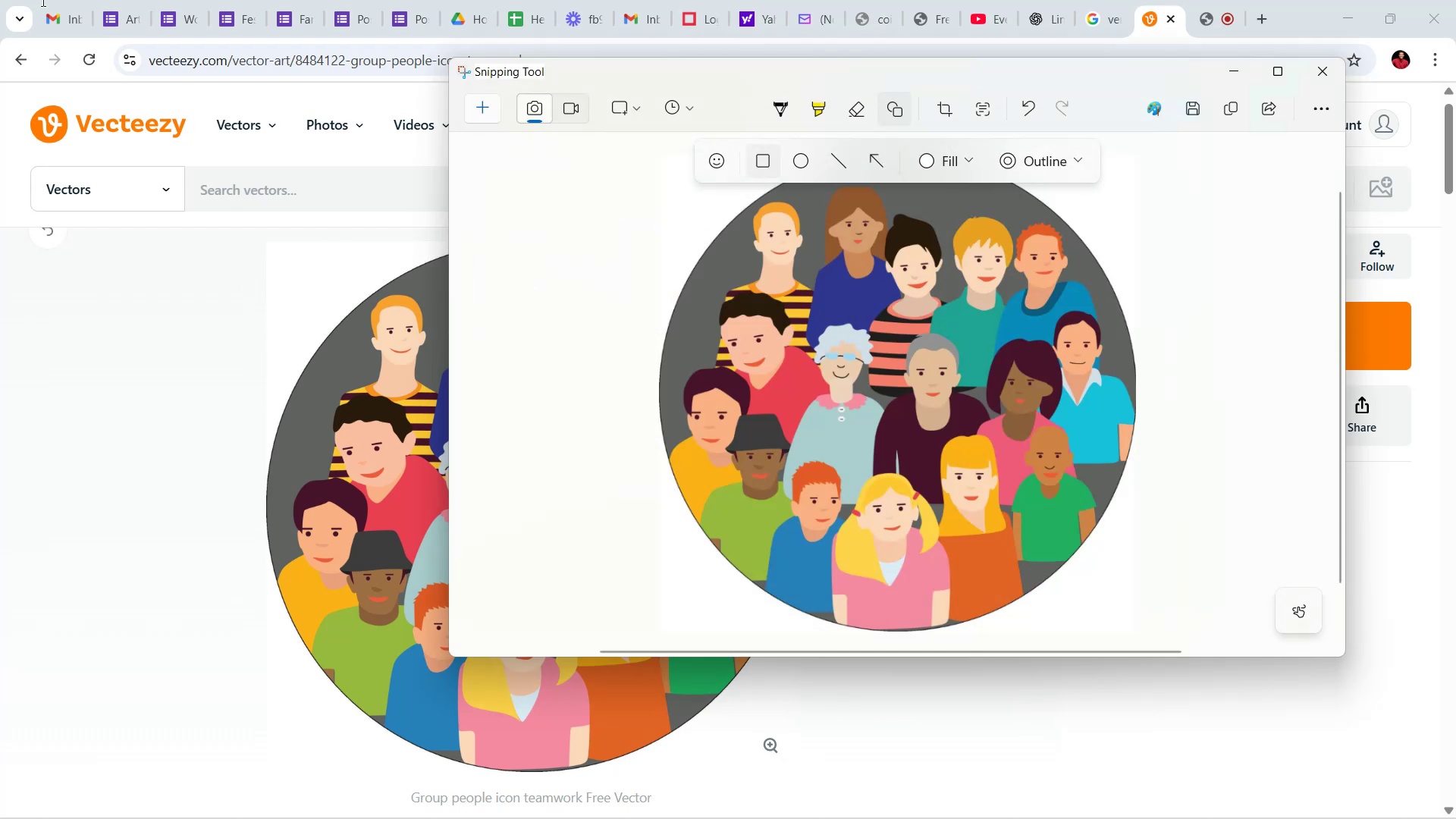 
left_click([185, 0])
 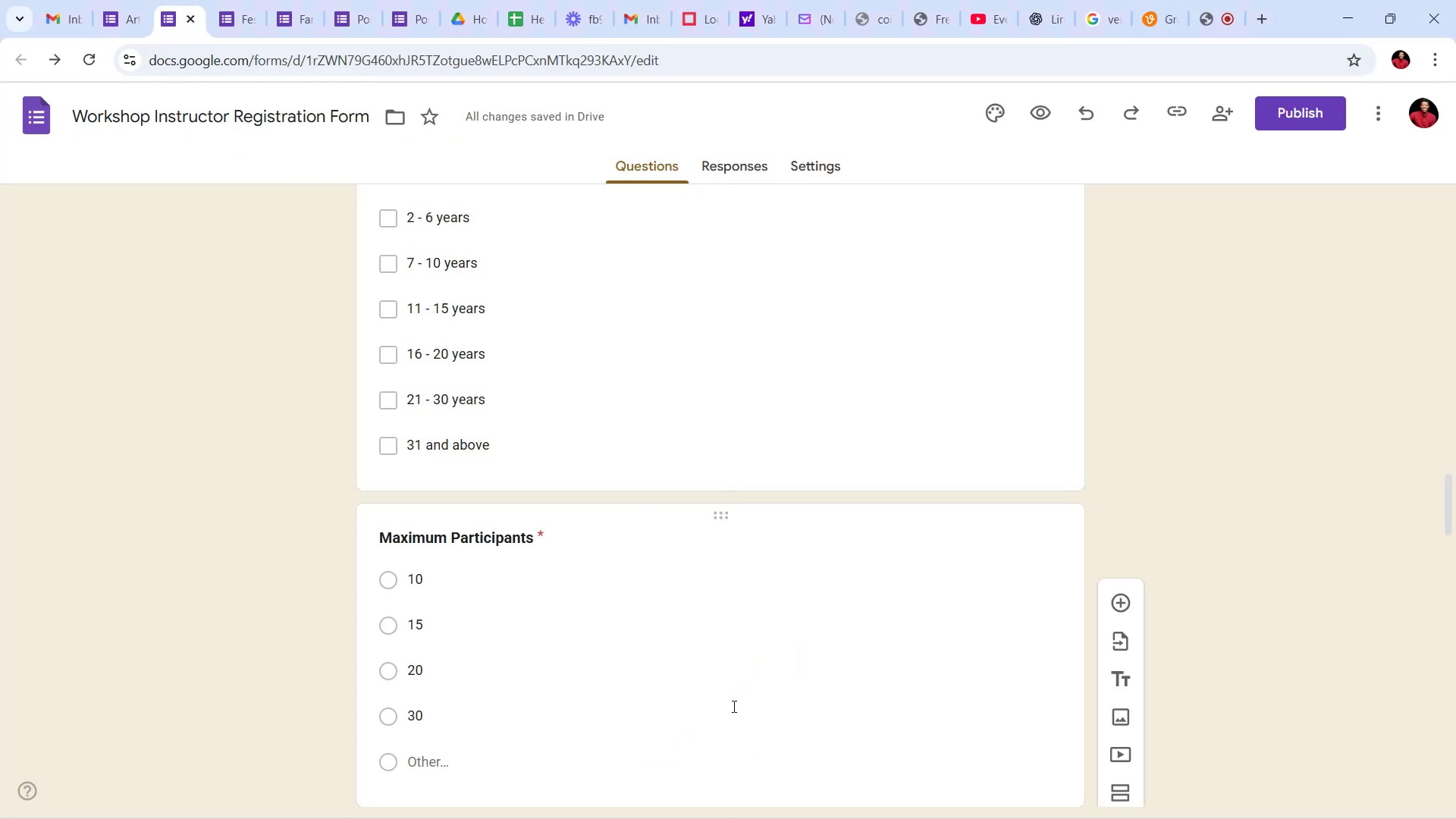 
scroll: coordinate [632, 595], scroll_direction: down, amount: 2.0
 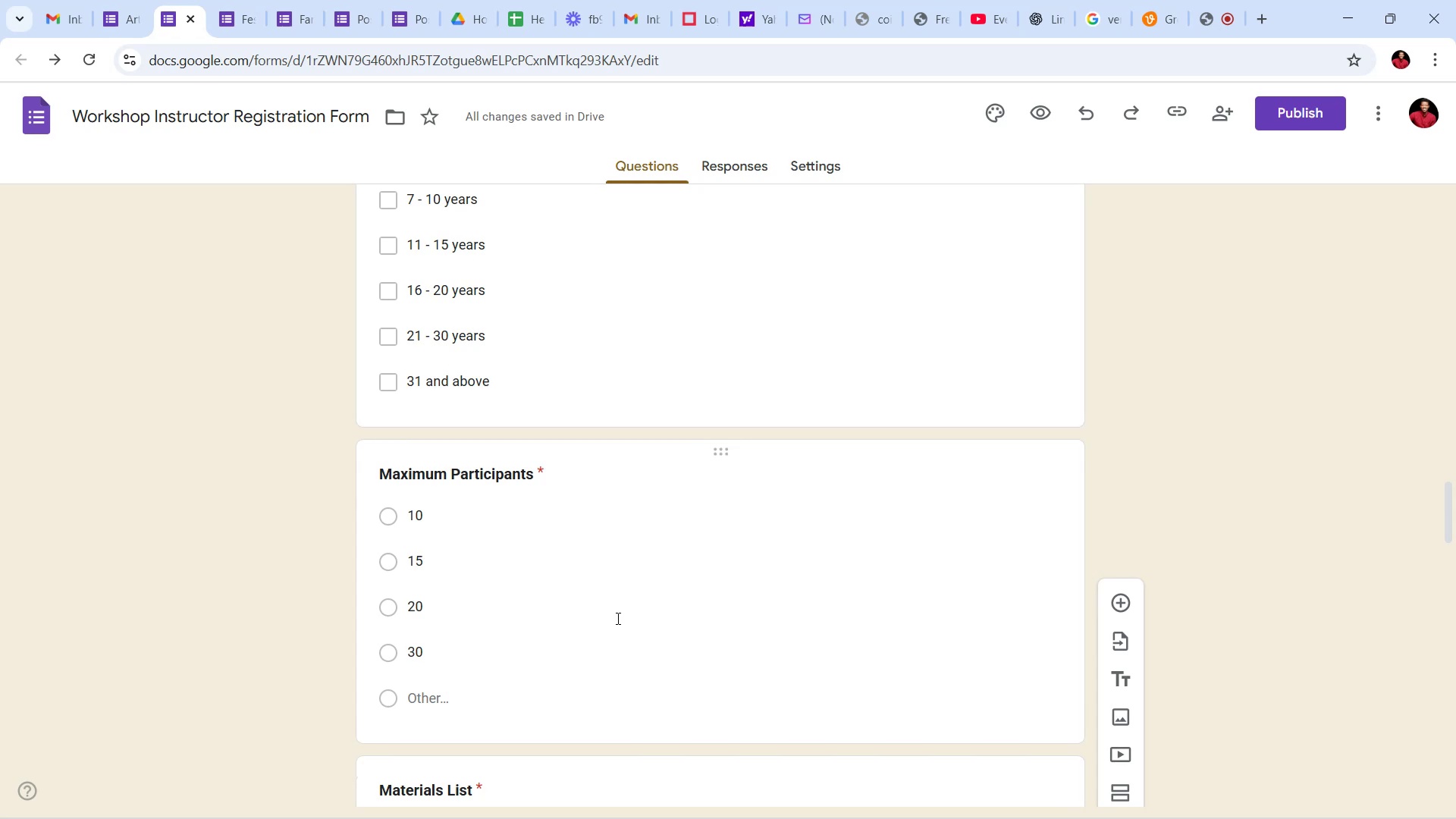 
wait(35.39)
 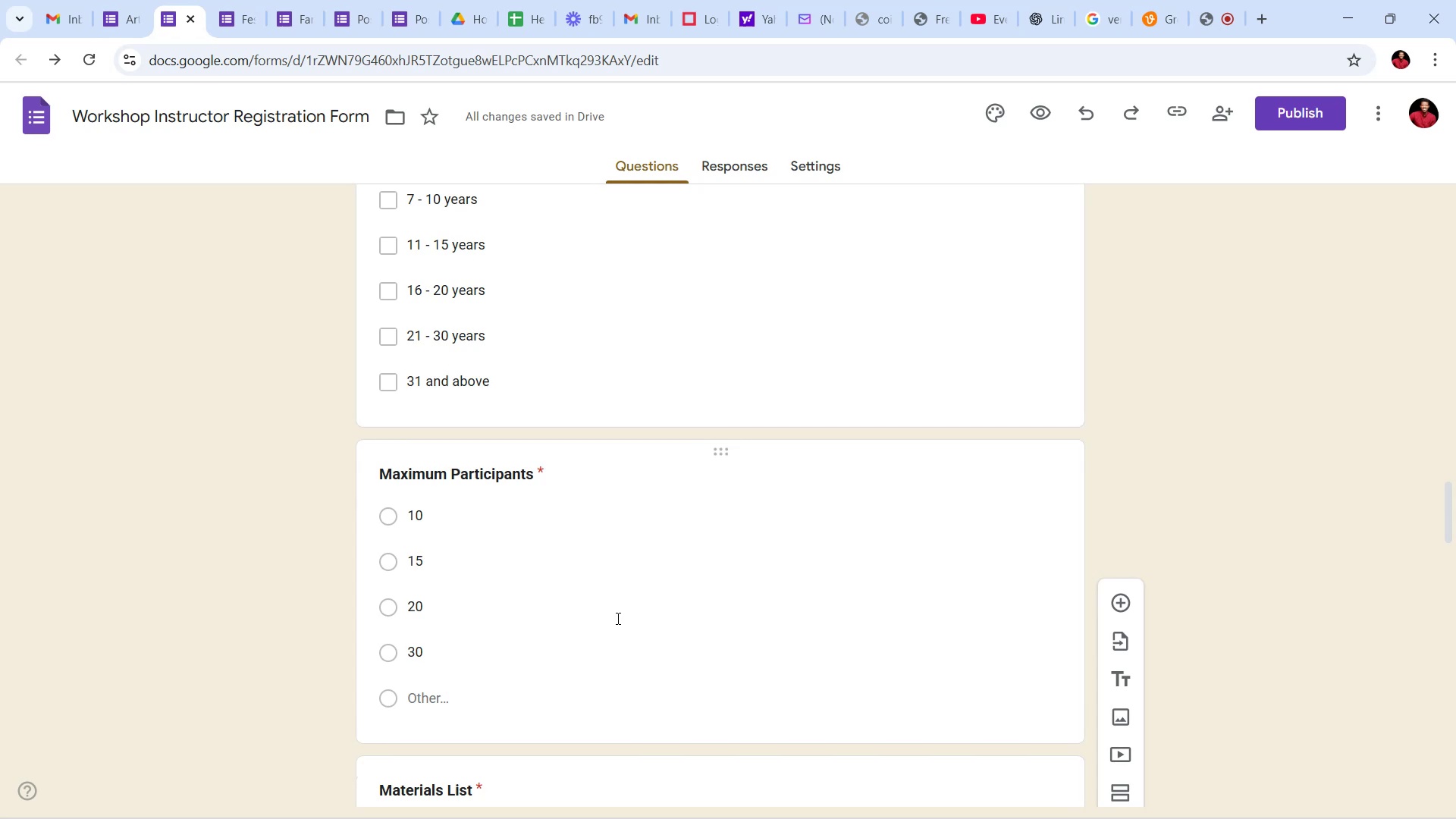 
left_click([645, 503])
 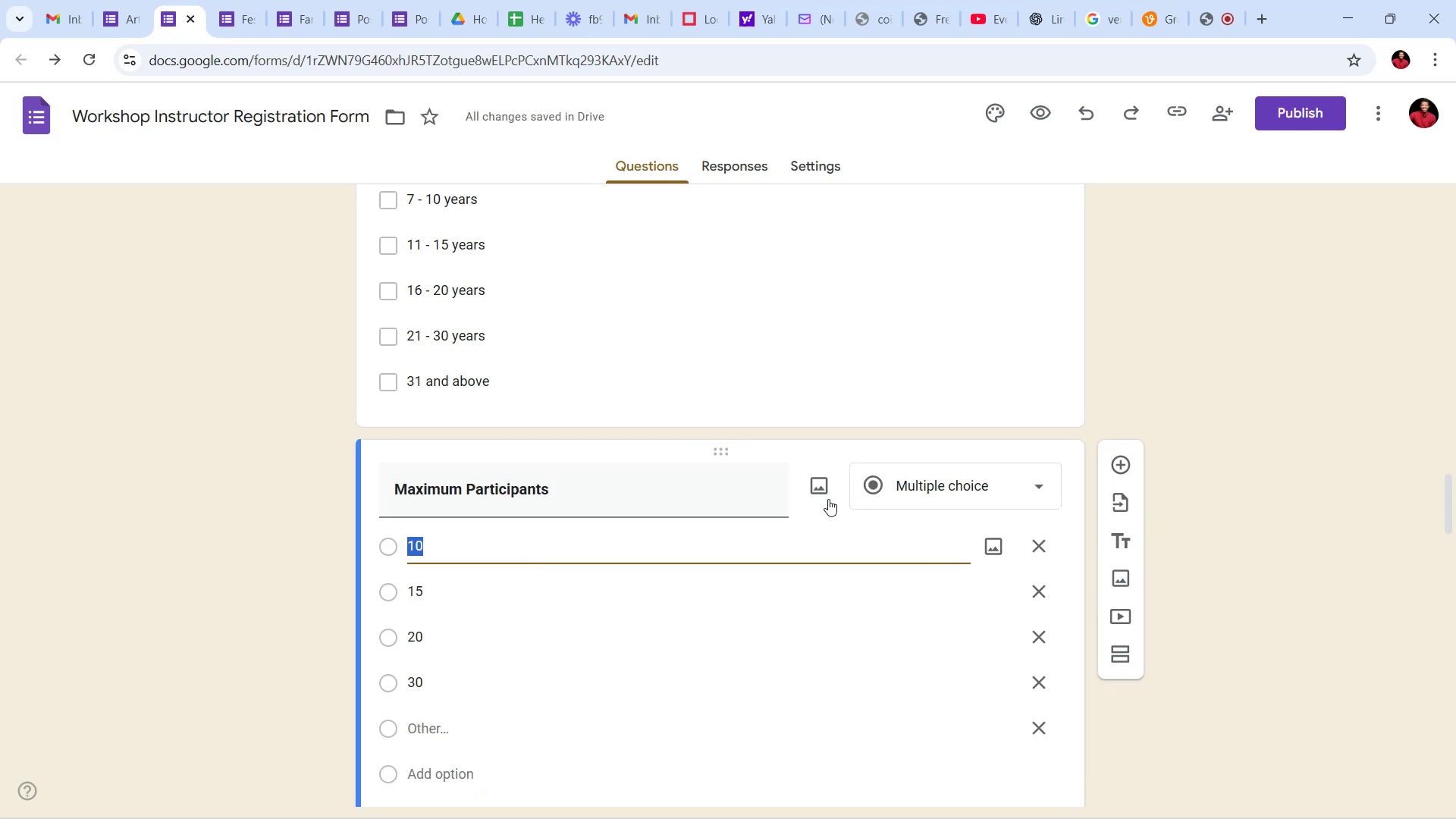 
left_click([826, 483])
 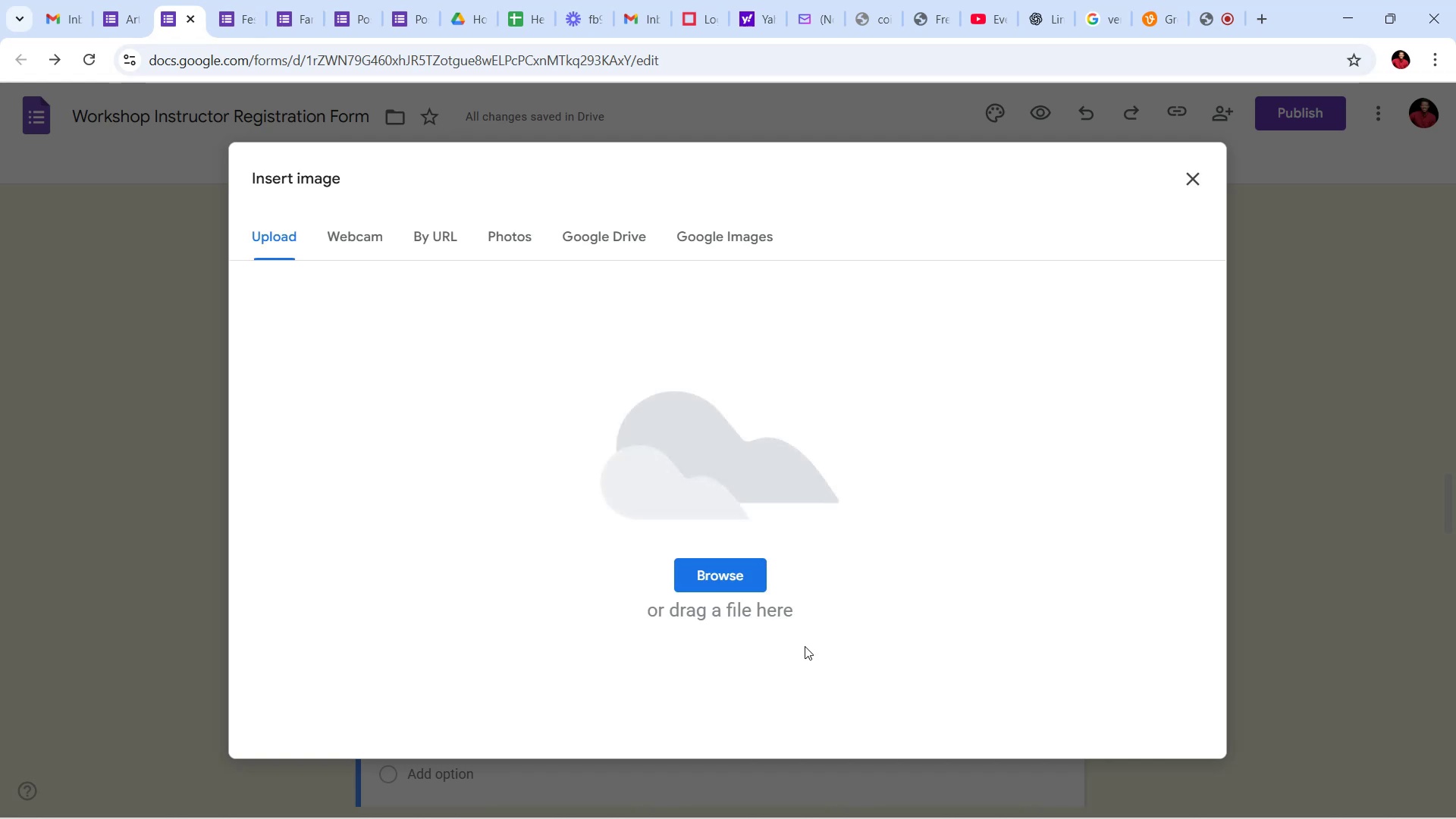 
wait(11.52)
 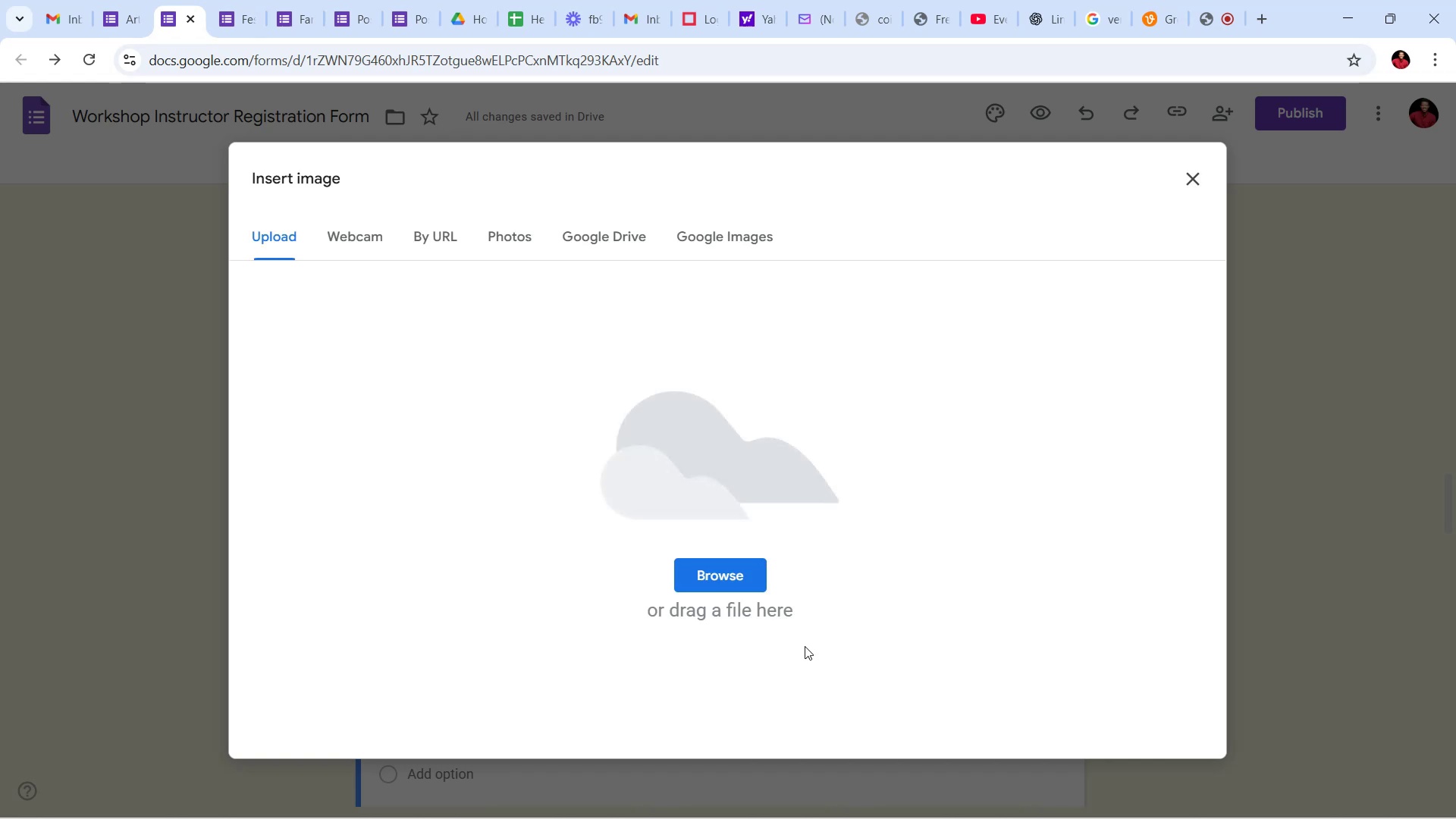 
left_click([729, 570])
 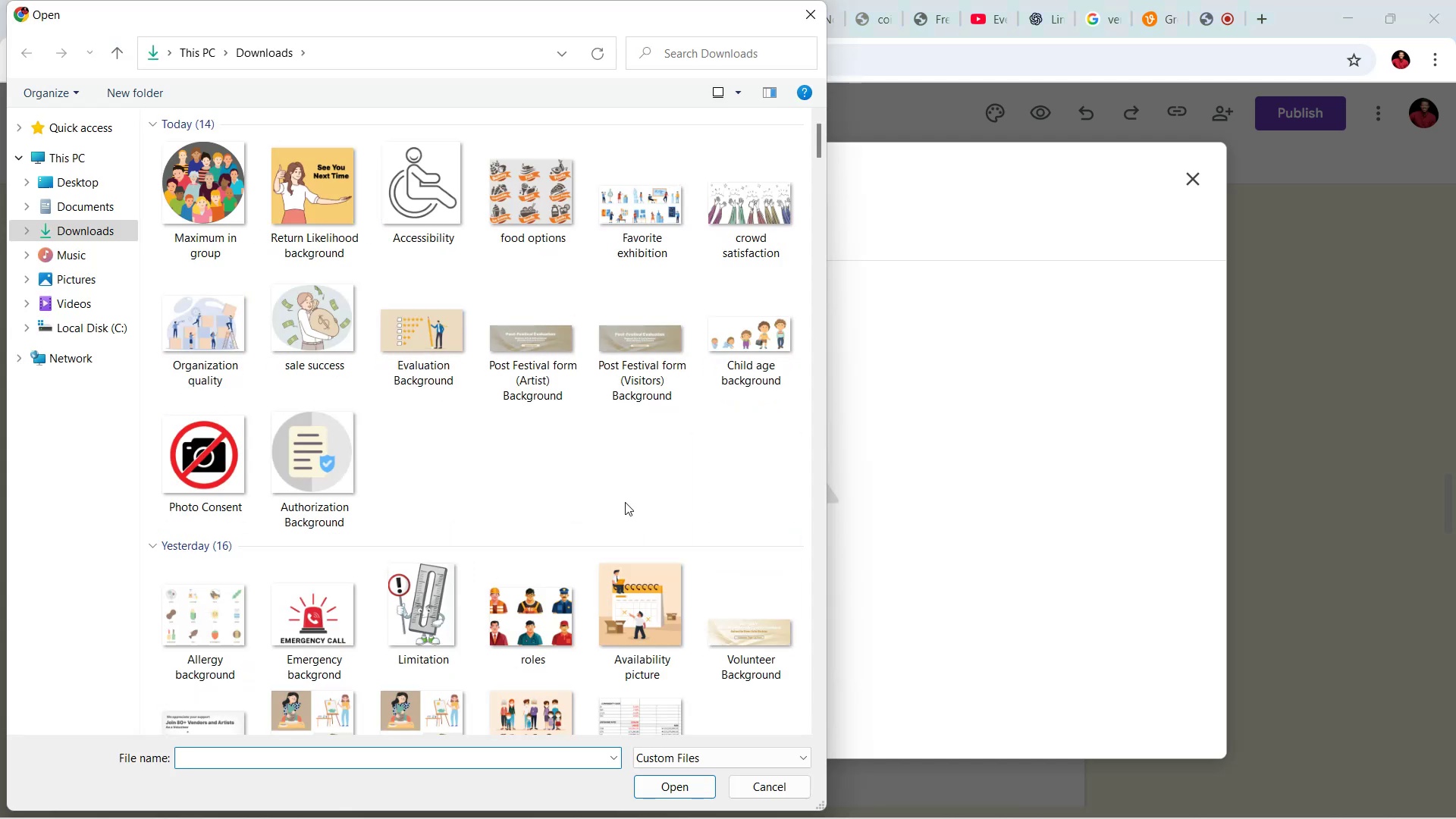 
left_click([211, 196])
 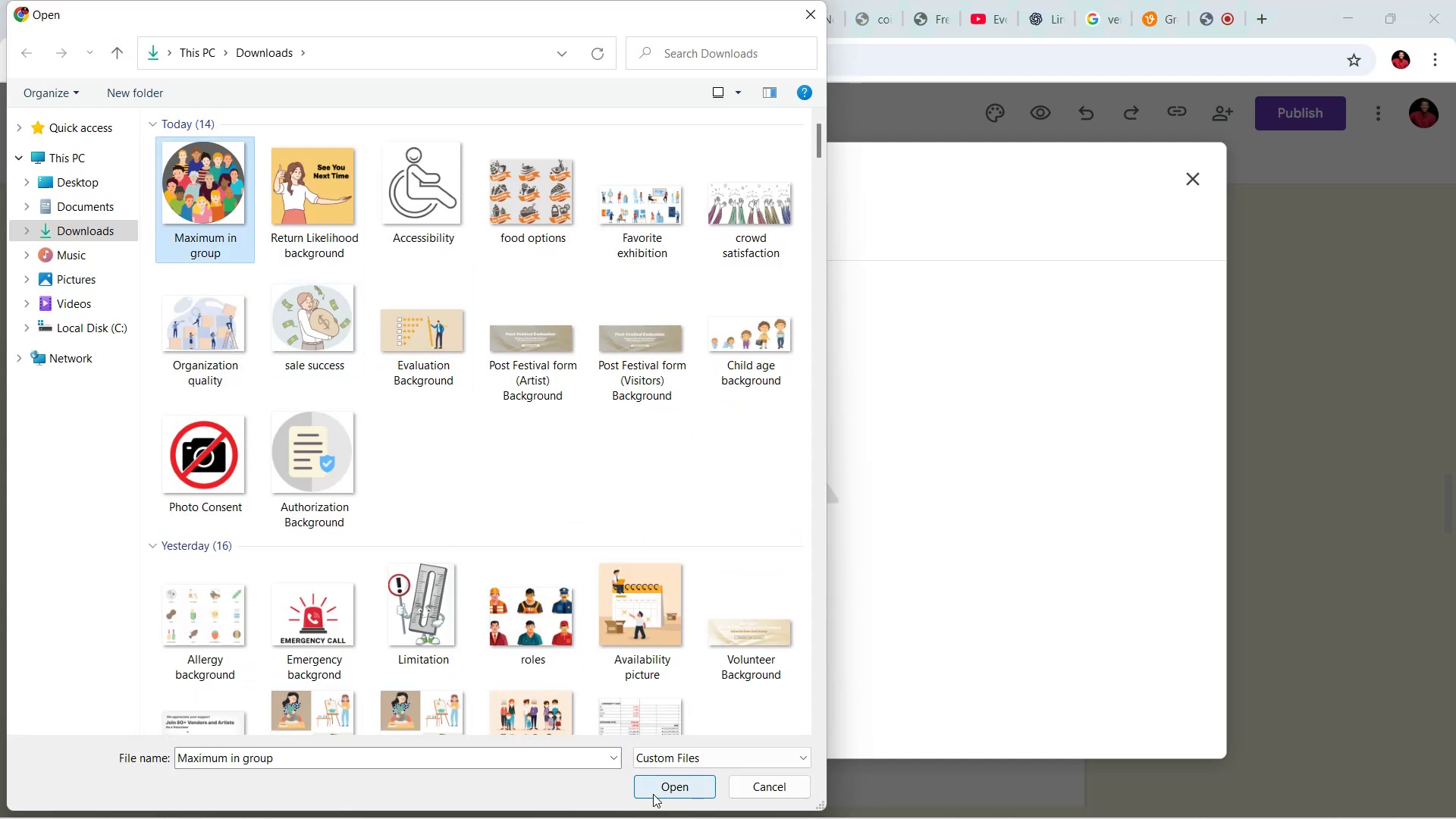 
left_click([654, 791])
 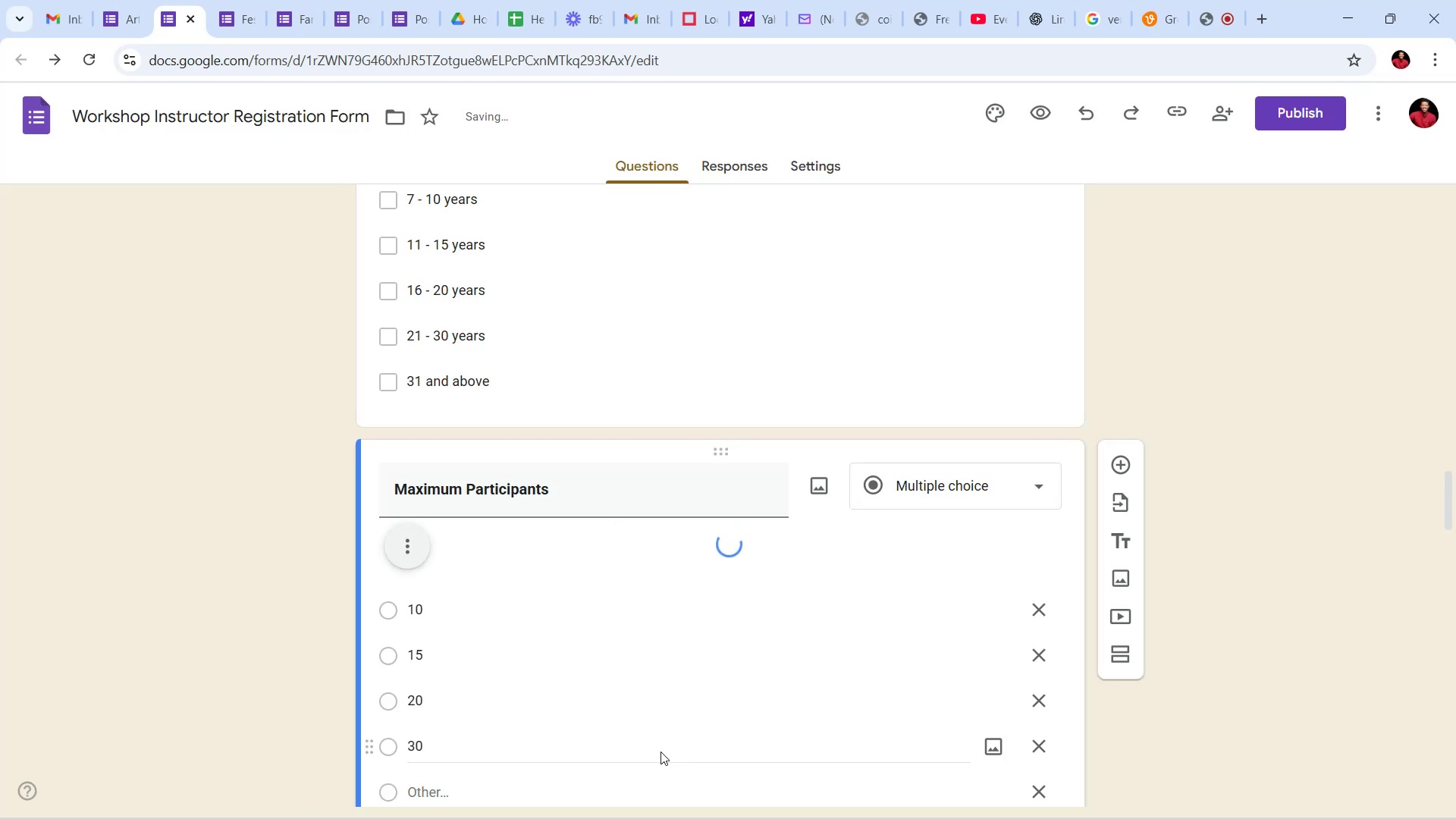 
wait(5.41)
 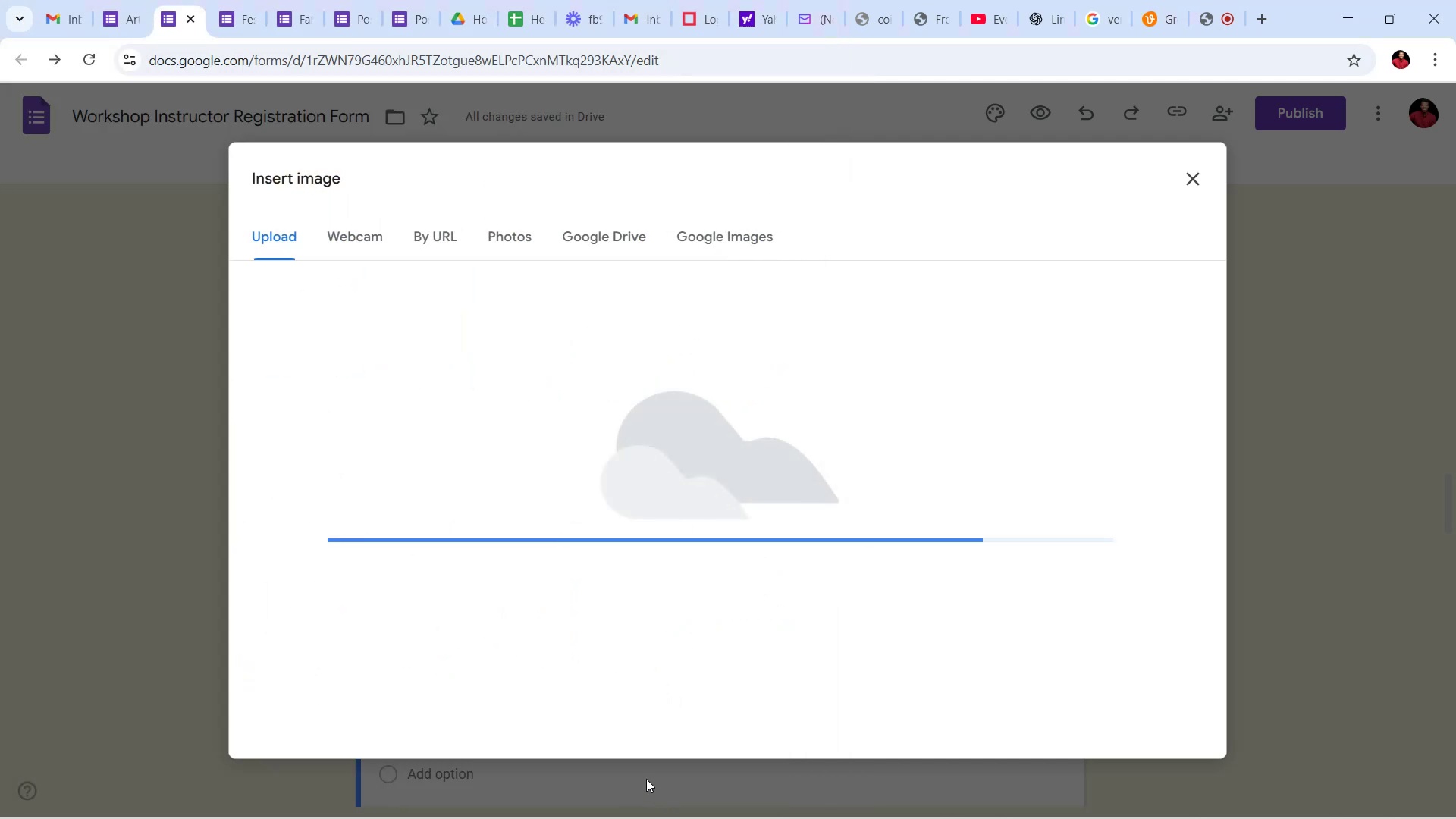 
scroll: coordinate [791, 583], scroll_direction: down, amount: 17.0
 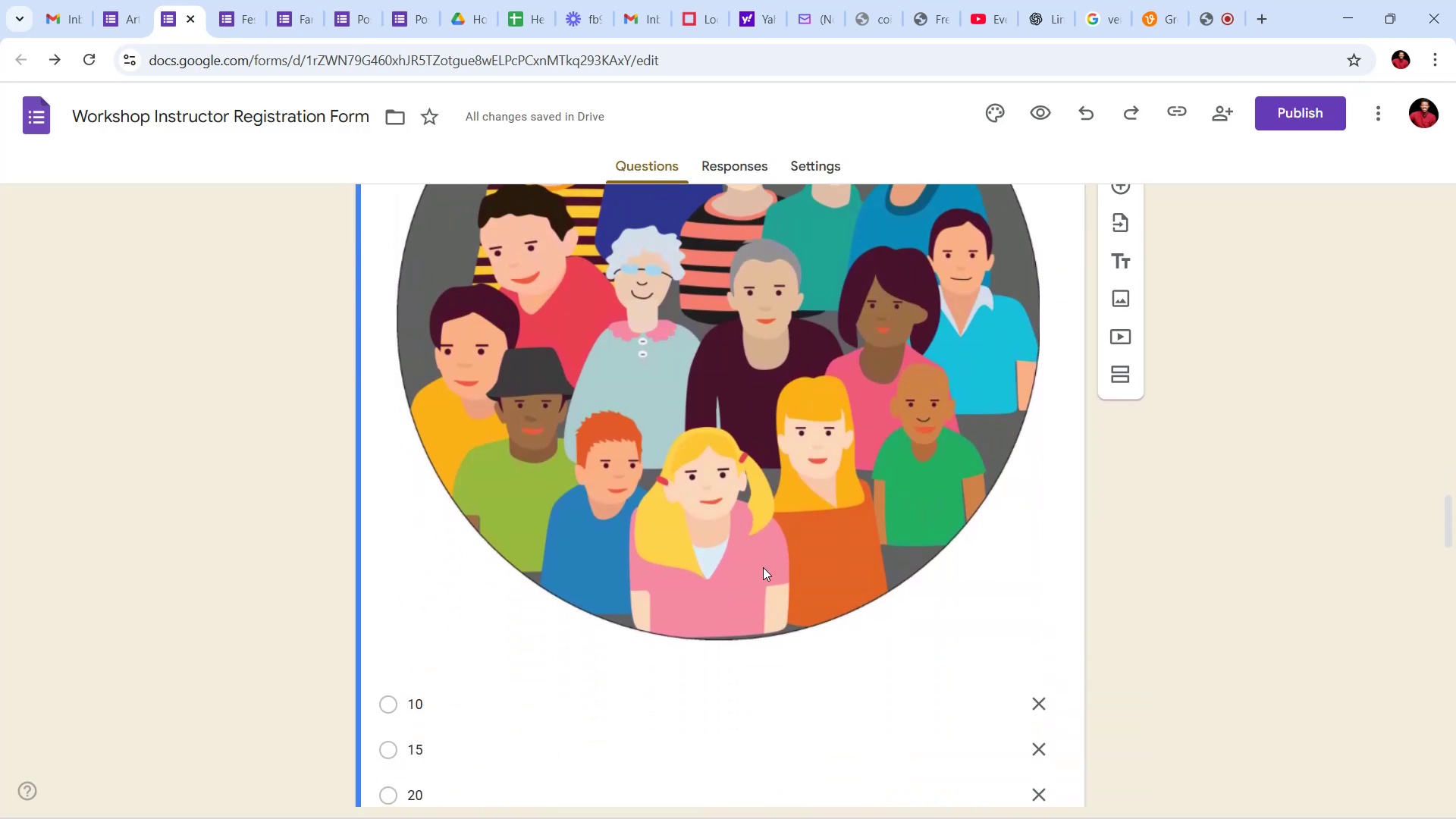 
left_click([763, 565])
 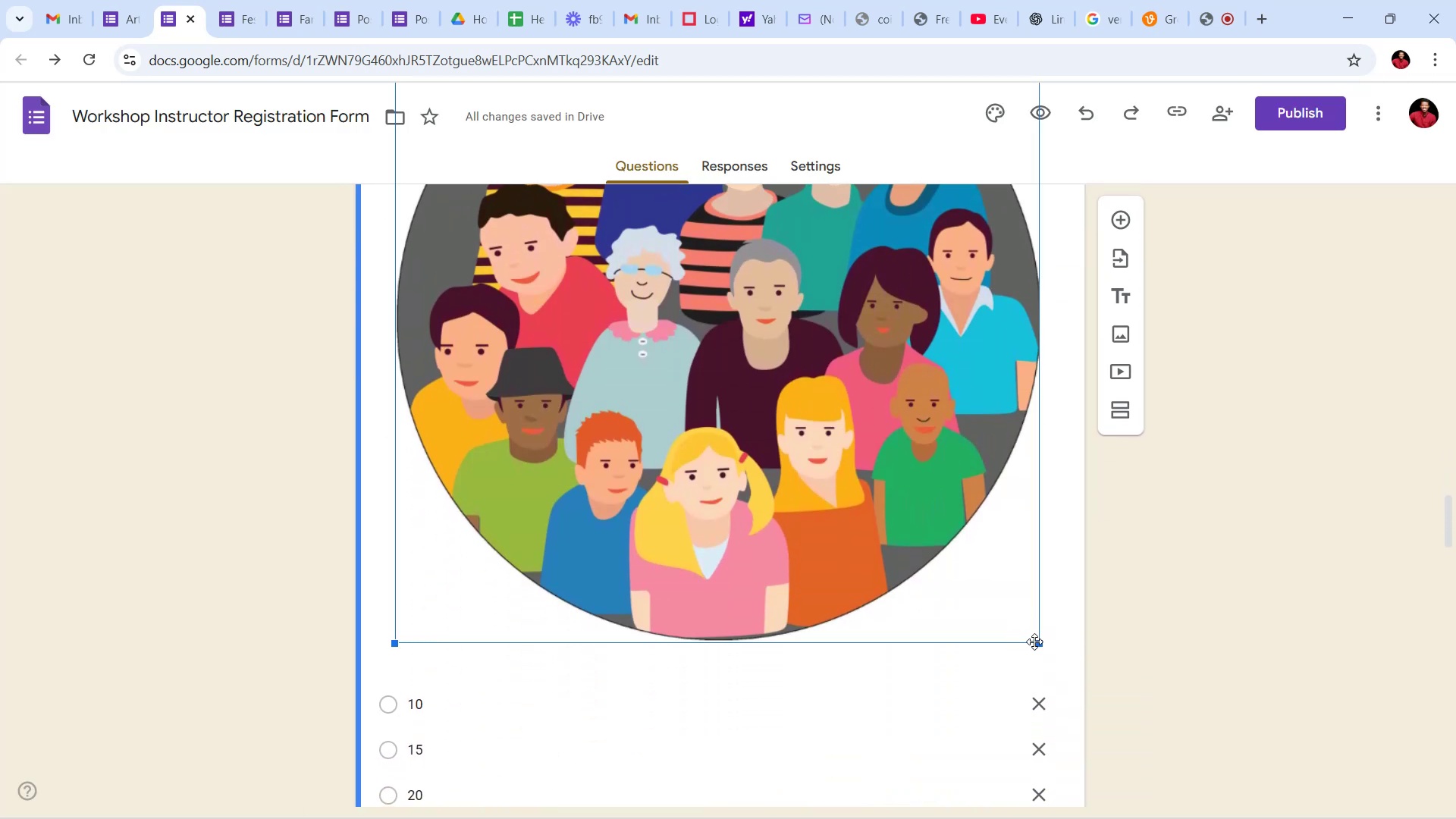 
left_click_drag(start_coordinate=[1042, 645], to_coordinate=[777, 335])
 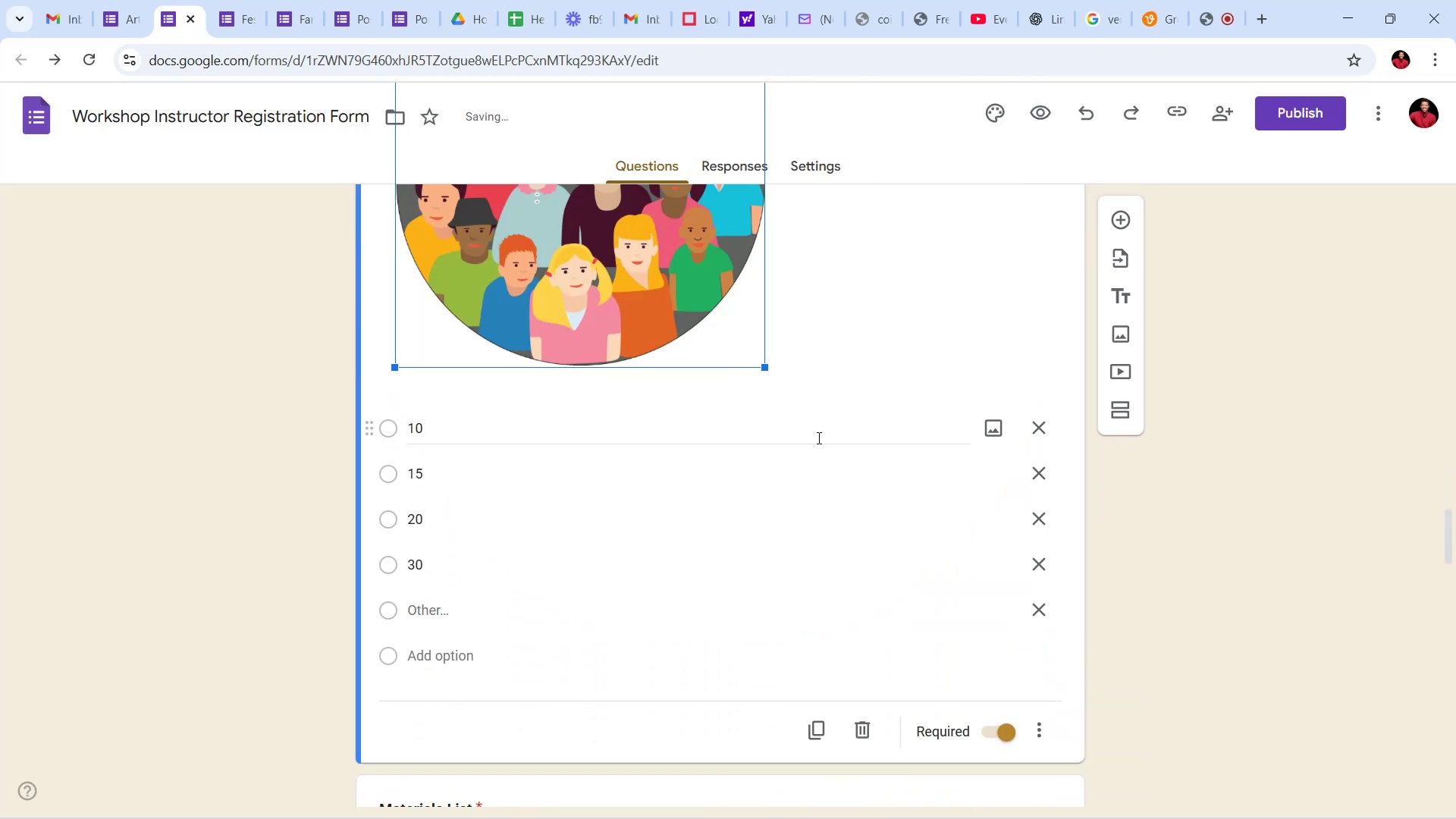 
scroll: coordinate [846, 474], scroll_direction: up, amount: 7.0
 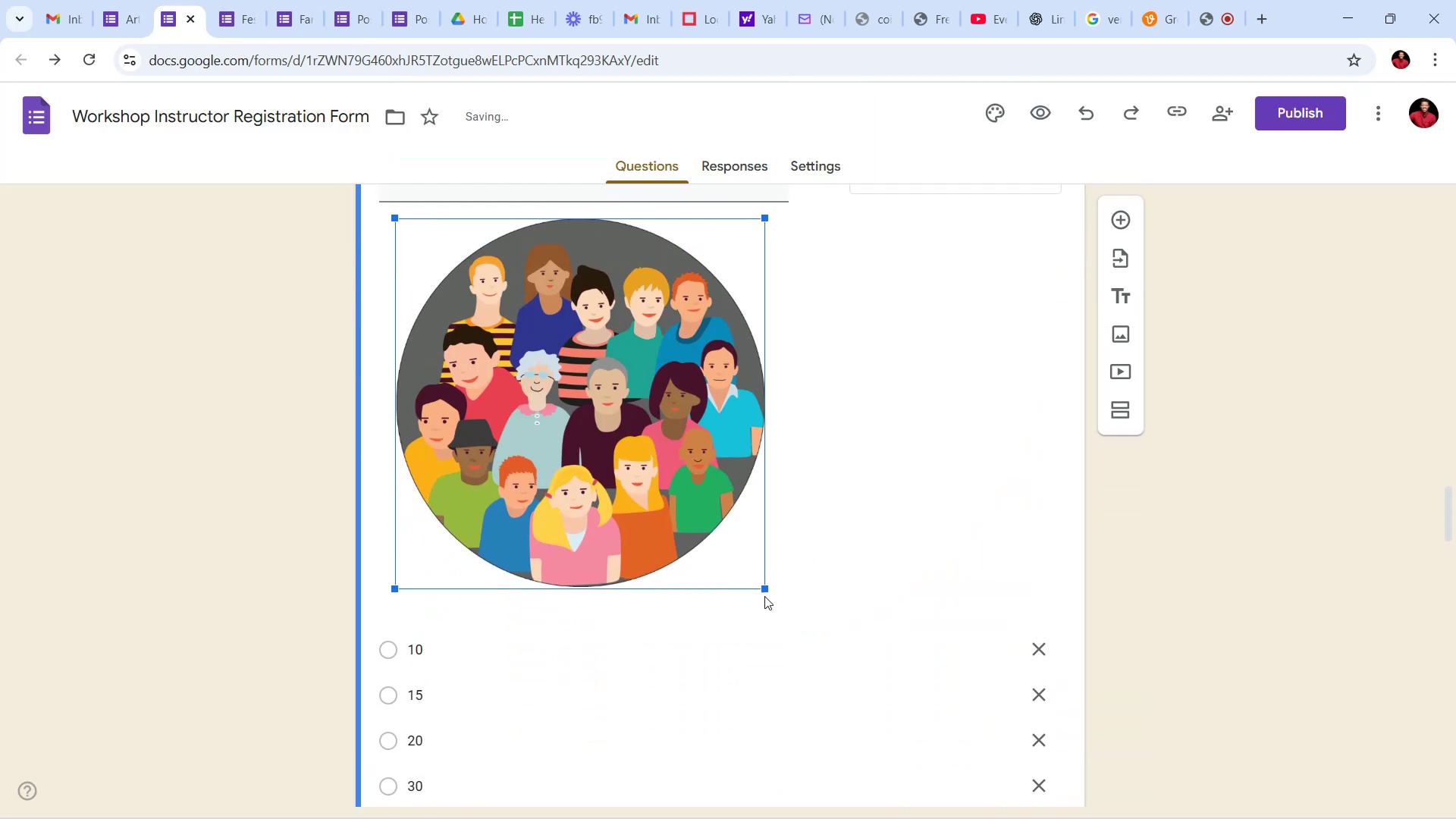 
left_click_drag(start_coordinate=[767, 592], to_coordinate=[691, 473])
 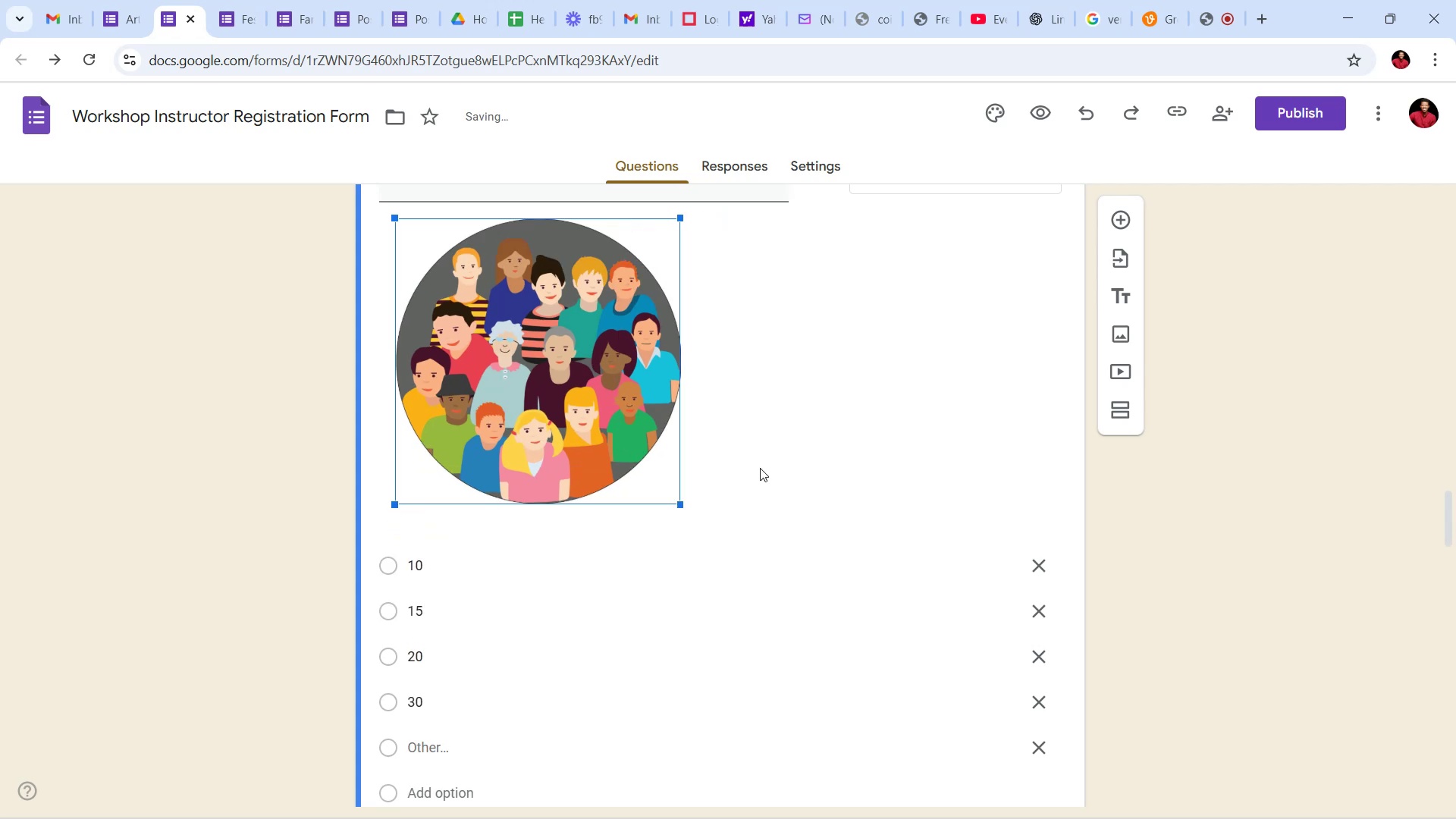 
scroll: coordinate [763, 463], scroll_direction: up, amount: 4.0
 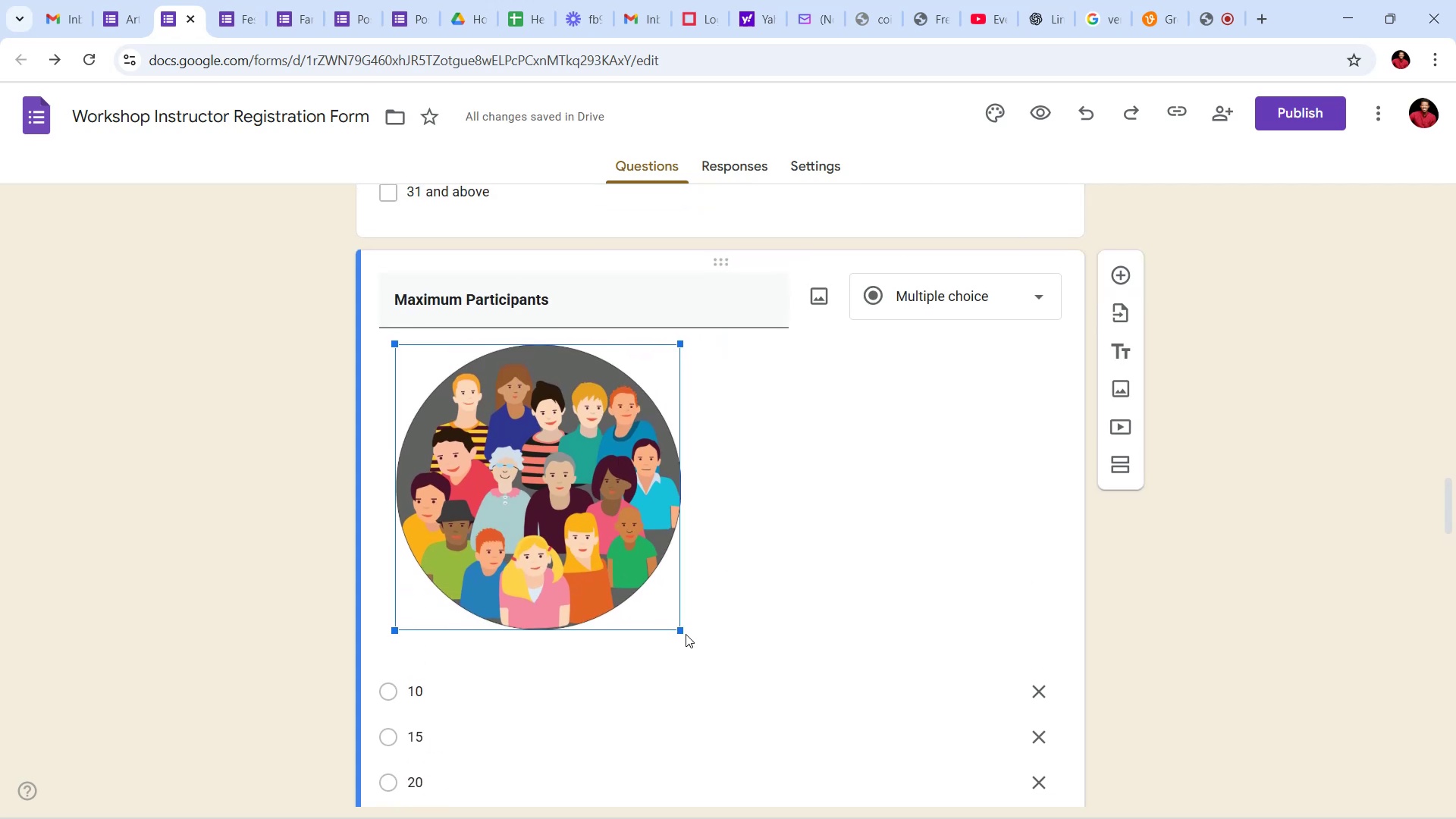 
left_click_drag(start_coordinate=[678, 632], to_coordinate=[653, 605])
 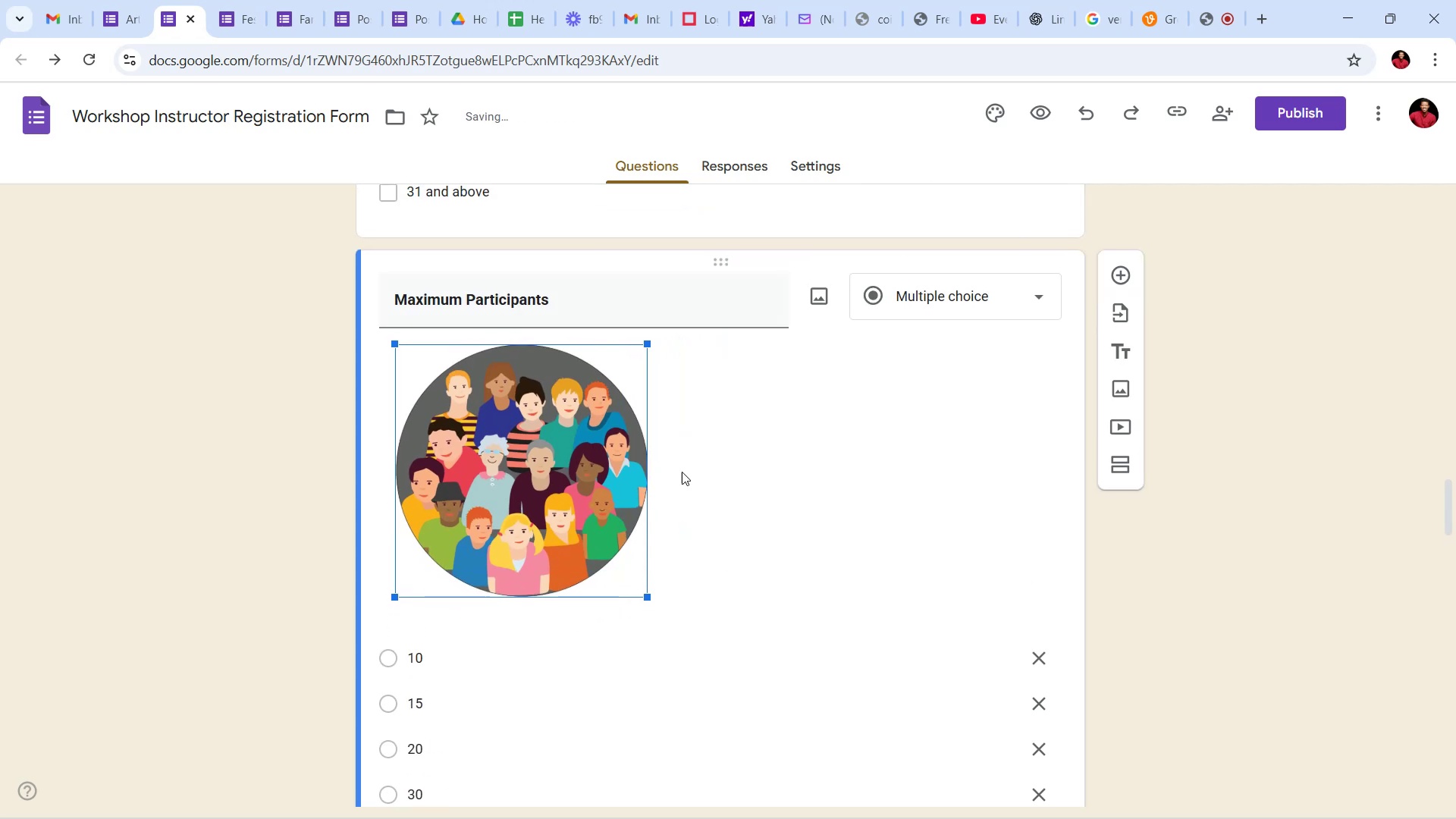 
left_click([686, 472])
 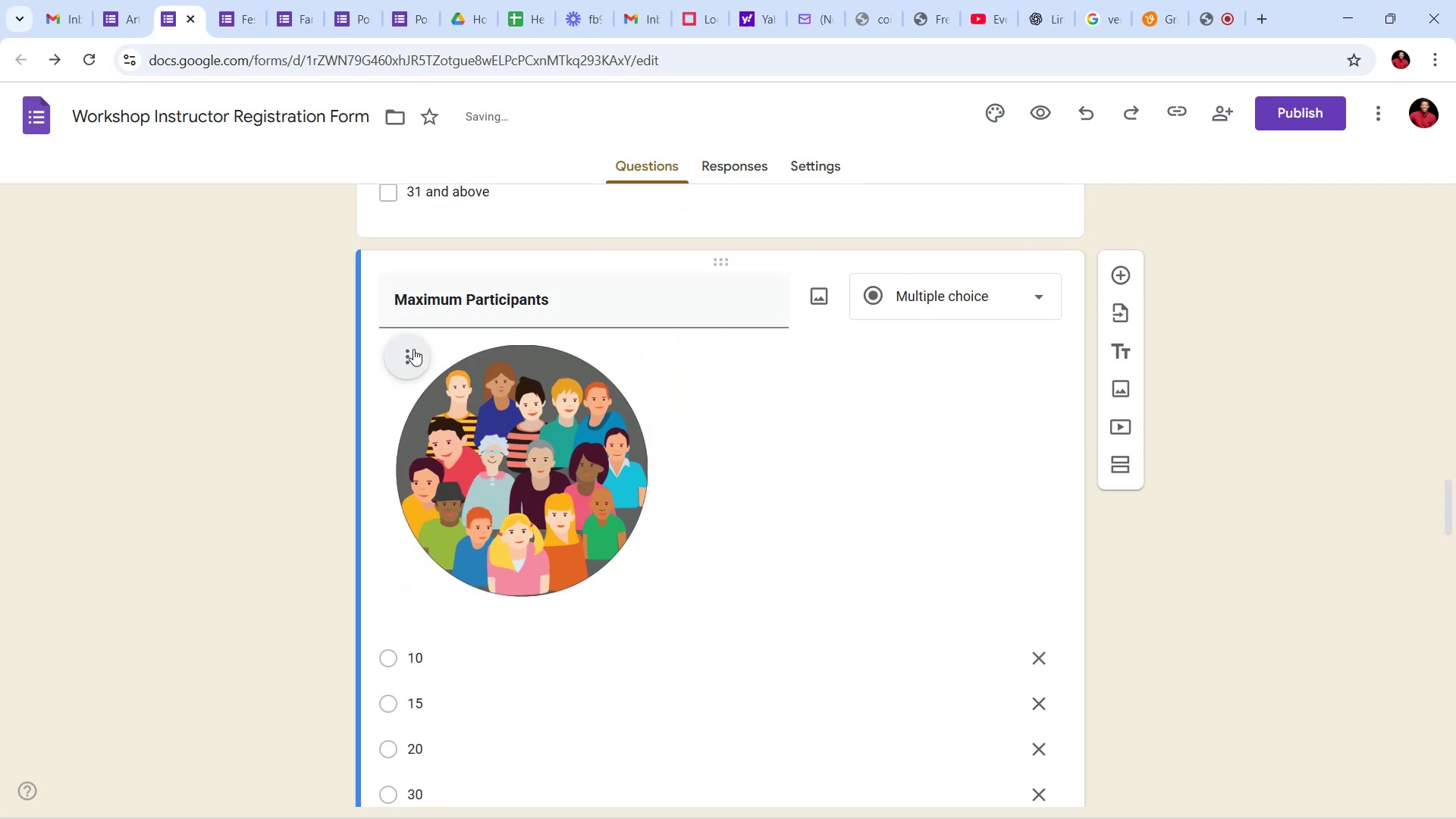 
left_click([411, 349])
 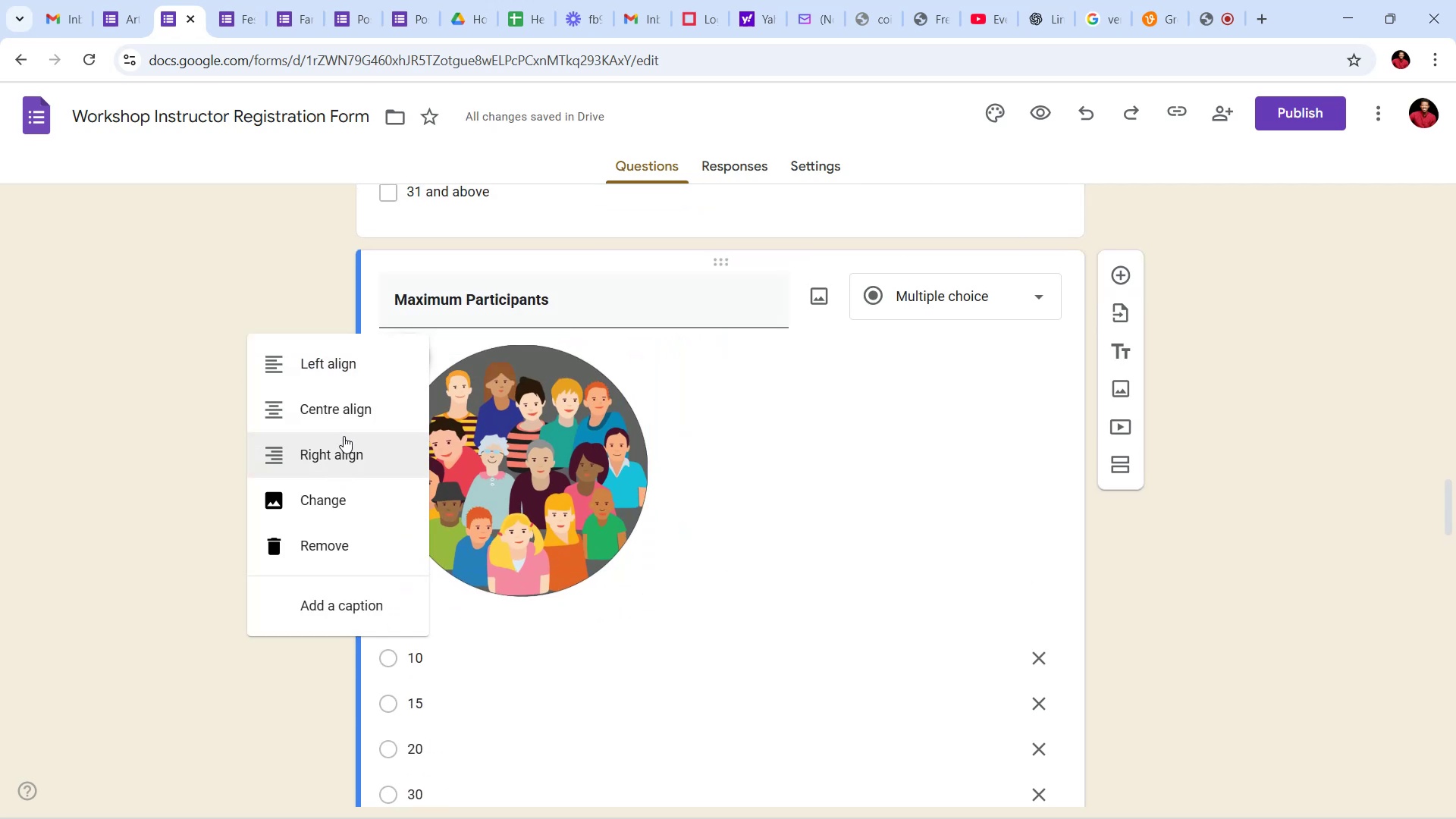 
left_click([346, 416])
 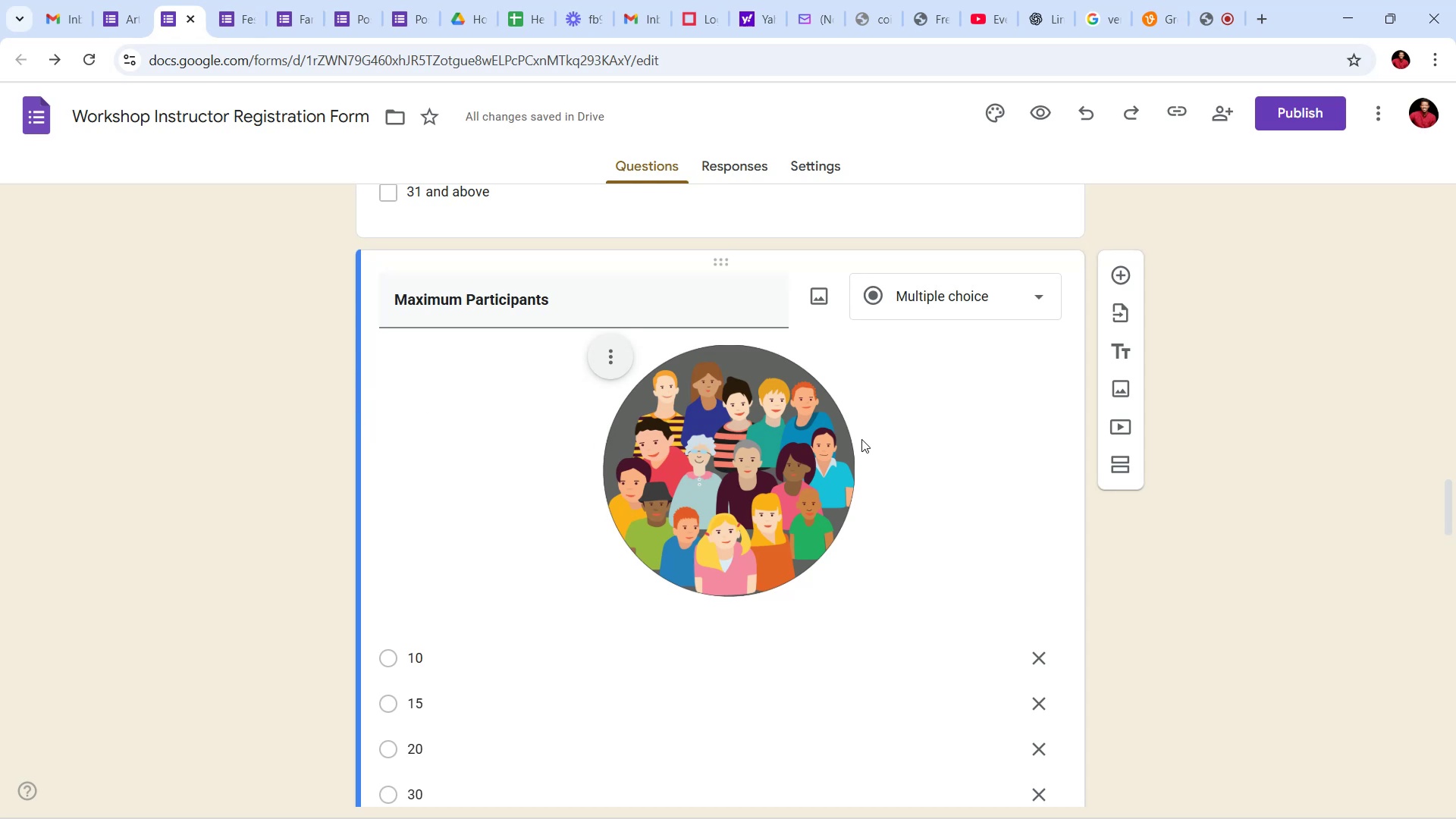 
wait(6.37)
 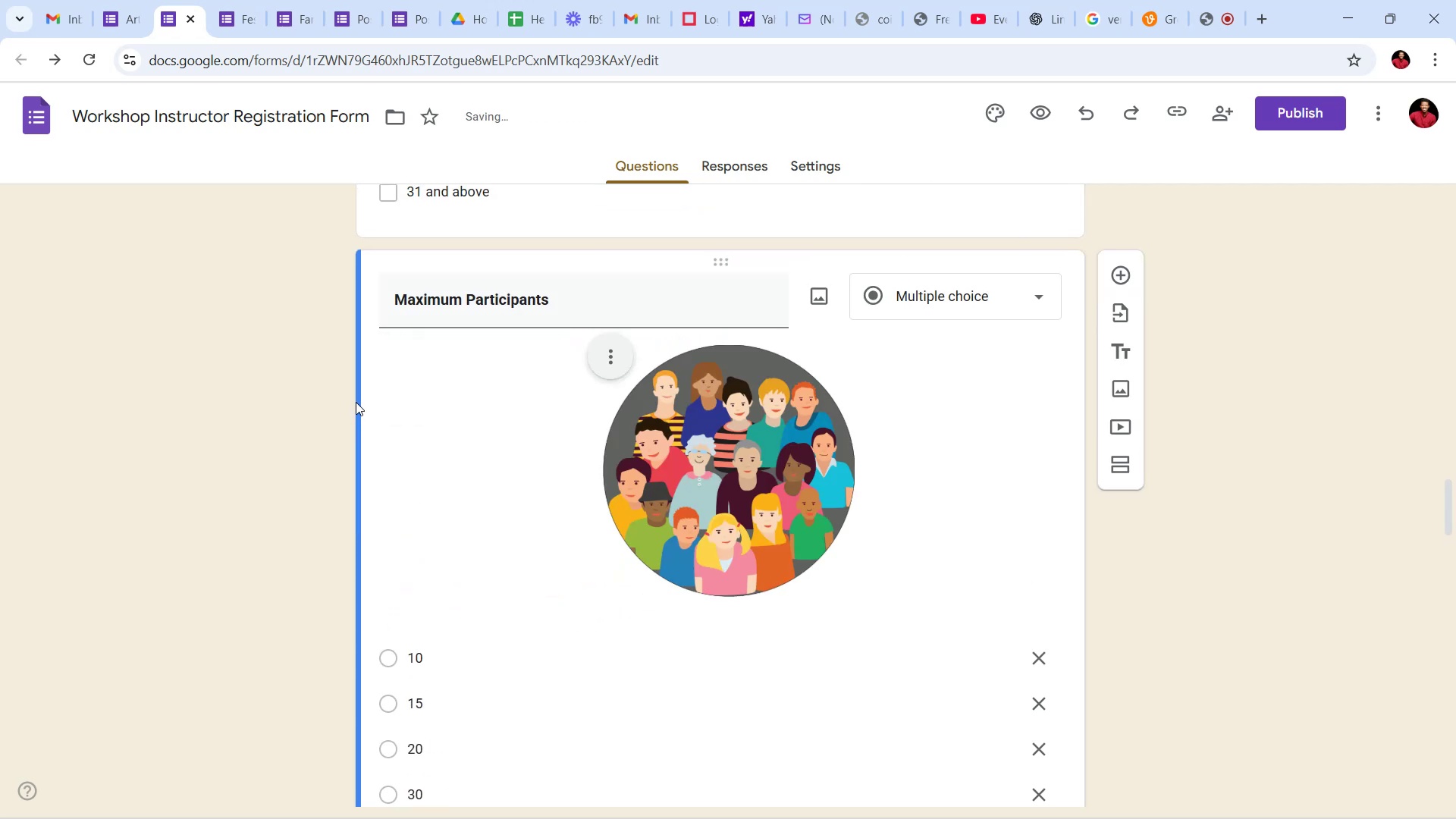 
left_click([1034, 479])
 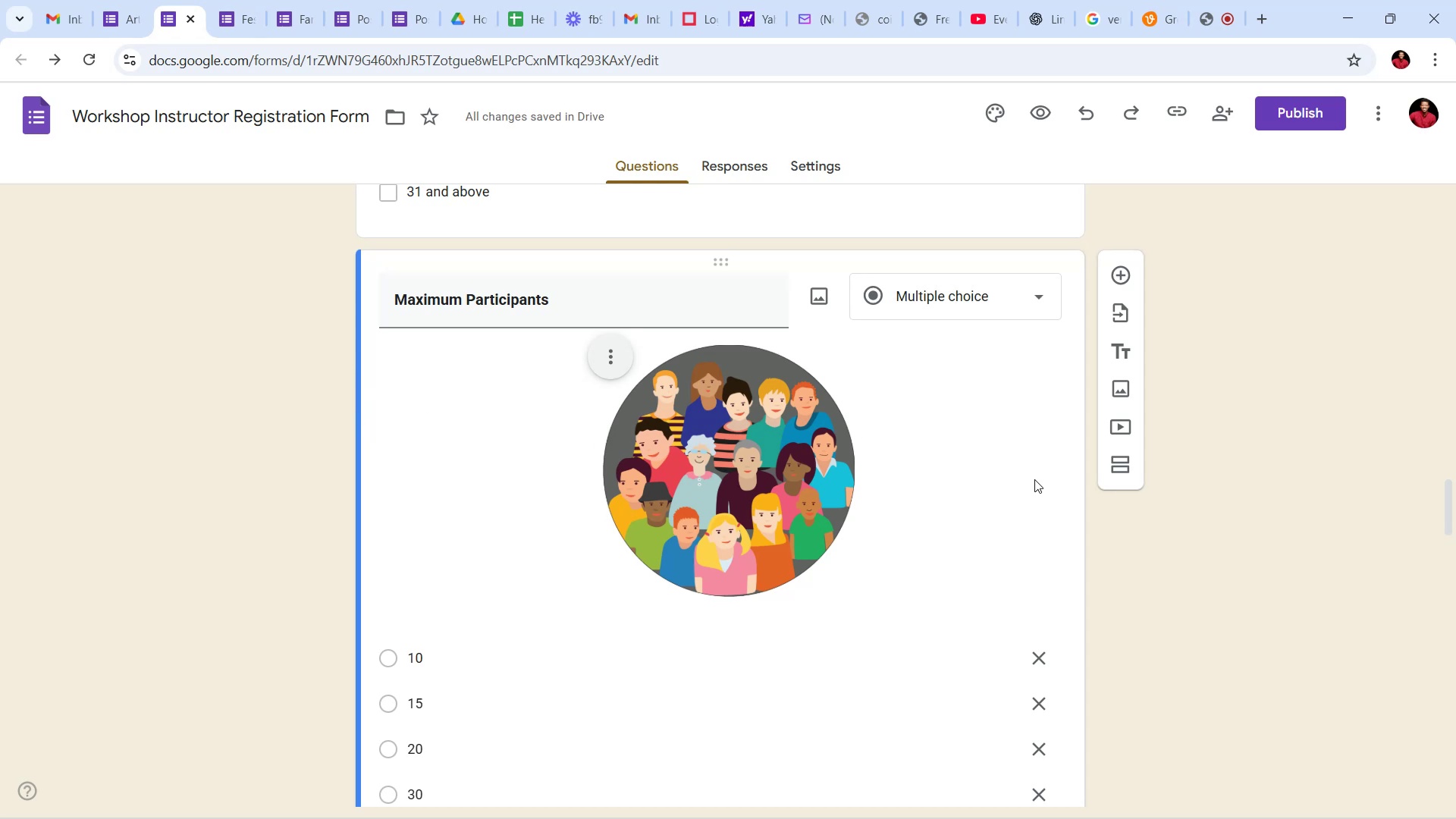 
scroll: coordinate [1034, 479], scroll_direction: down, amount: 4.0
 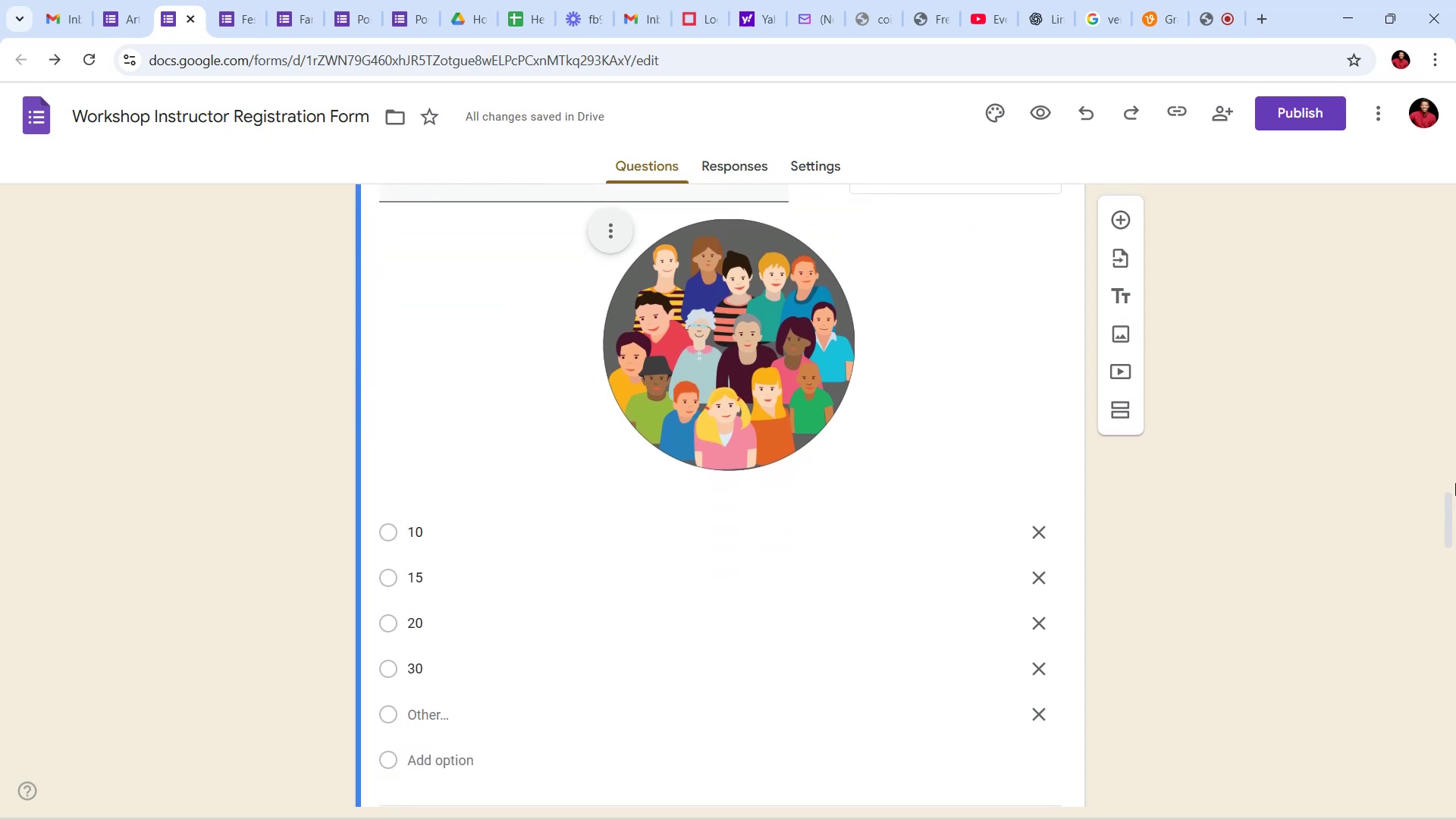 
left_click_drag(start_coordinate=[1454, 503], to_coordinate=[1452, 638])
 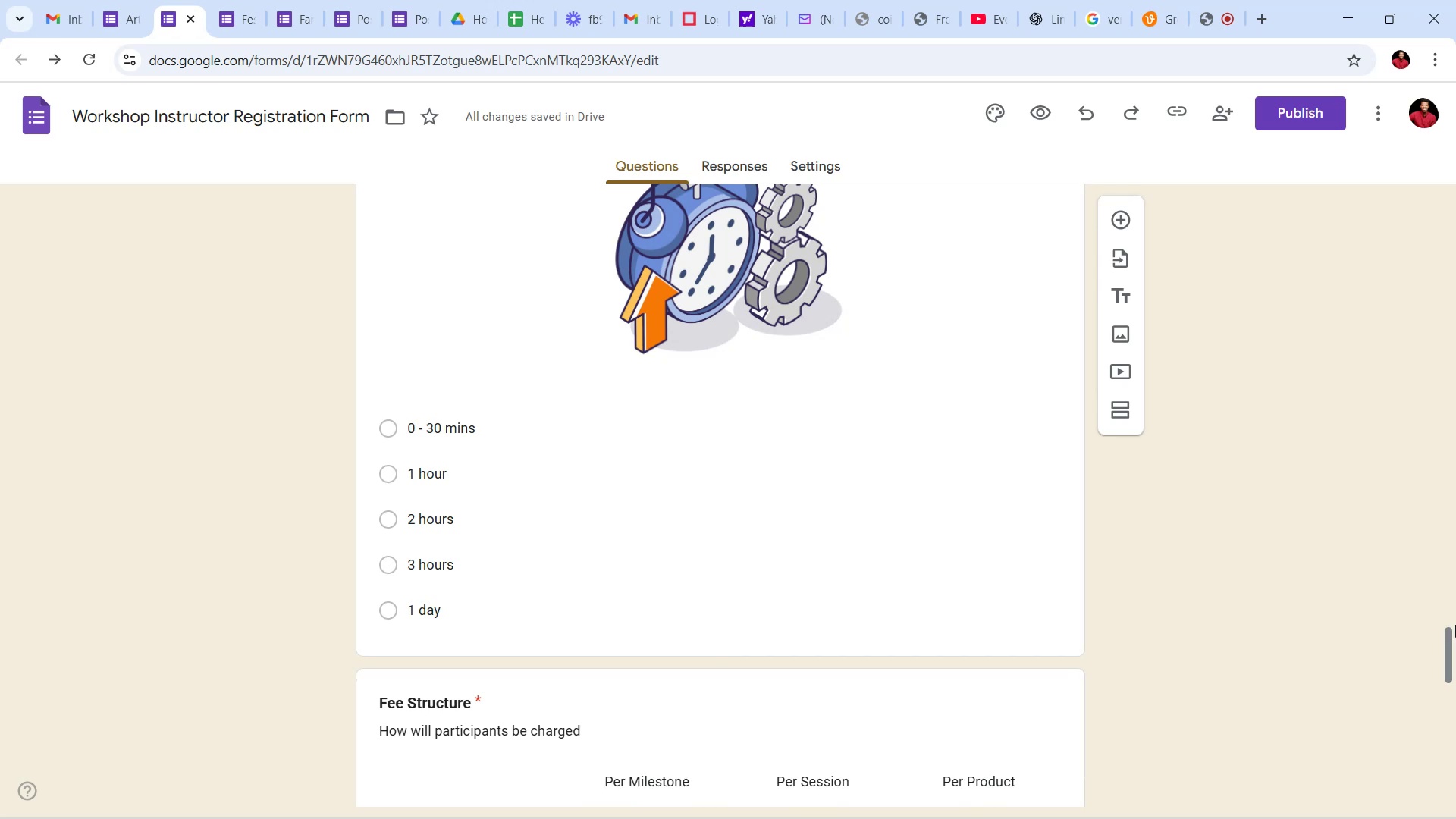 
wait(12.59)
 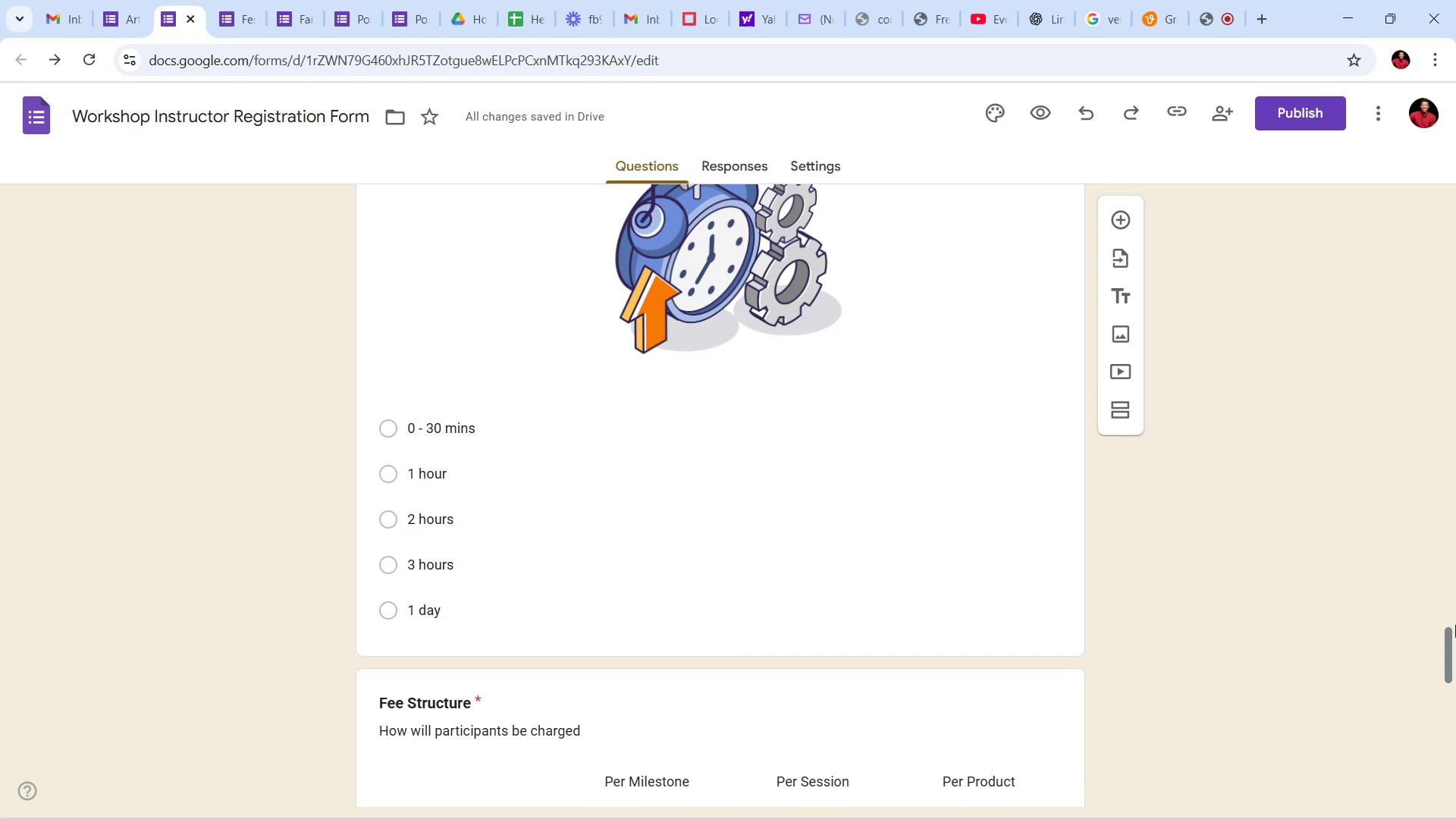 
left_click_drag(start_coordinate=[1445, 647], to_coordinate=[1427, 177])
 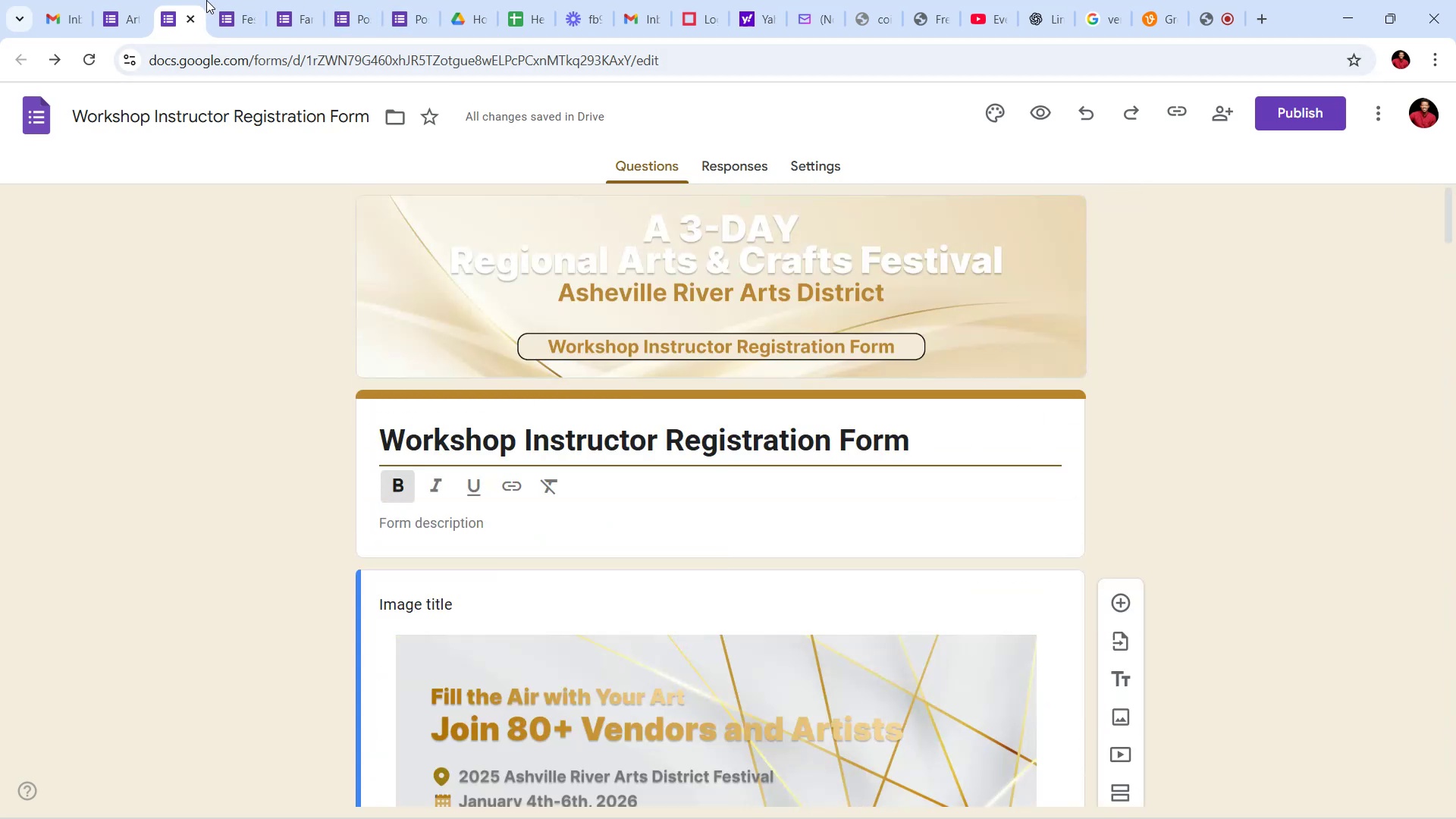 
left_click([230, 8])
 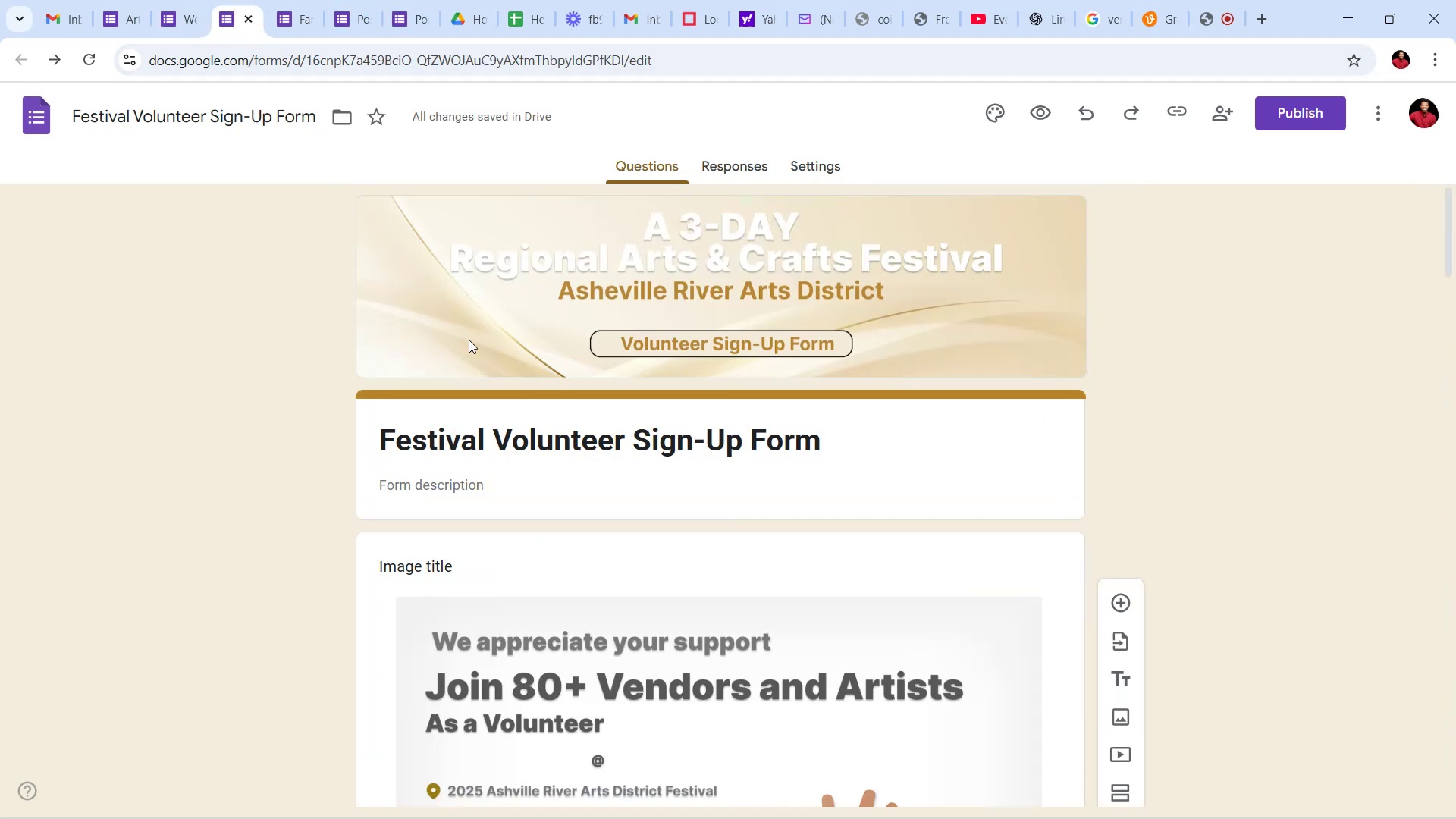 
scroll: coordinate [763, 438], scroll_direction: down, amount: 2.0
 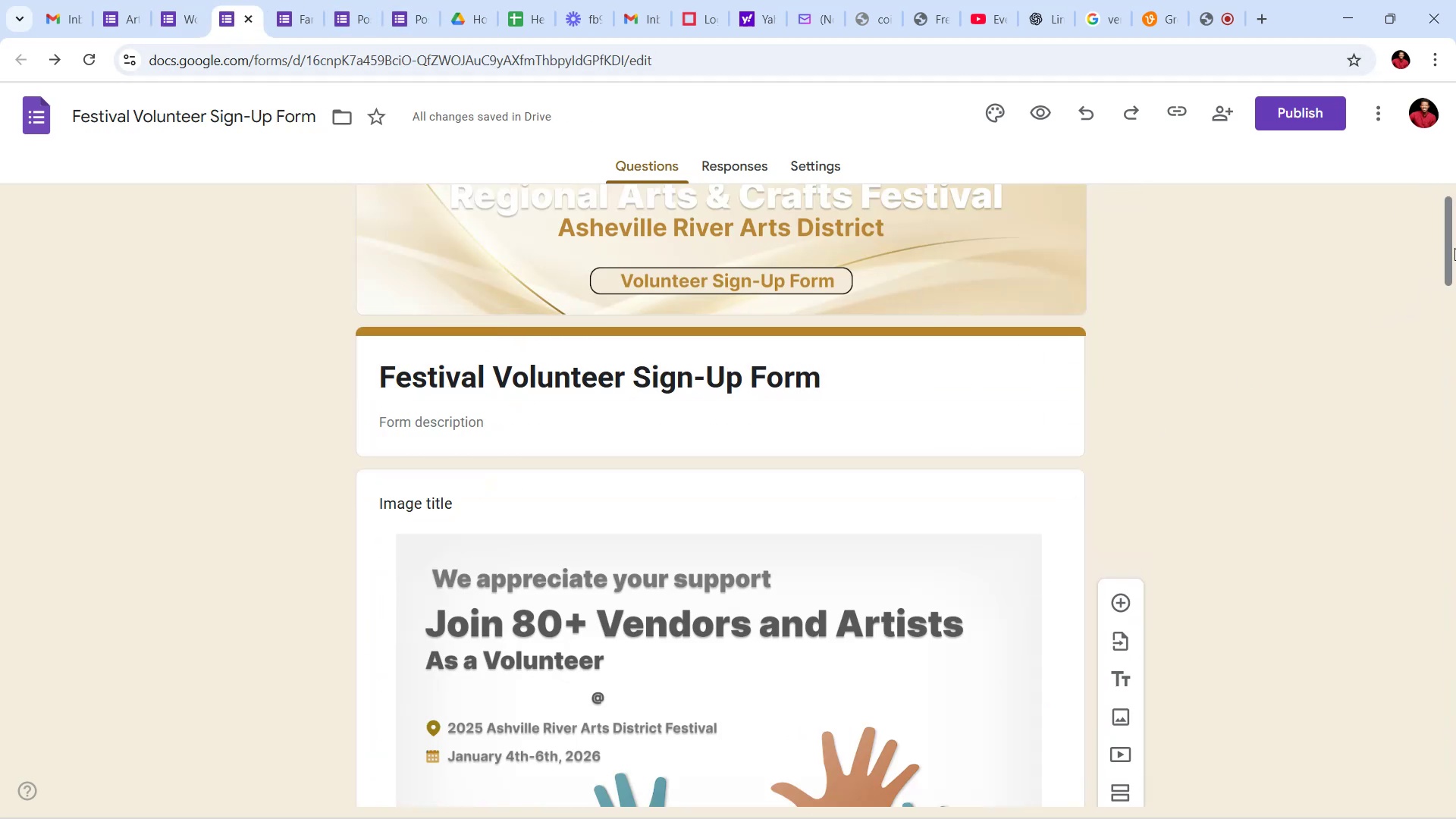 
left_click_drag(start_coordinate=[1455, 244], to_coordinate=[1455, 357])
 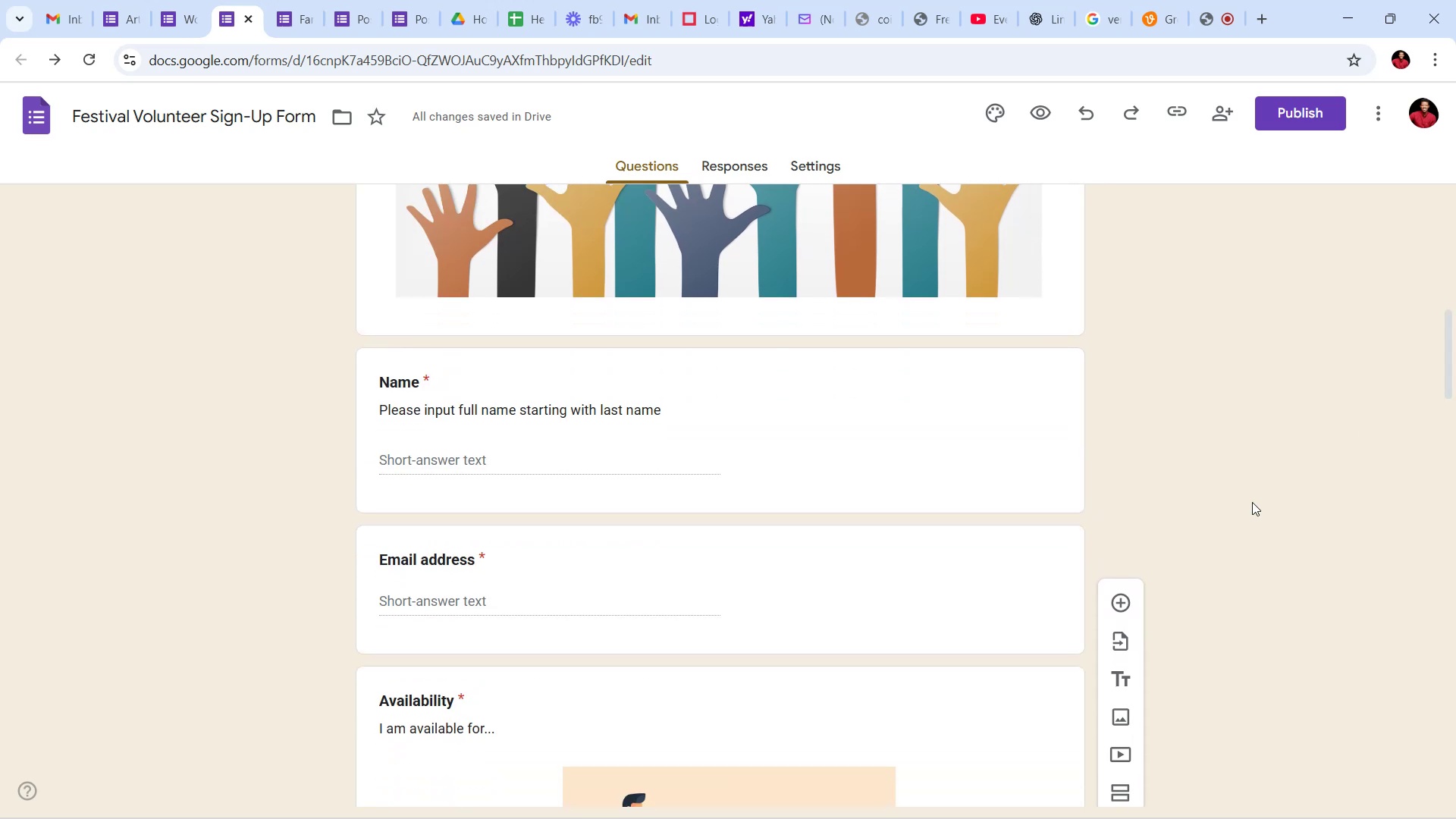 
scroll: coordinate [1252, 502], scroll_direction: down, amount: 70.0
 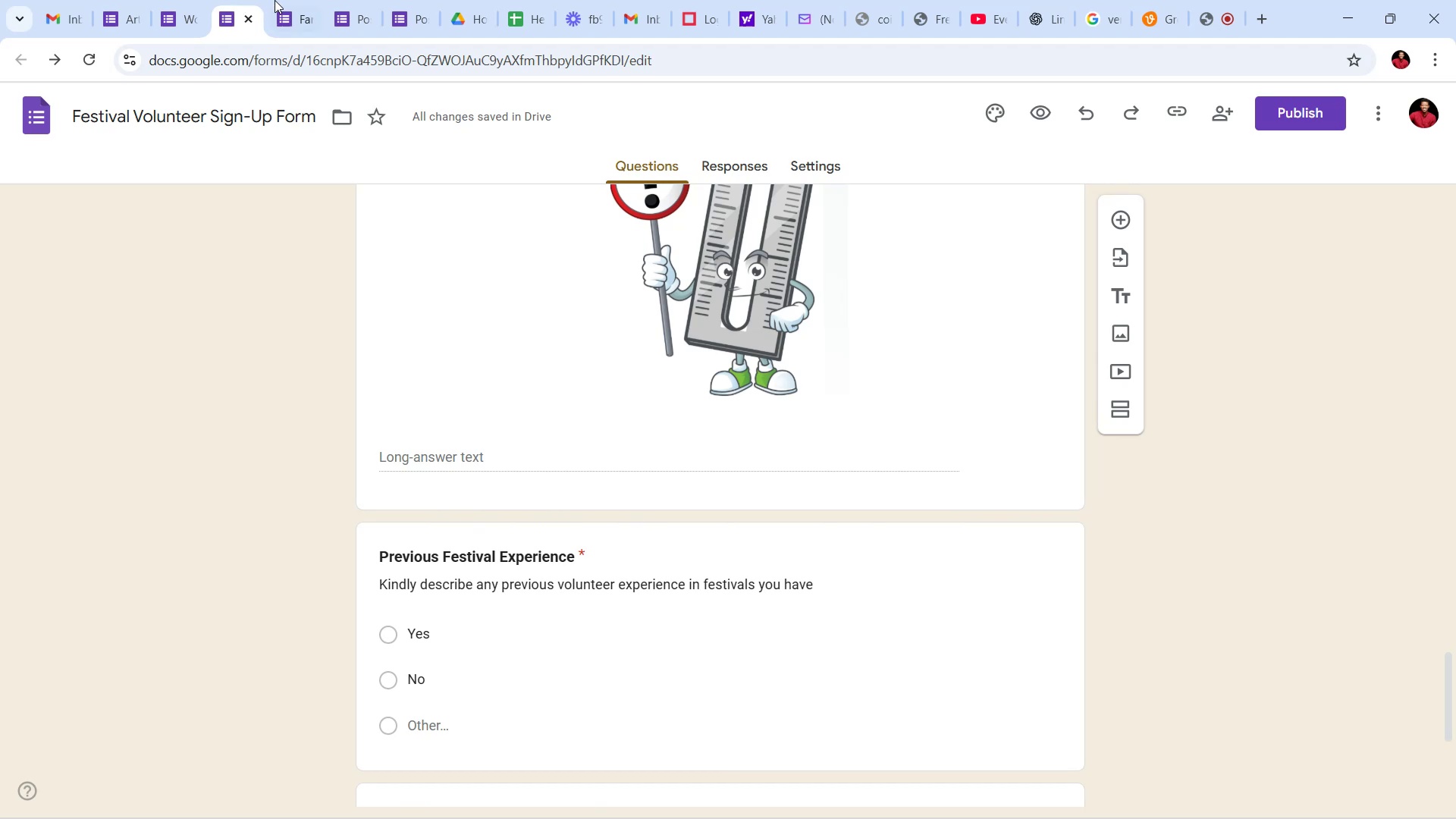 
left_click([276, 0])
 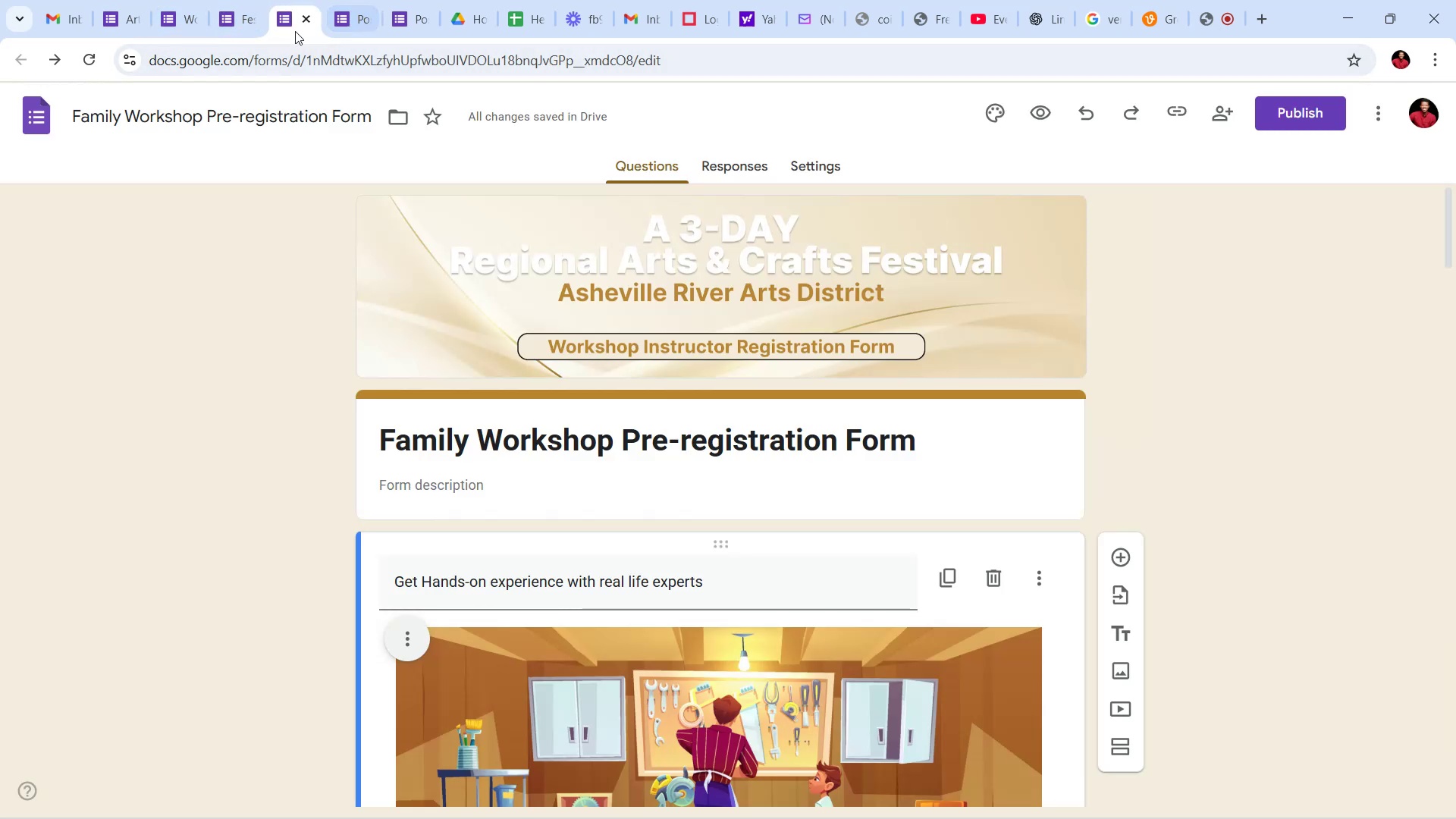 
left_click([347, 2])
 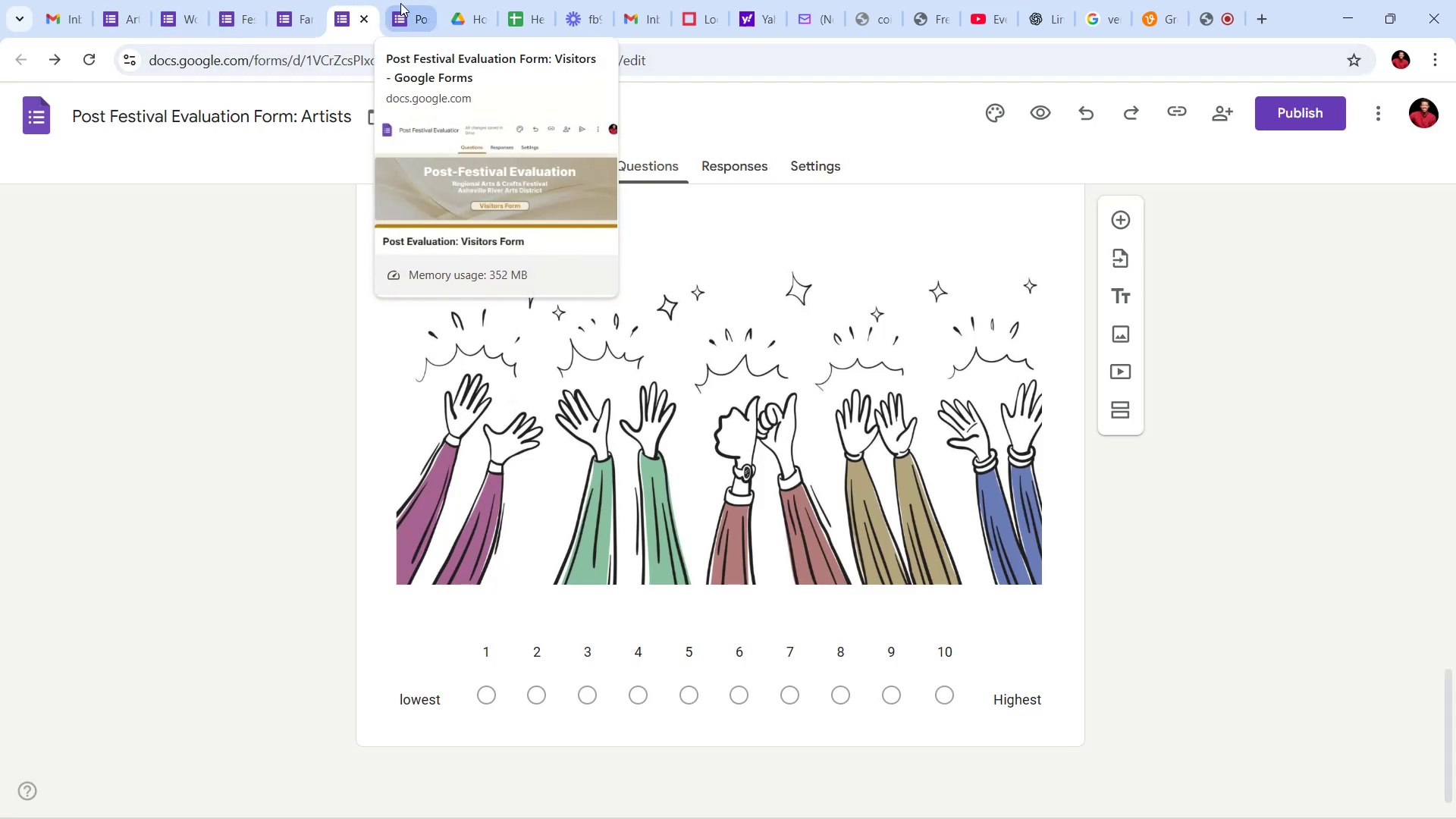 
left_click([400, 3])
 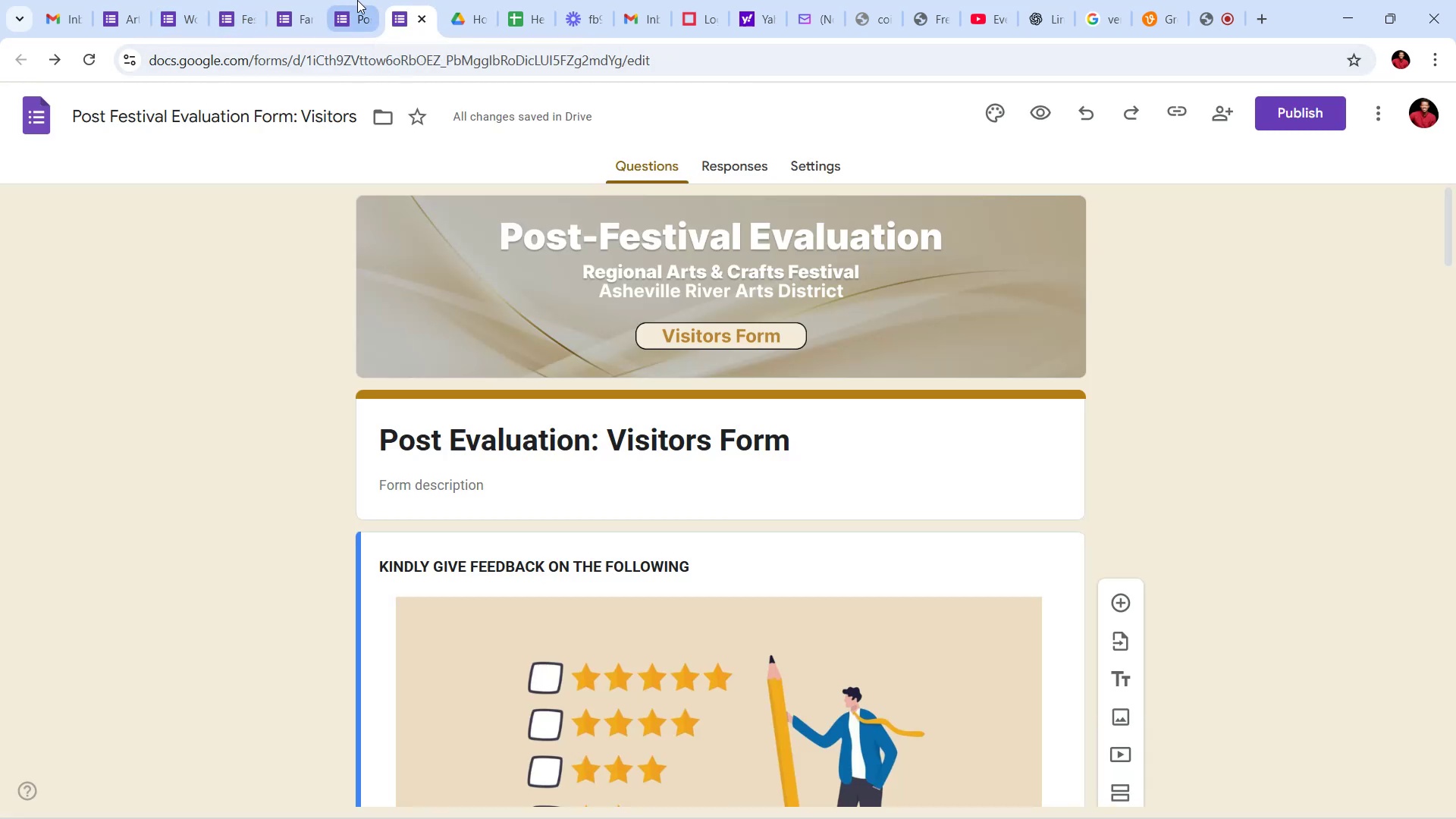 
left_click([357, 0])
 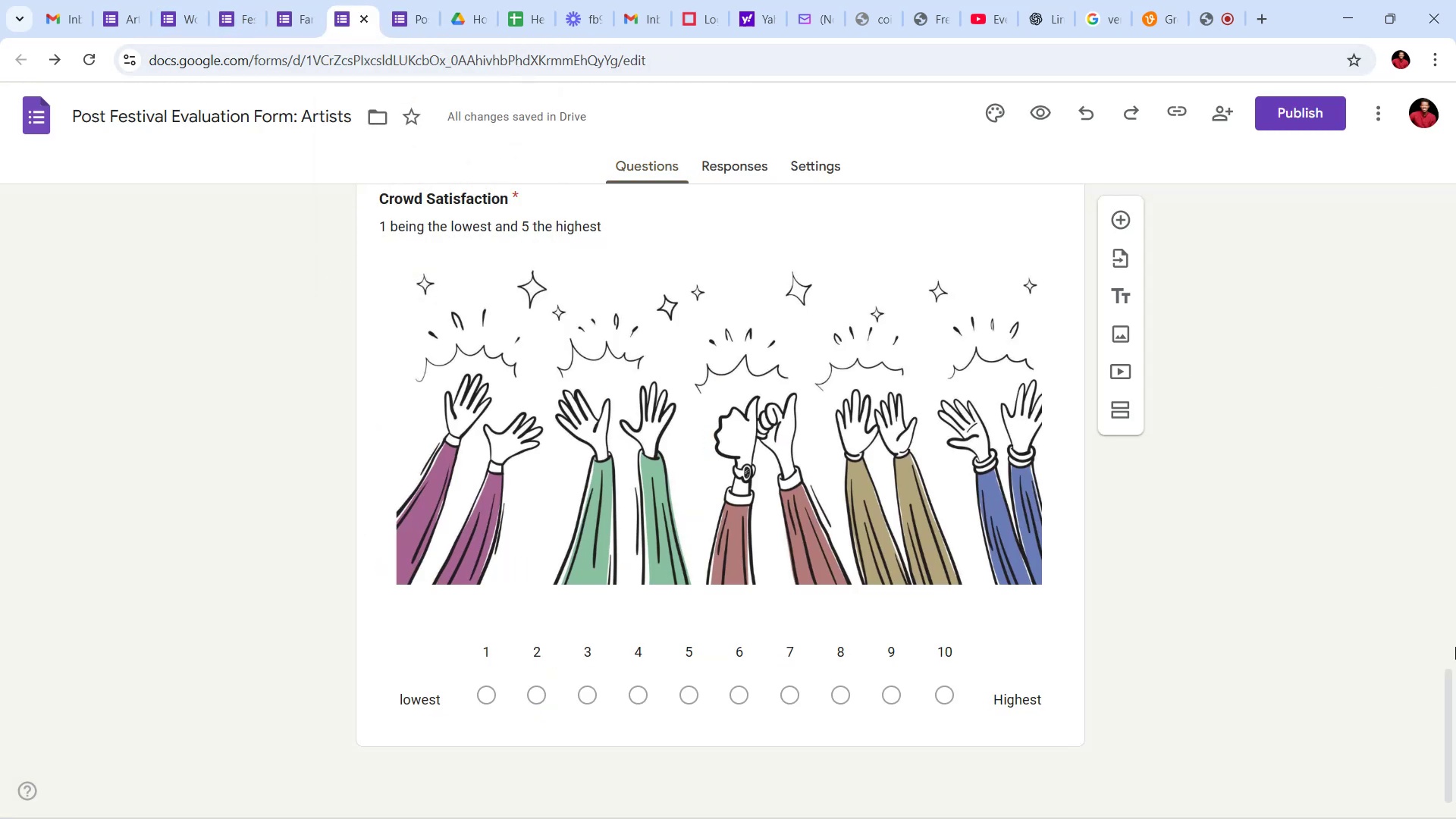 
left_click_drag(start_coordinate=[1455, 708], to_coordinate=[1454, 177])
 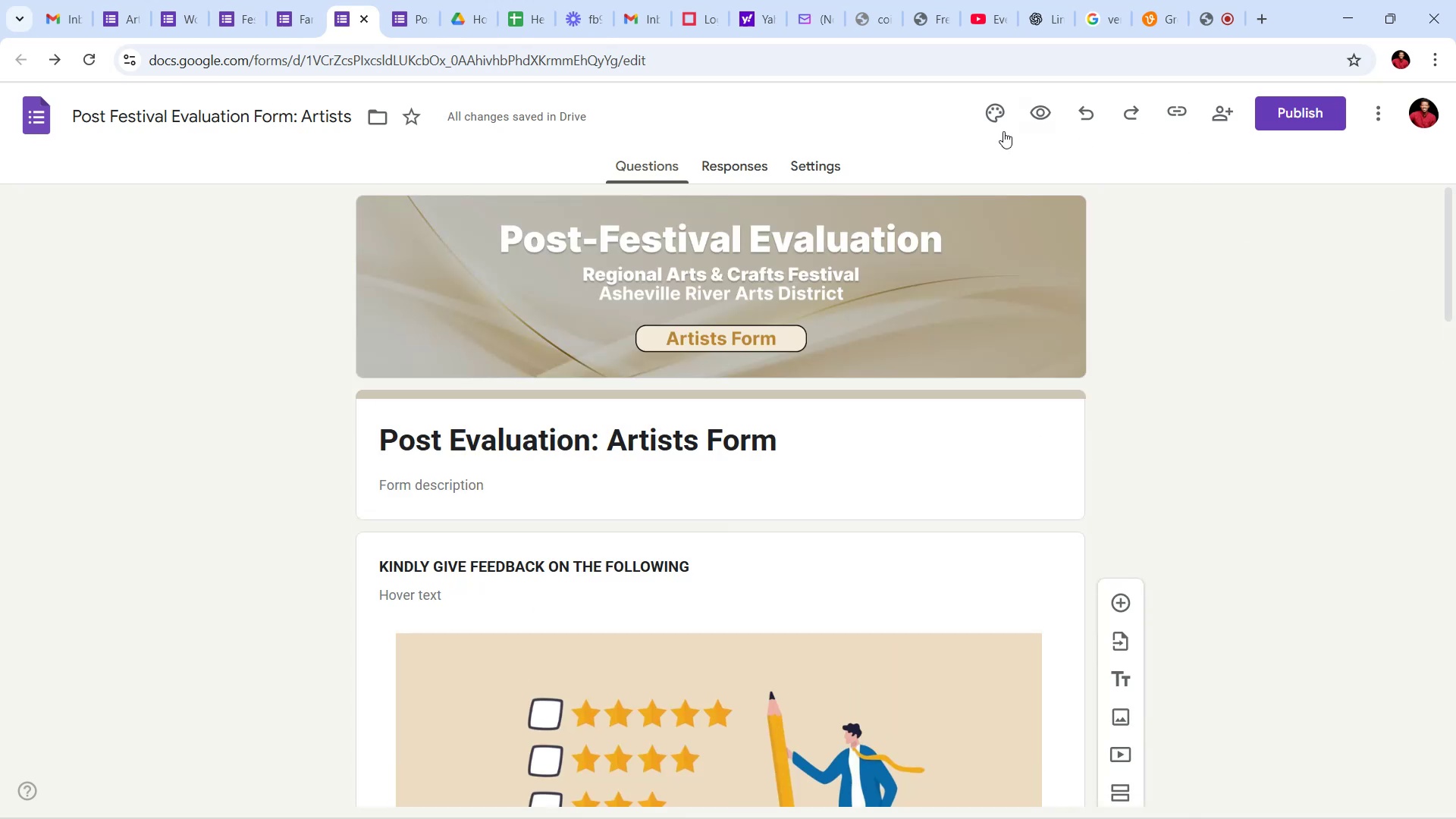 
left_click([999, 125])
 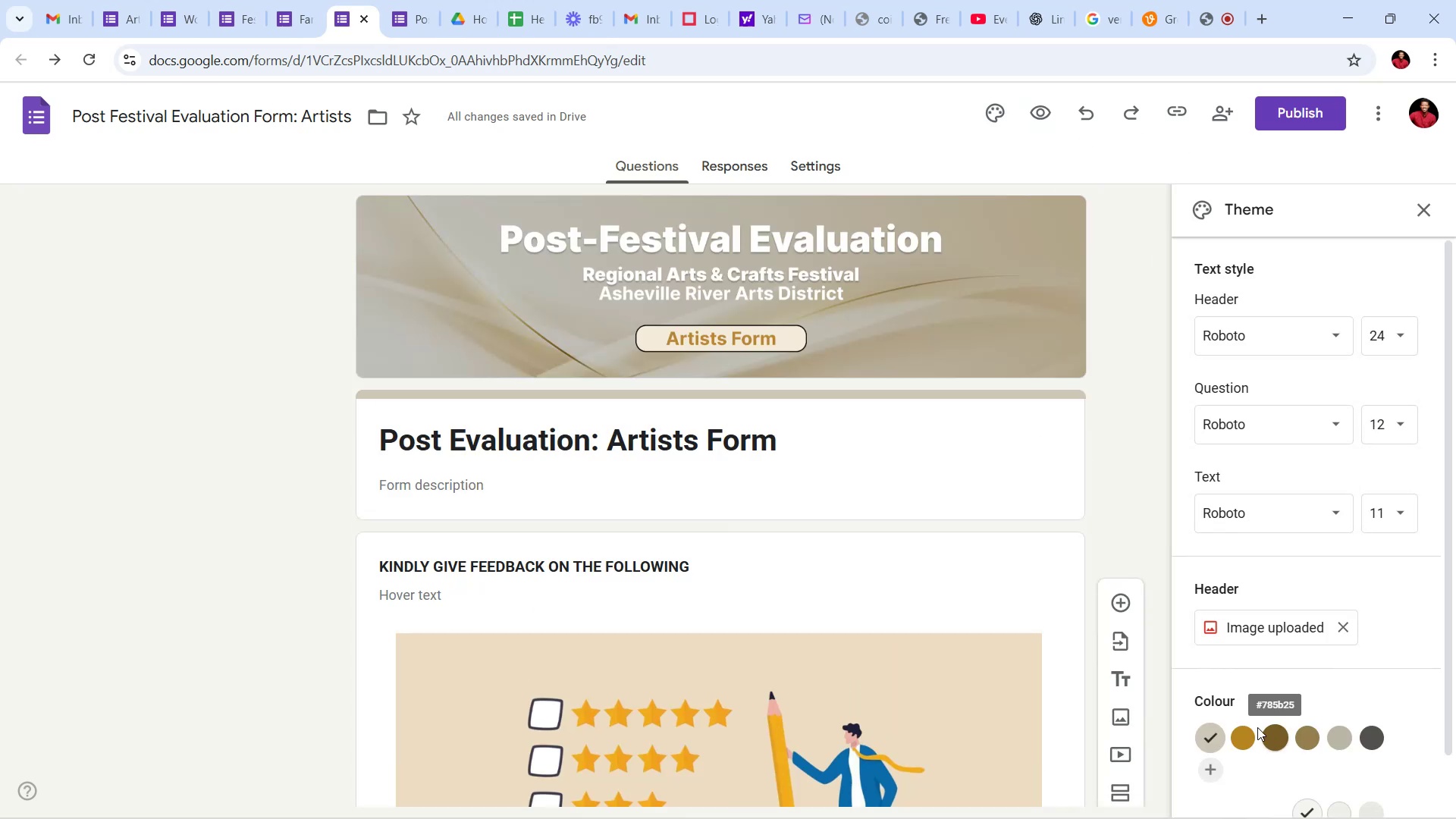 
left_click([1233, 733])
 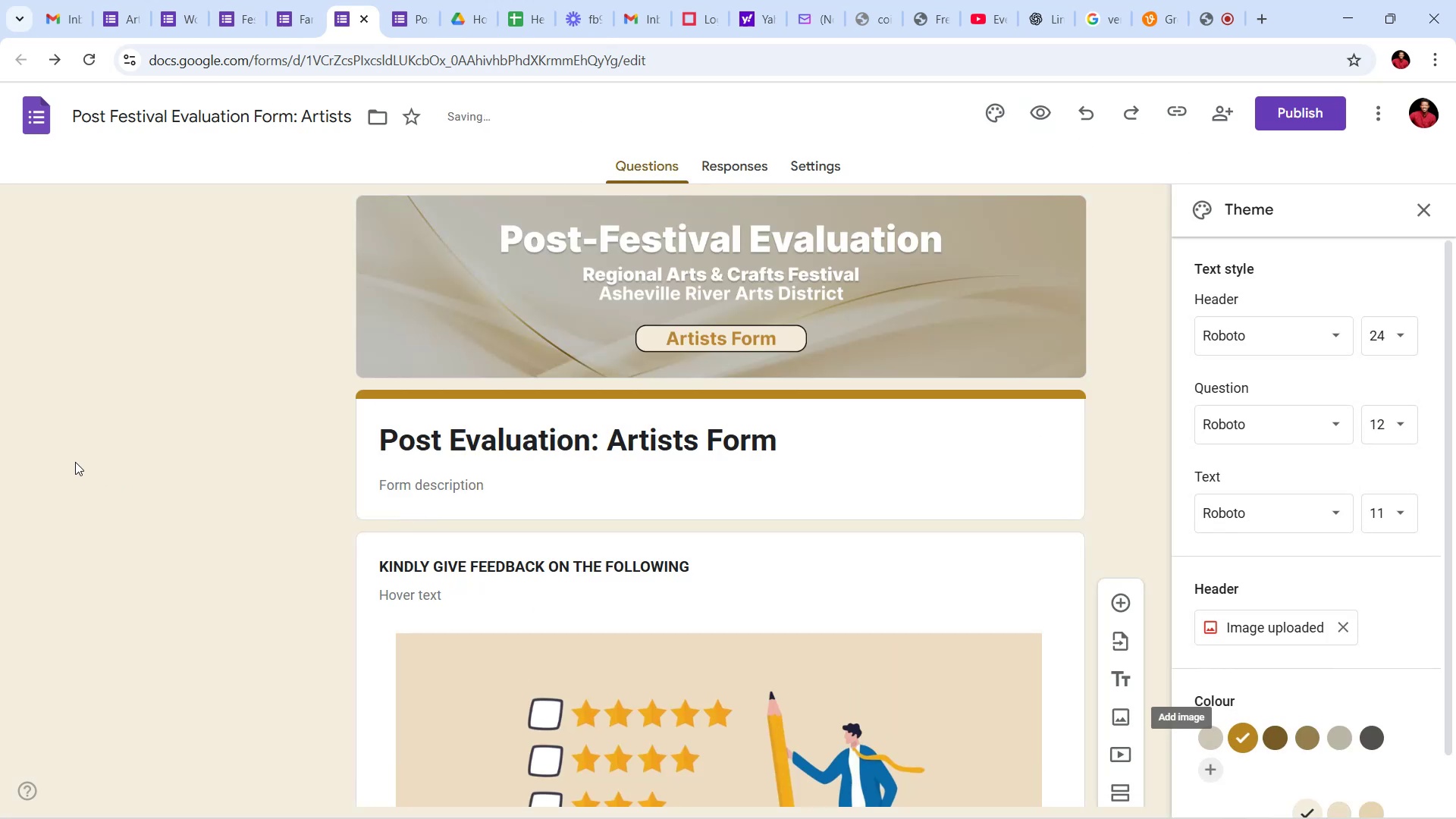 
left_click([75, 460])
 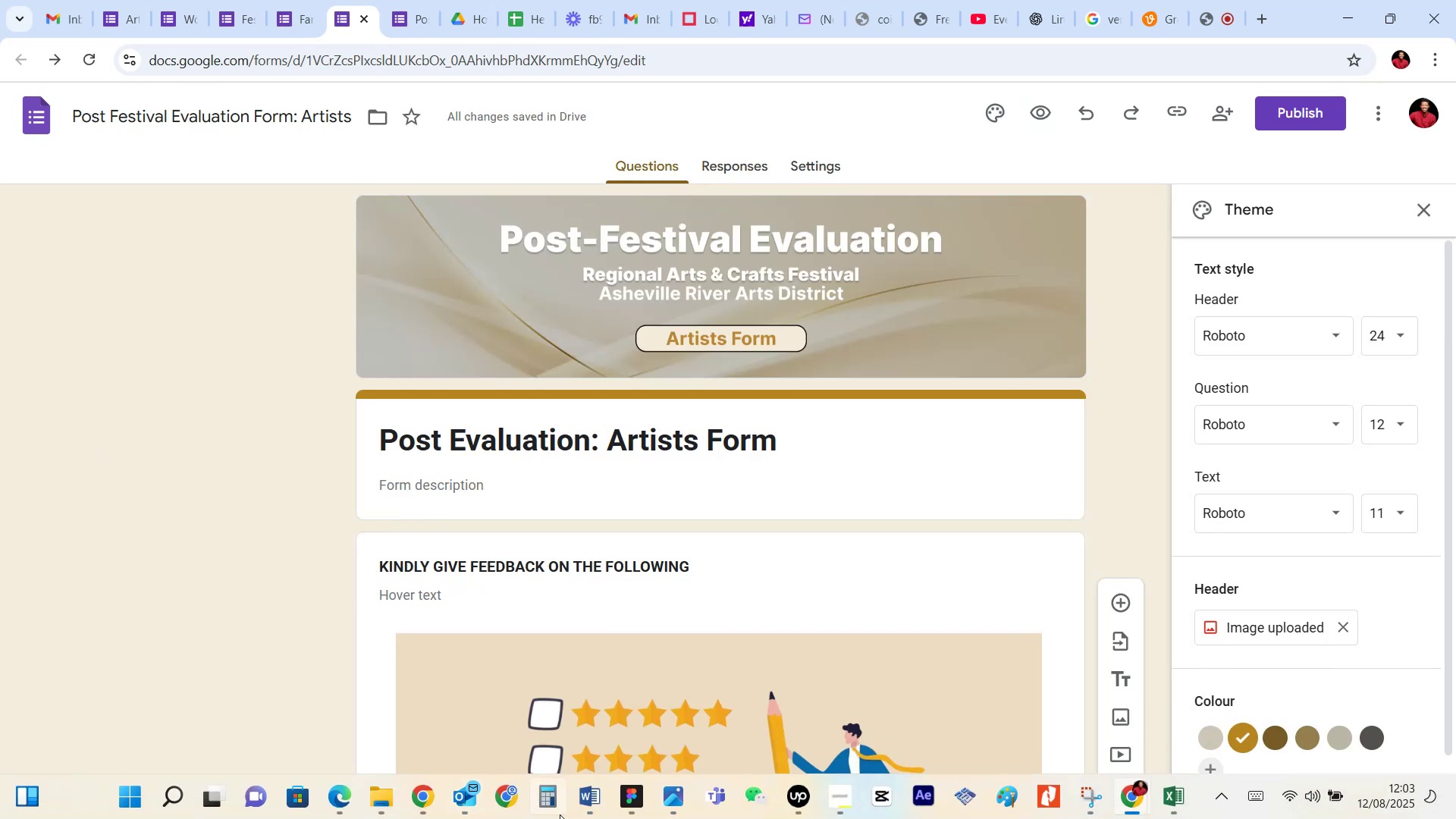 
left_click([599, 714])
 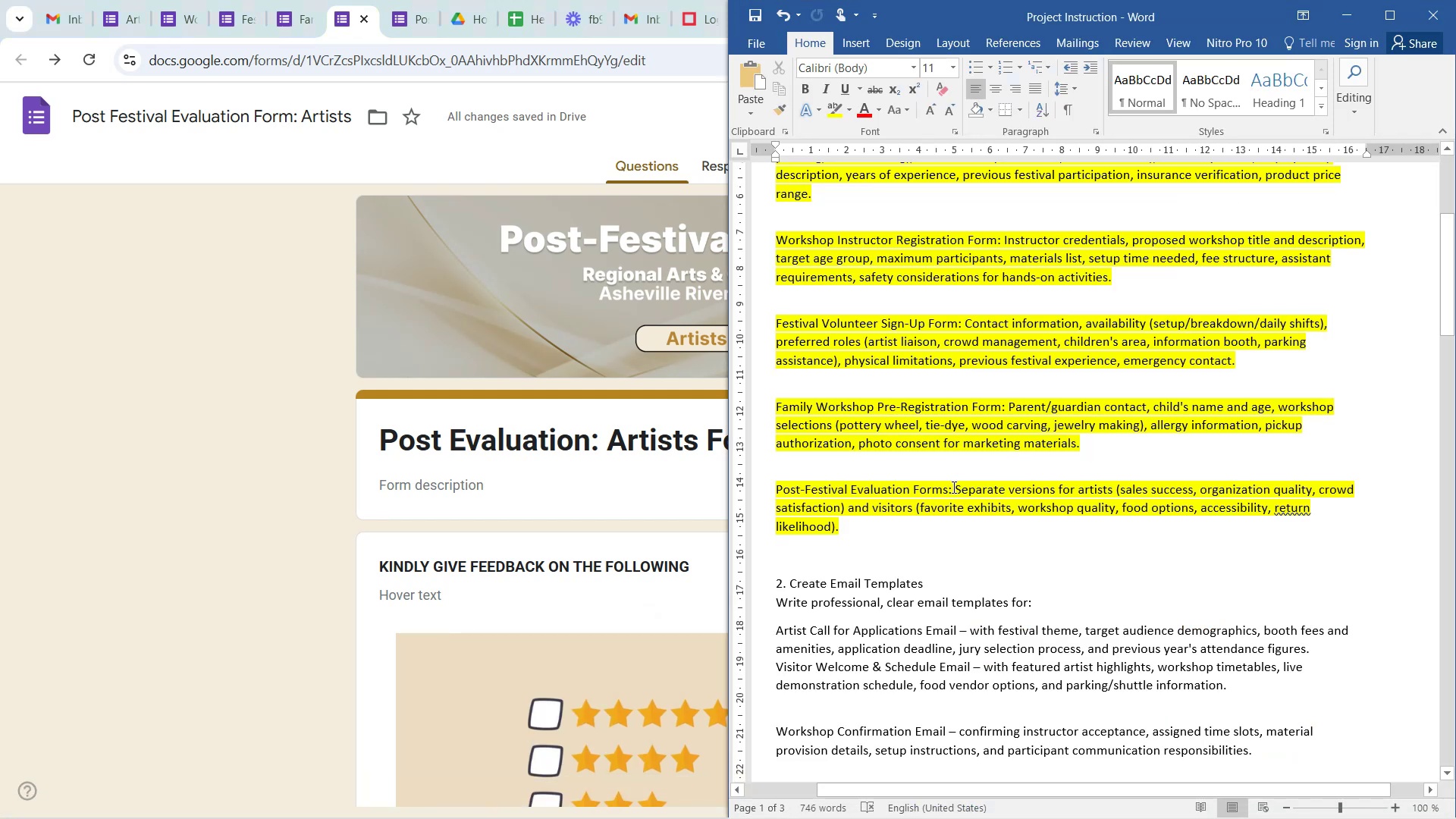 
left_click([980, 497])
 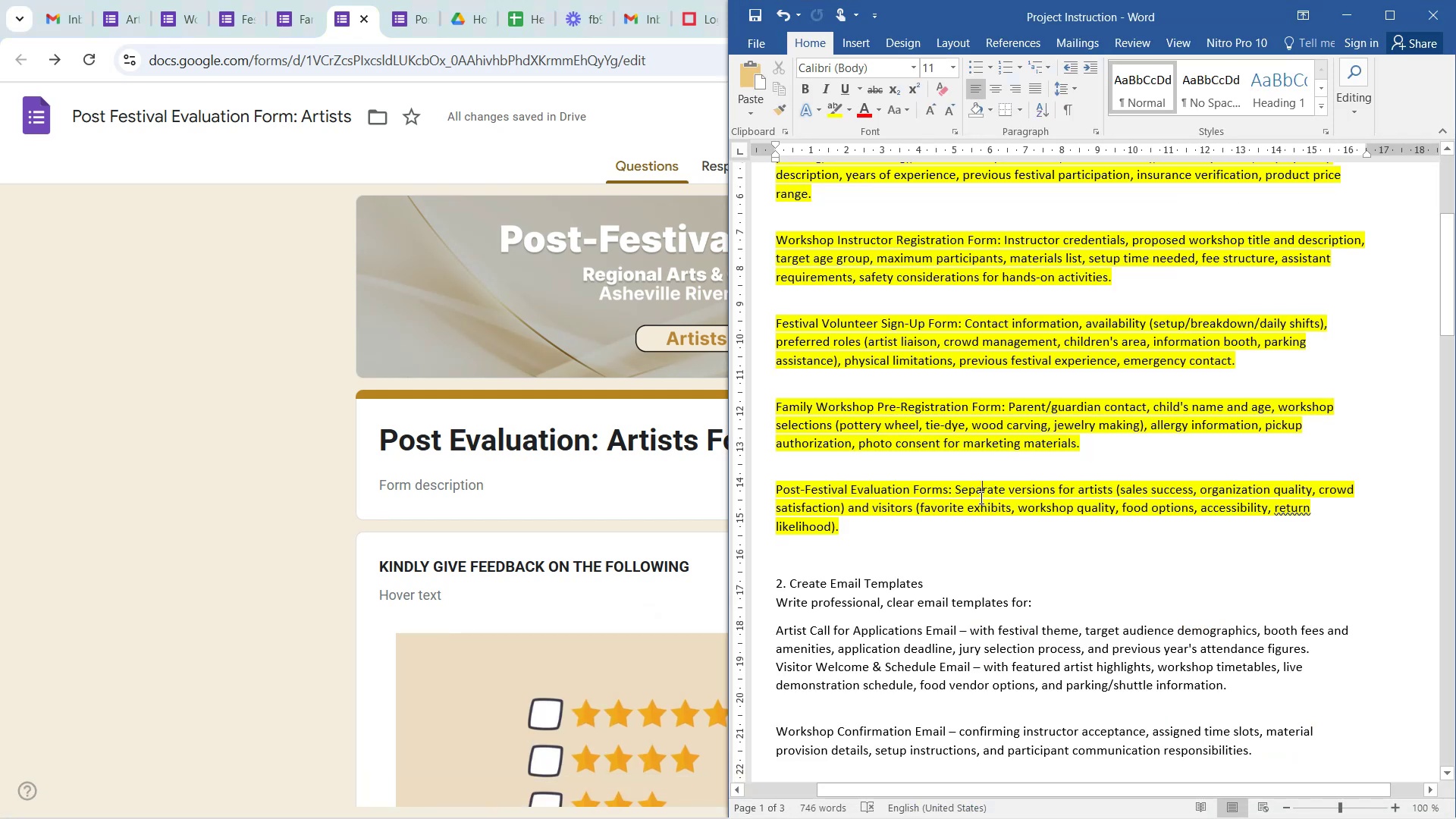 
scroll: coordinate [962, 517], scroll_direction: up, amount: 9.0
 